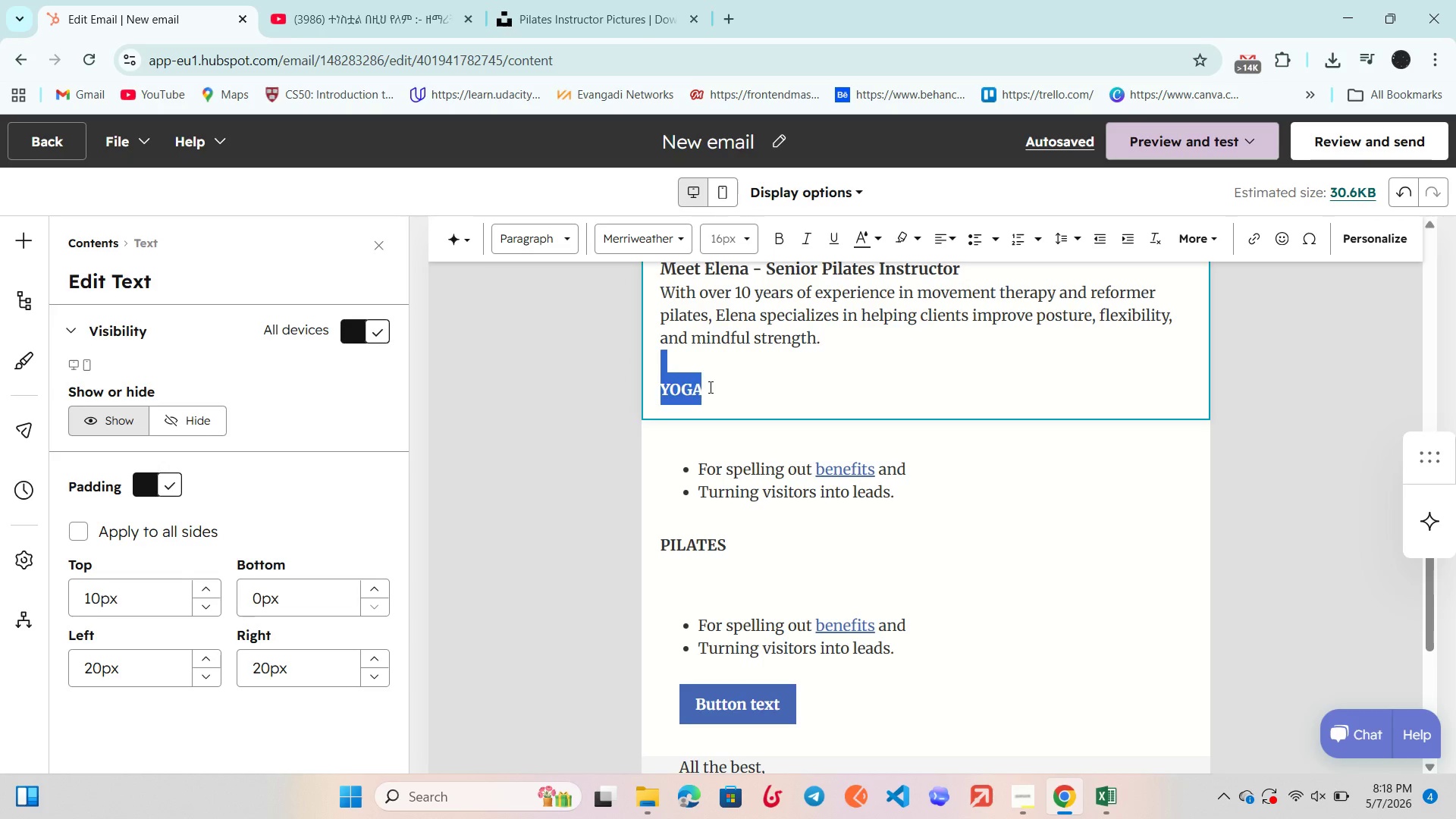 
left_click([709, 387])
 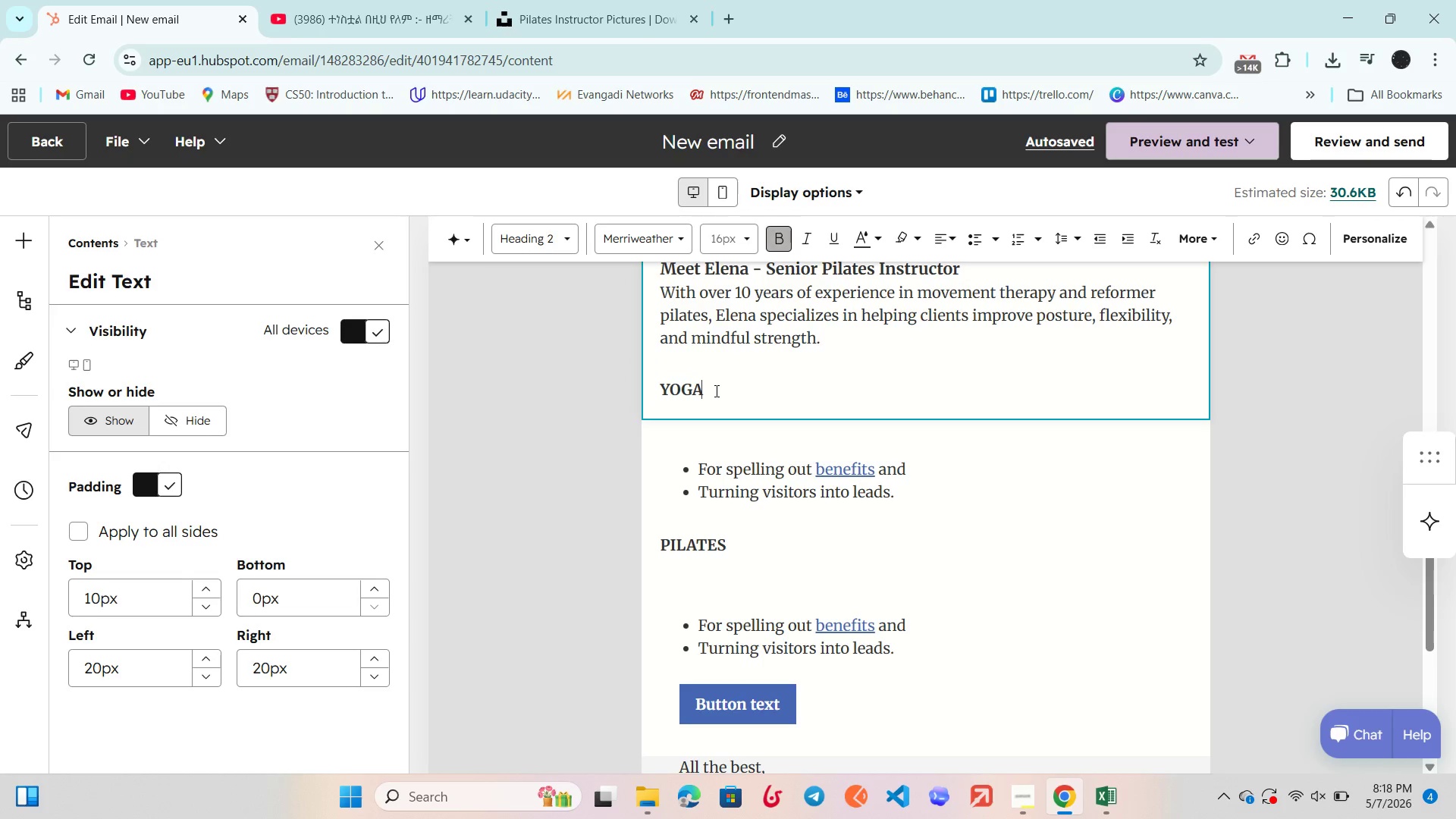 
left_click_drag(start_coordinate=[715, 391], to_coordinate=[651, 385])
 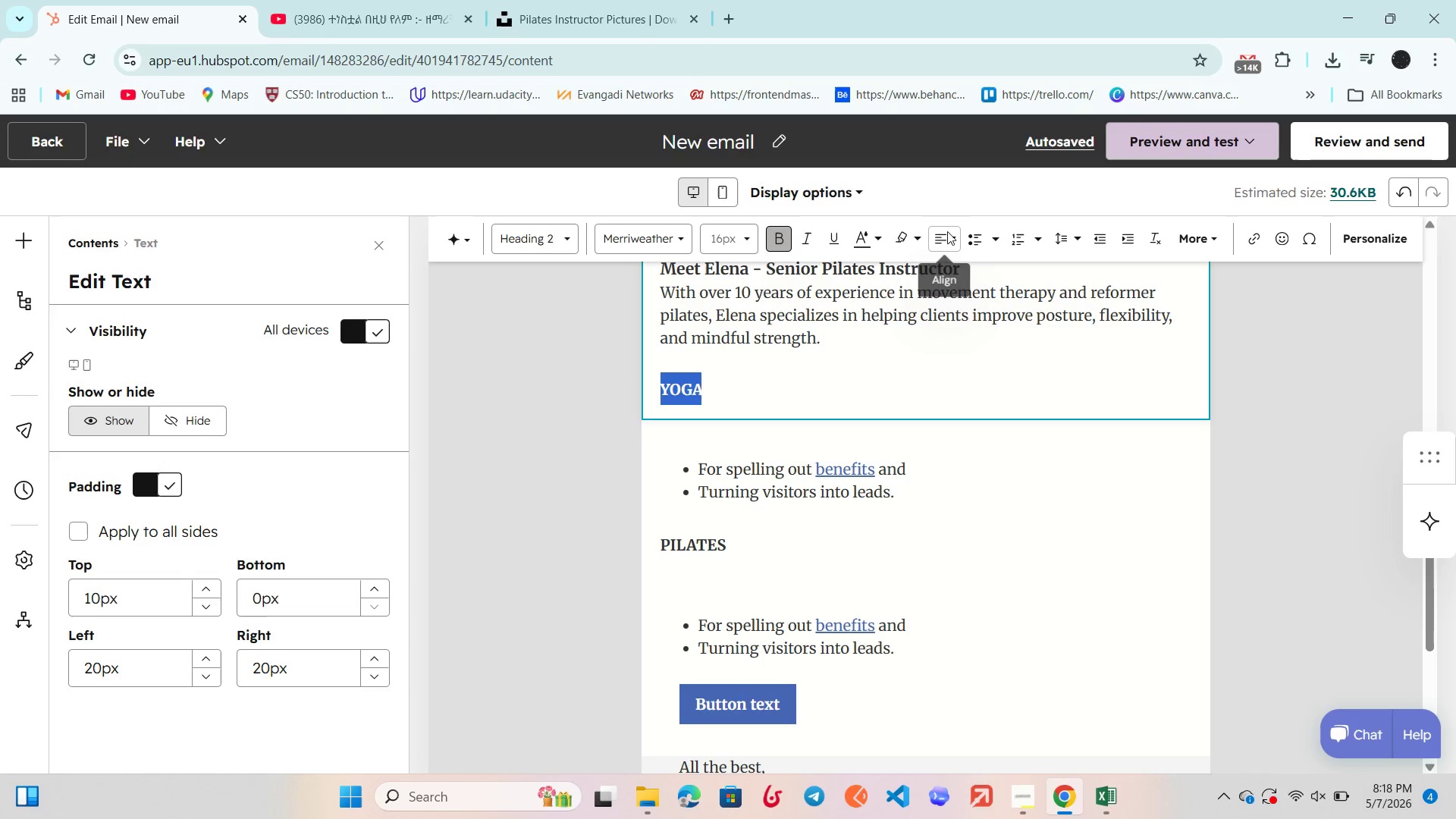 
left_click([951, 229])
 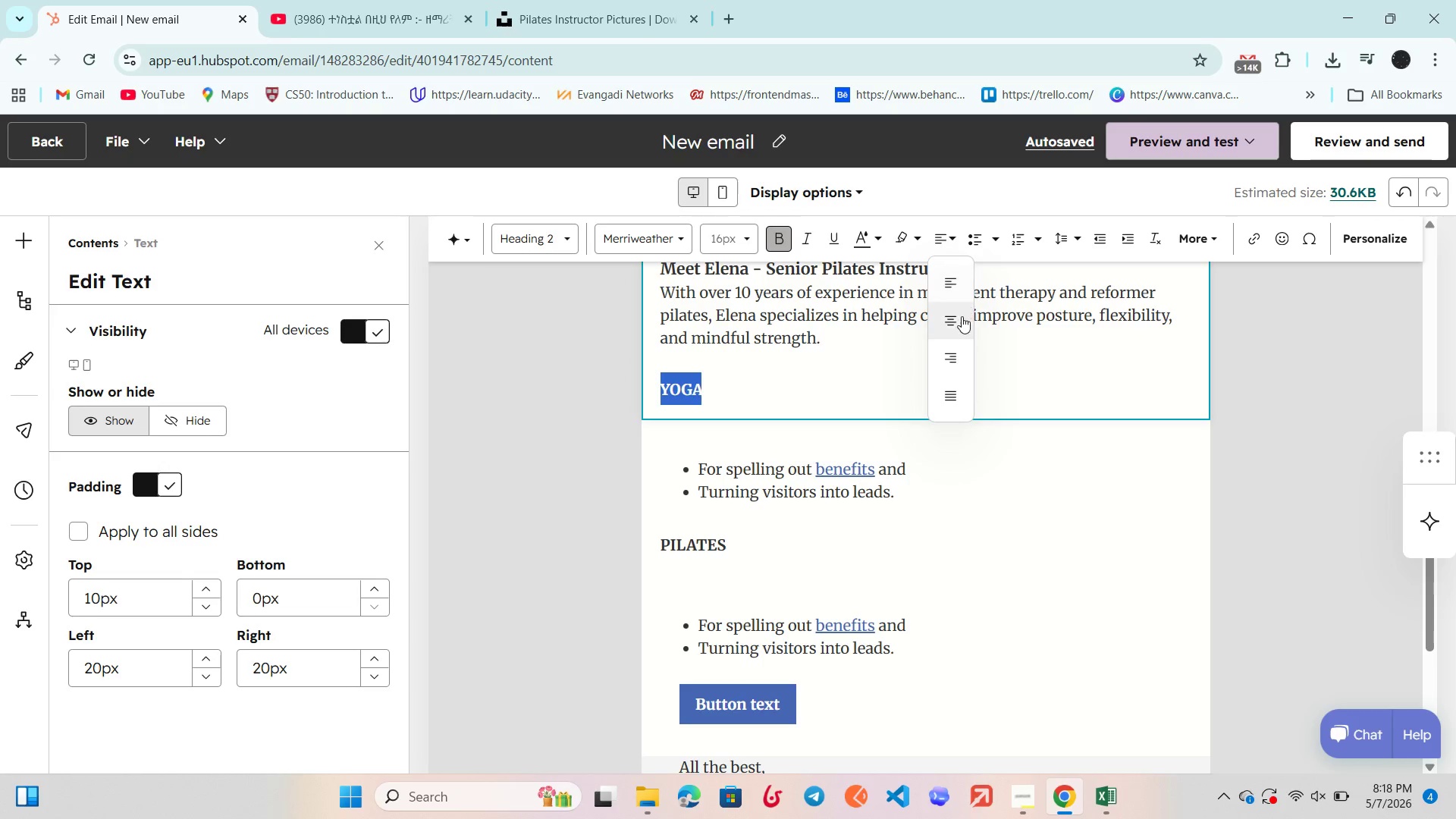 
left_click([961, 318])
 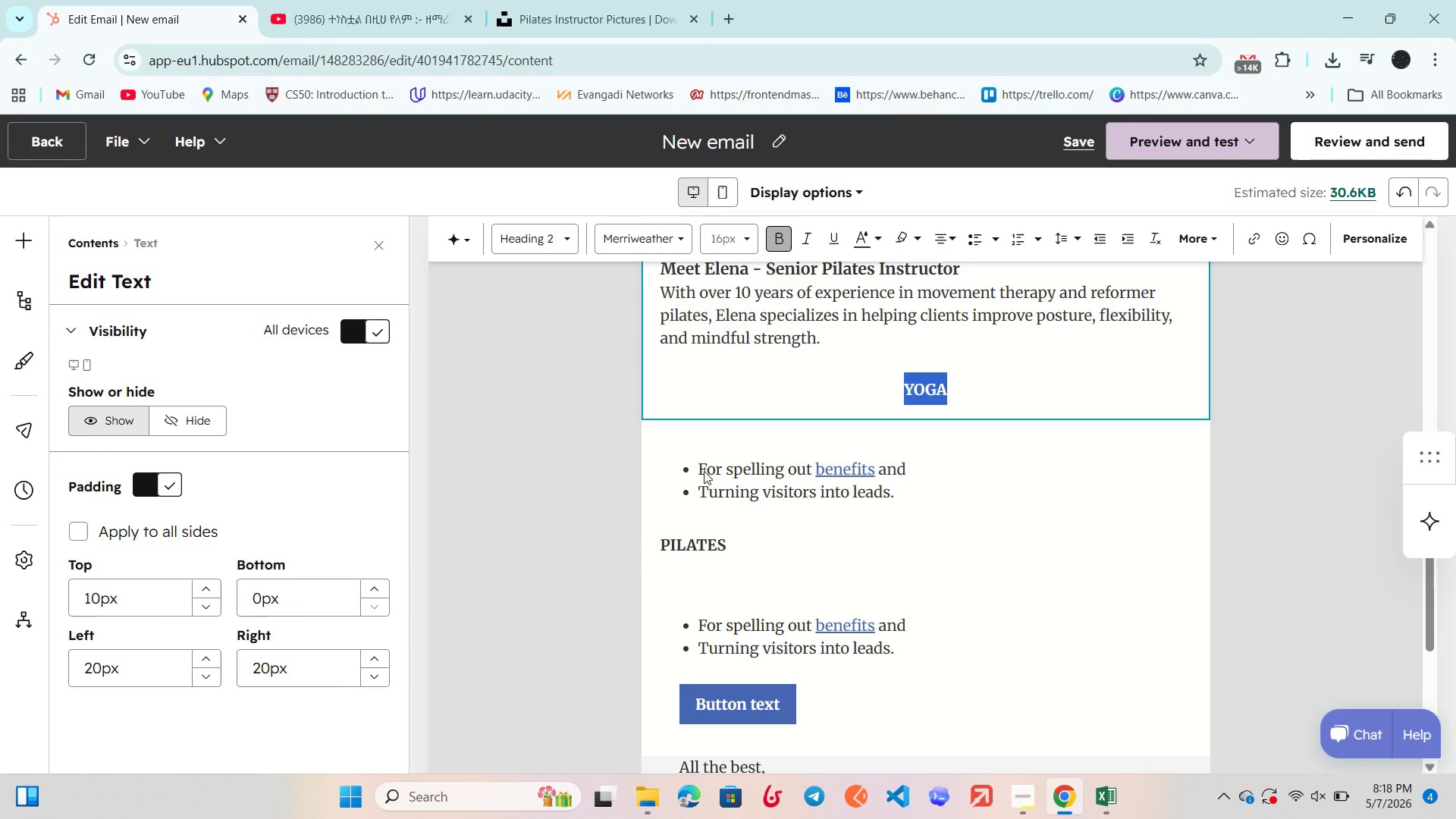 
left_click([701, 465])
 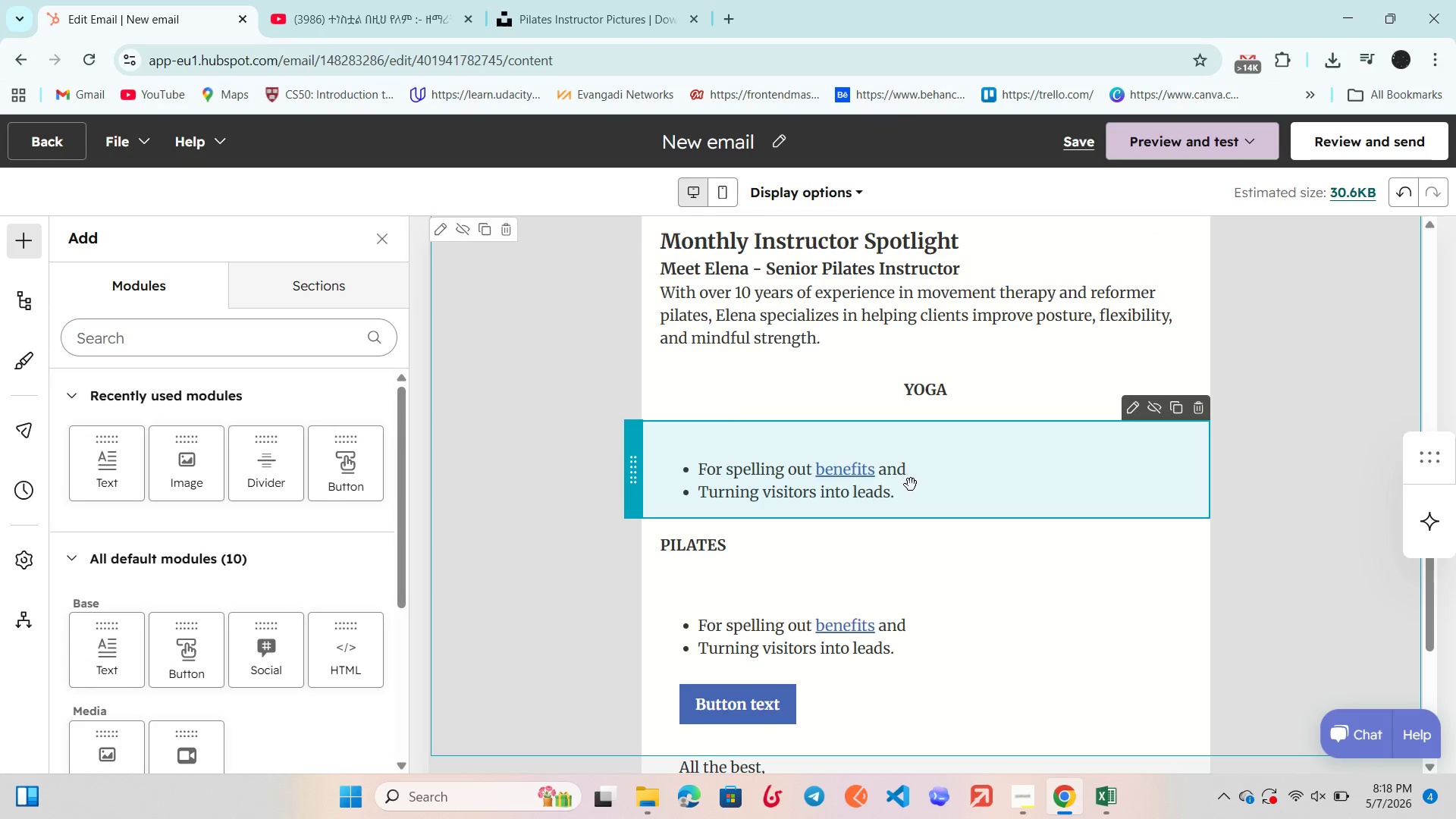 
left_click([911, 485])
 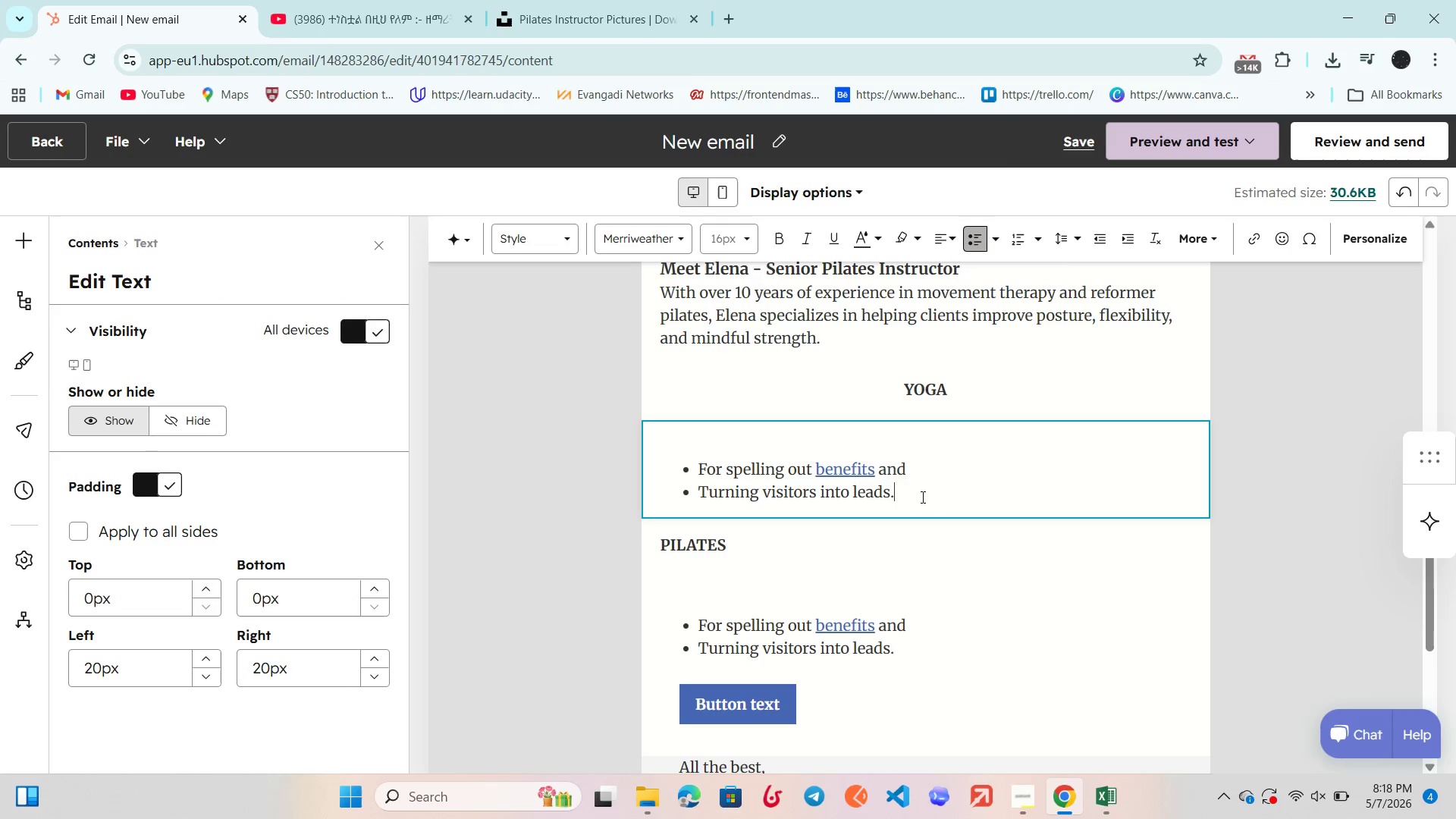 
left_click_drag(start_coordinate=[921, 497], to_coordinate=[670, 449])
 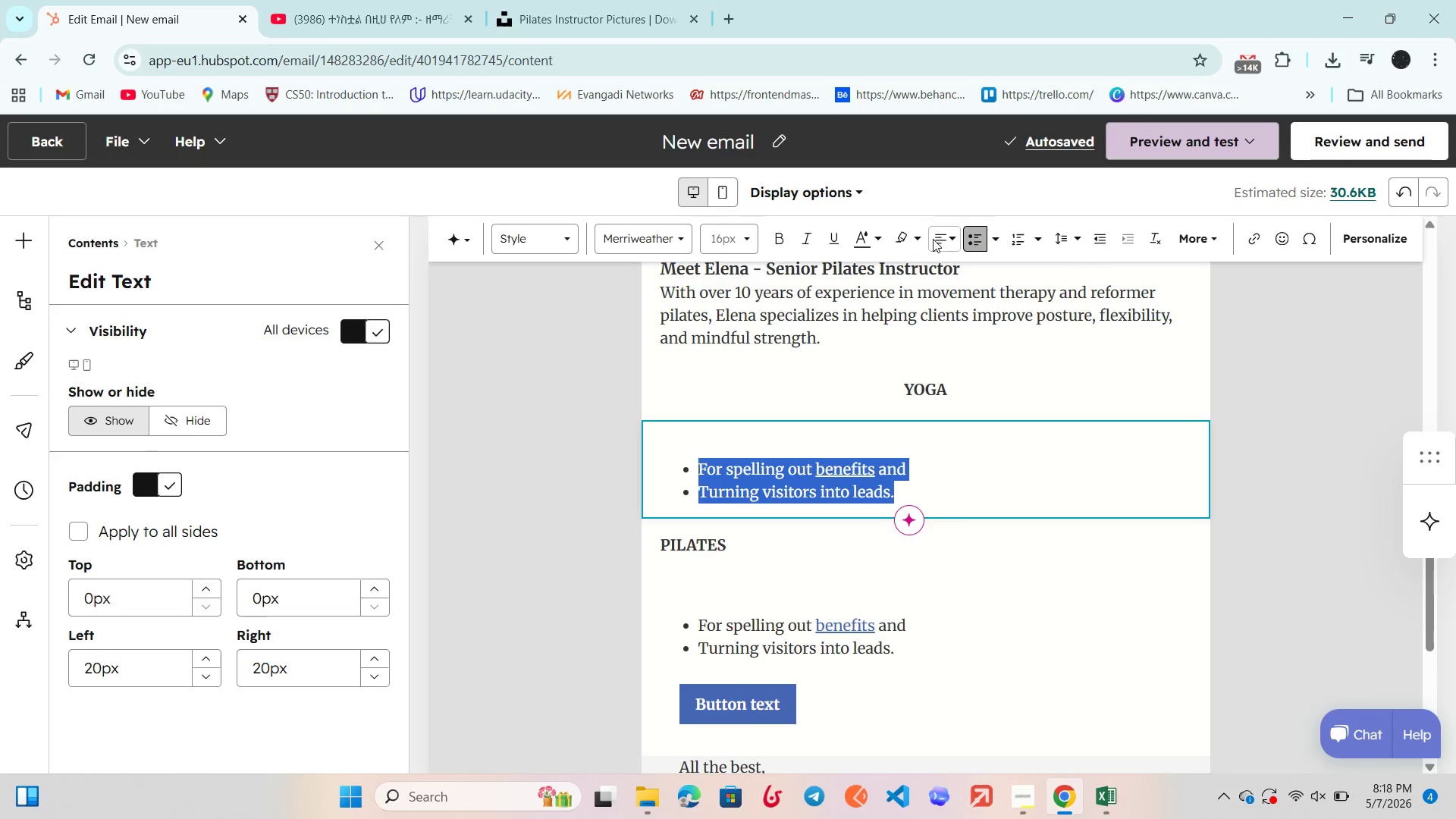 
left_click([933, 239])
 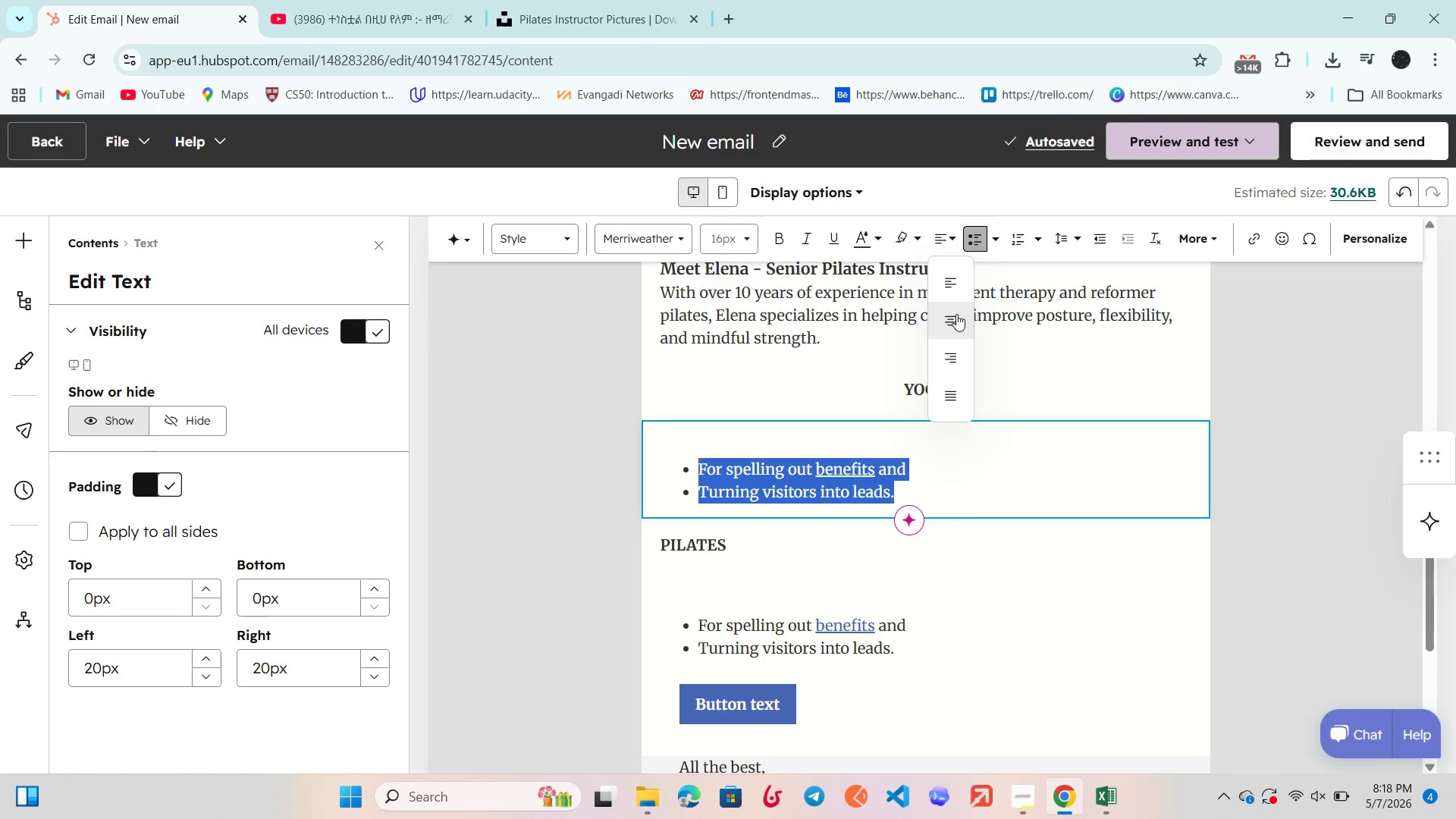 
left_click([956, 314])
 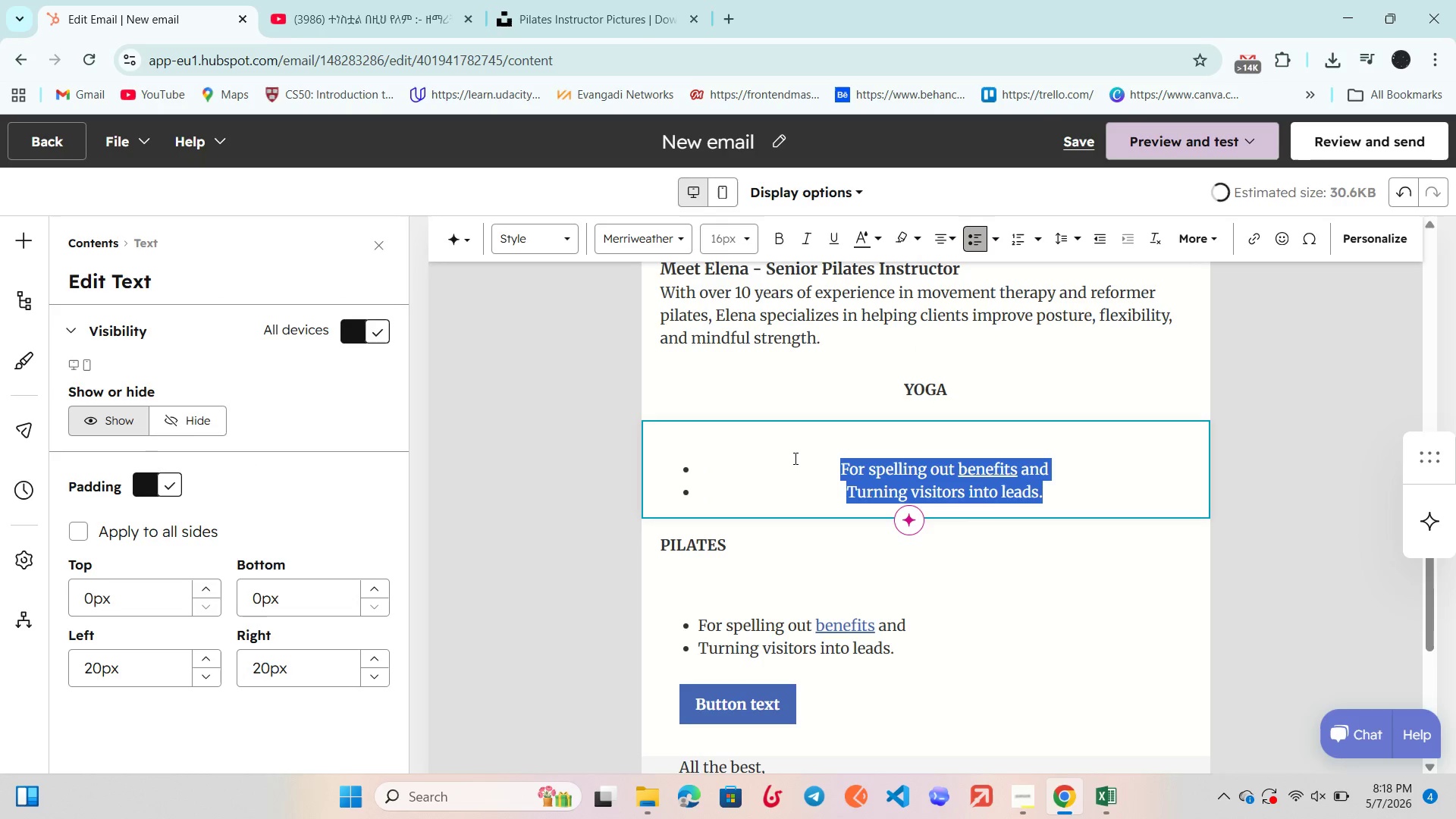 
left_click([789, 459])
 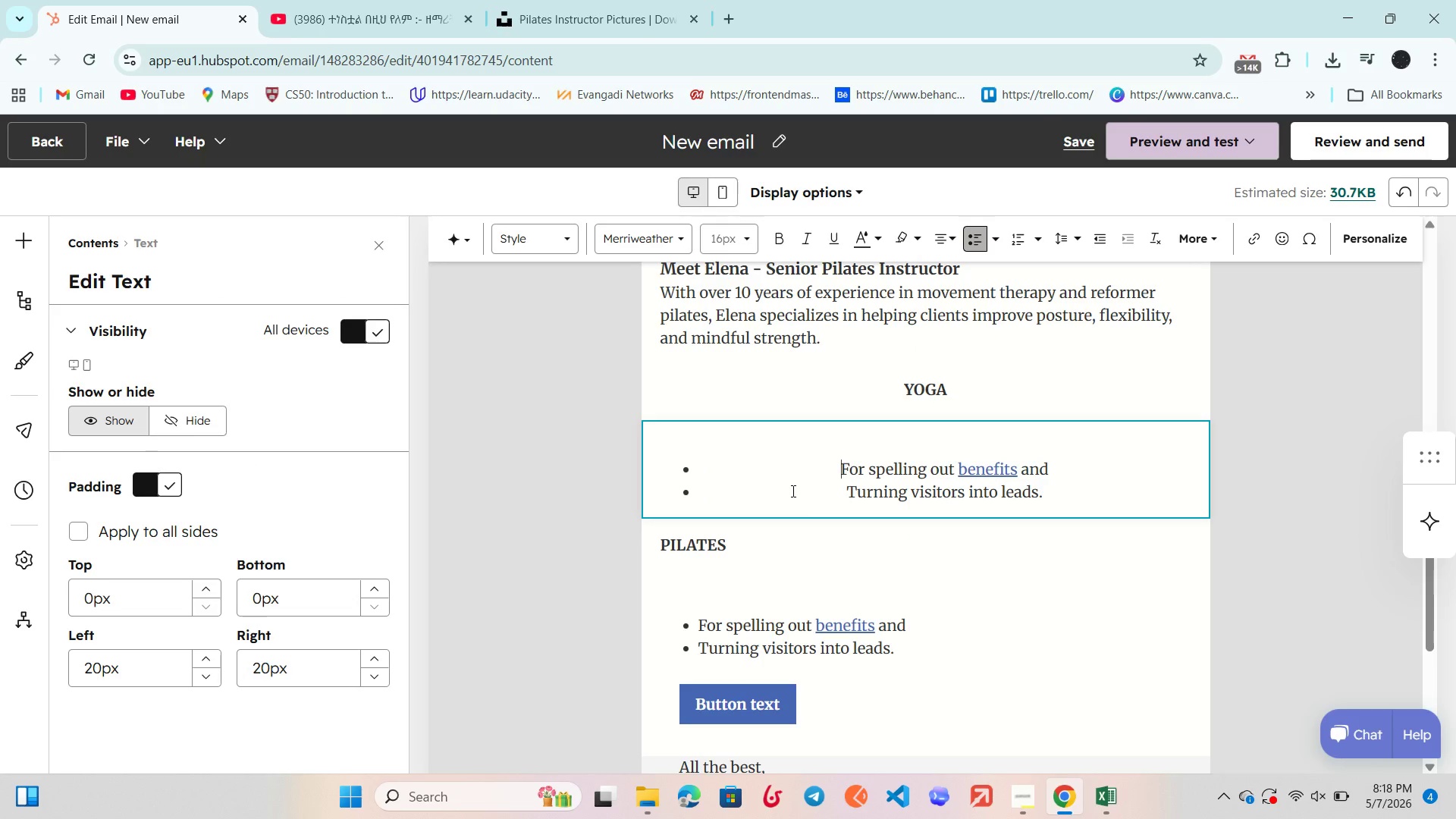 
key(Control+ControlLeft)
 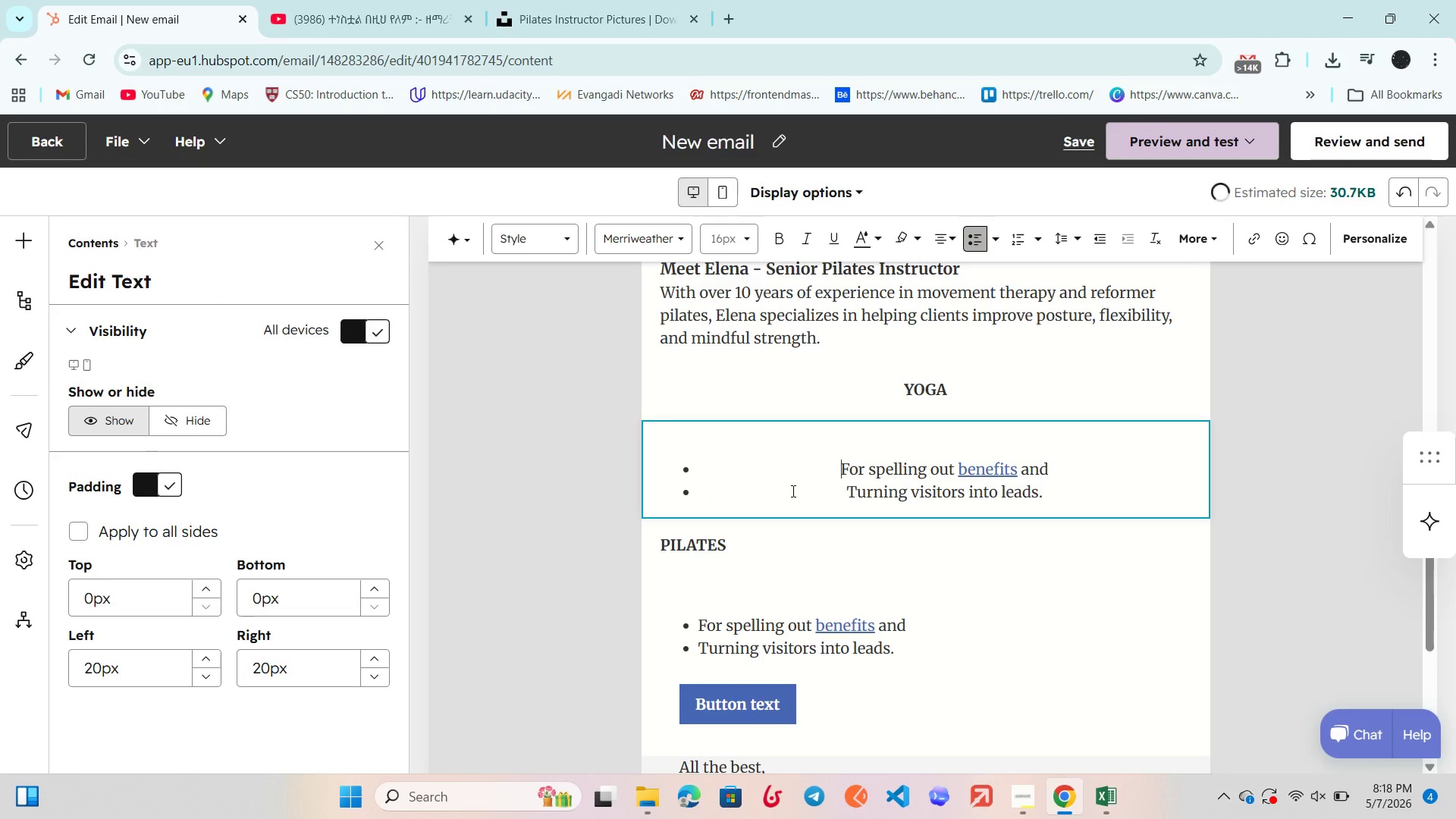 
key(Control+Z)
 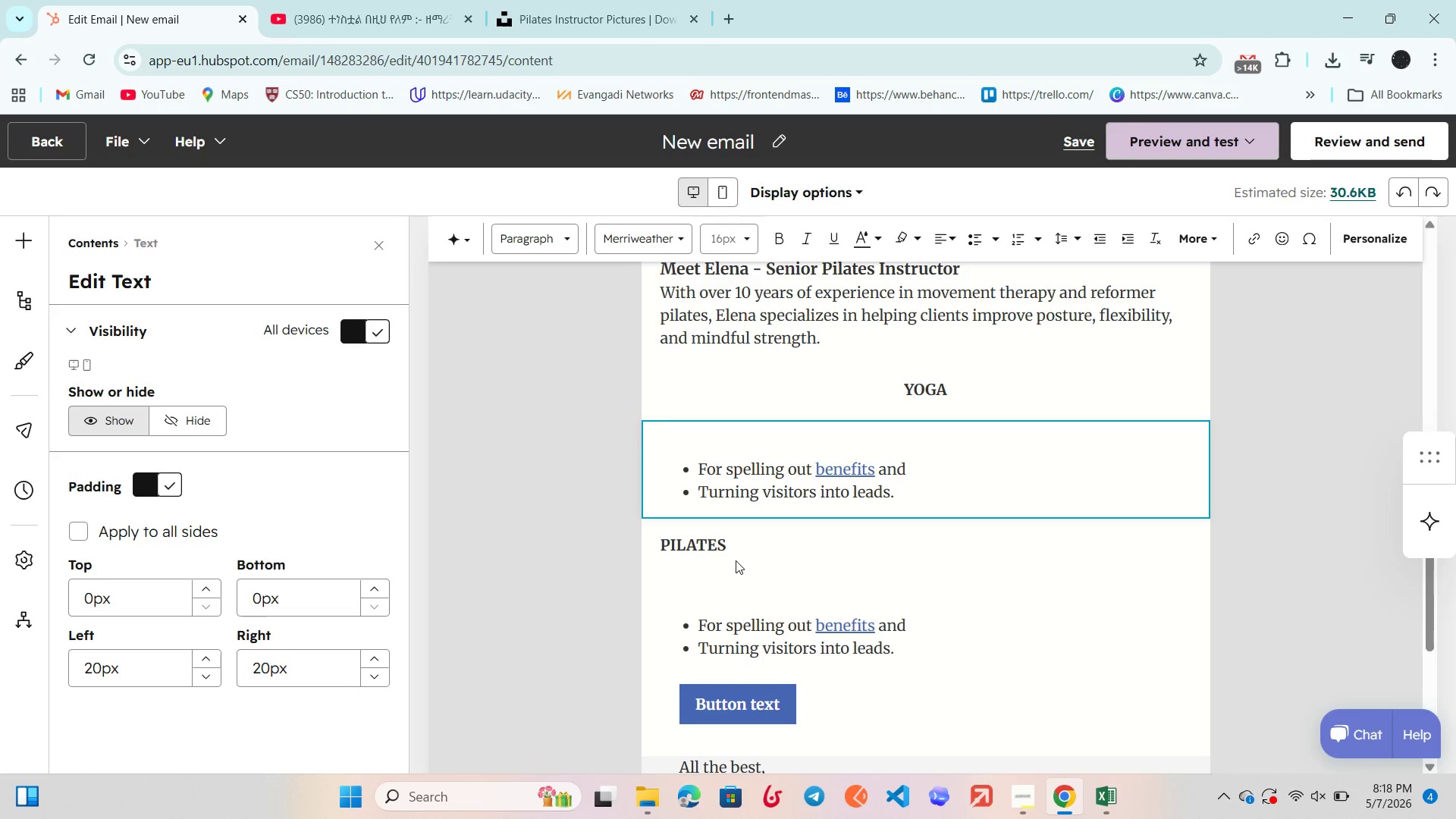 
key(Control+ControlLeft)
 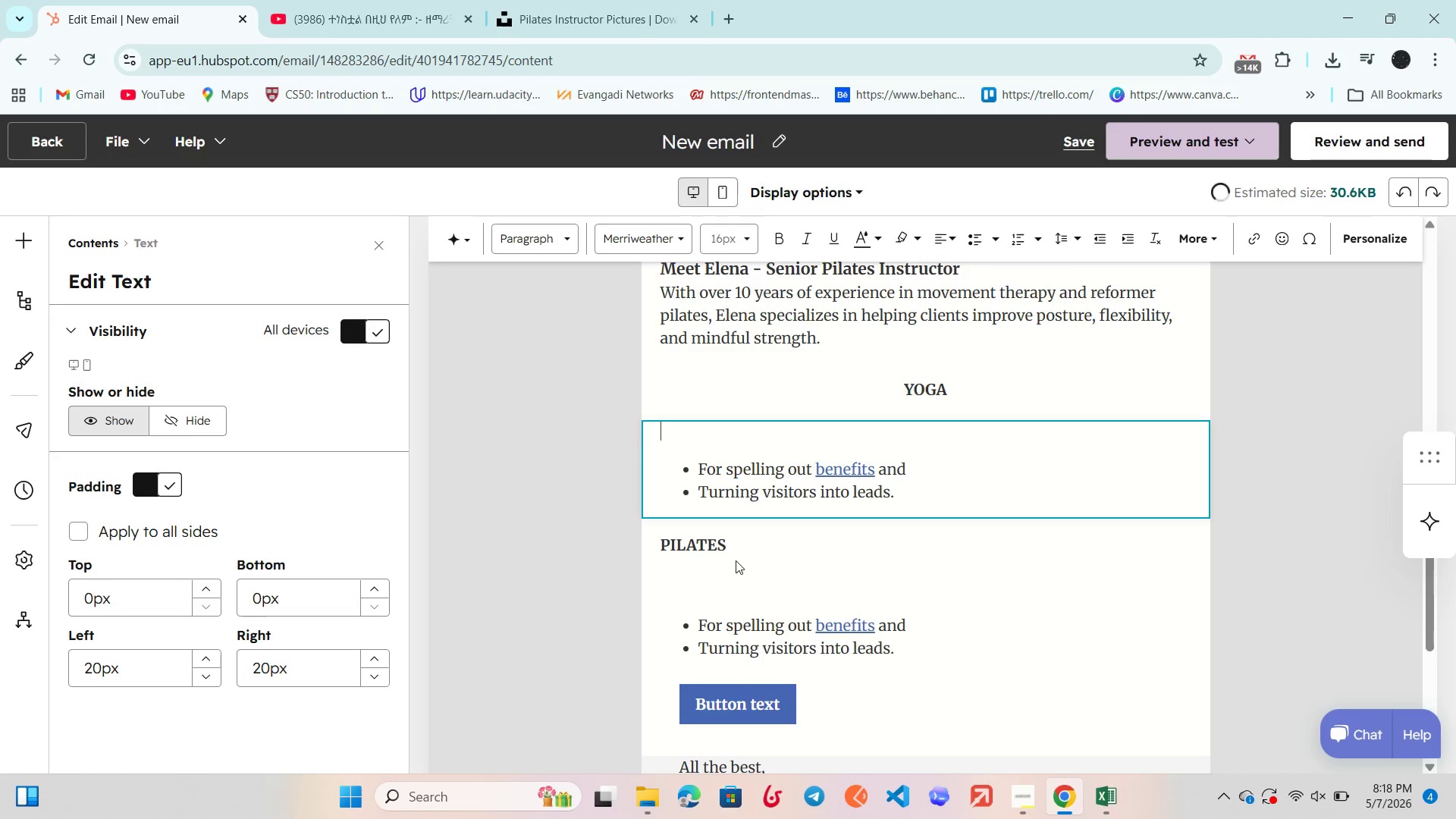 
key(Control+Z)
 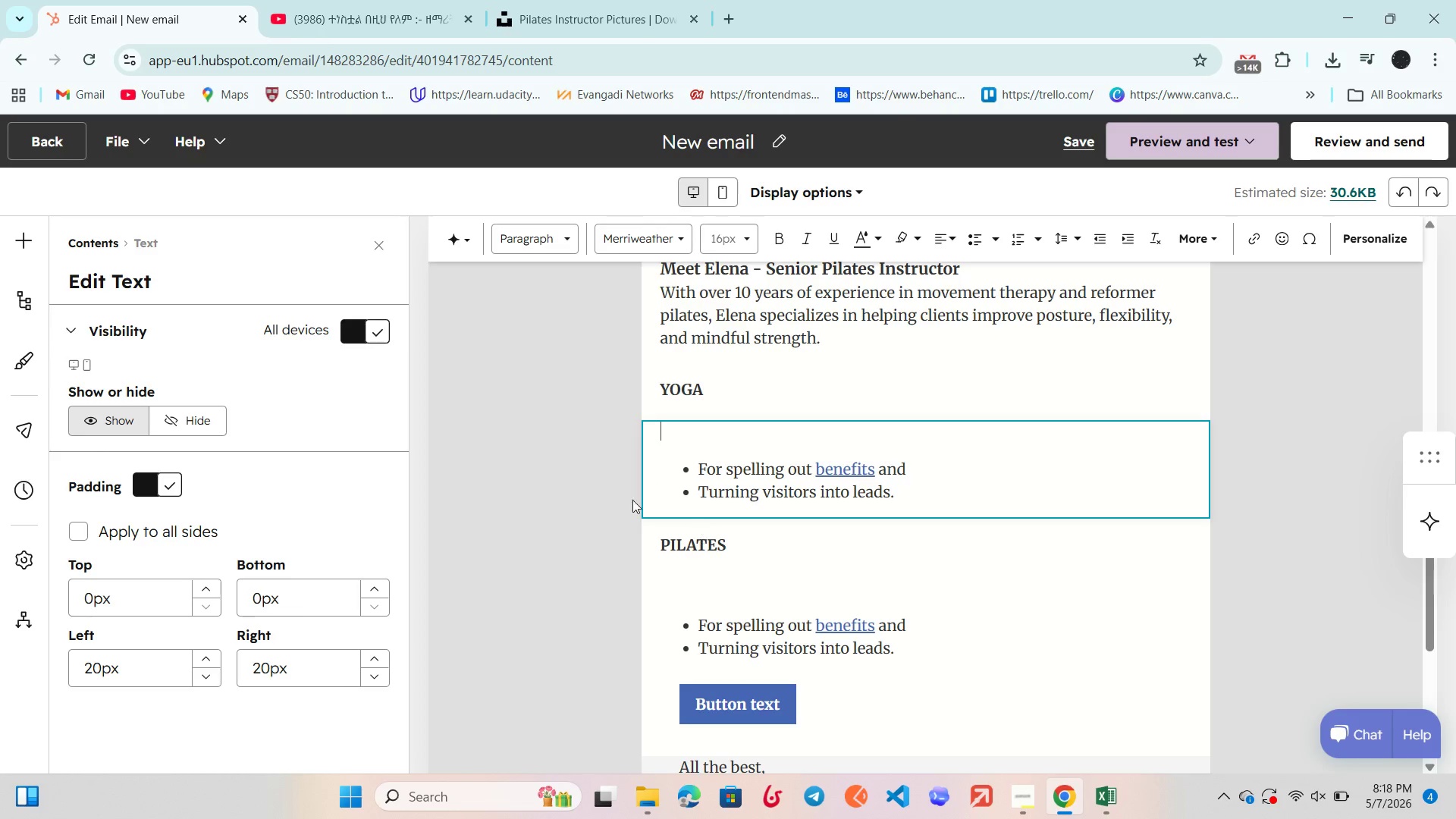 
left_click([568, 483])
 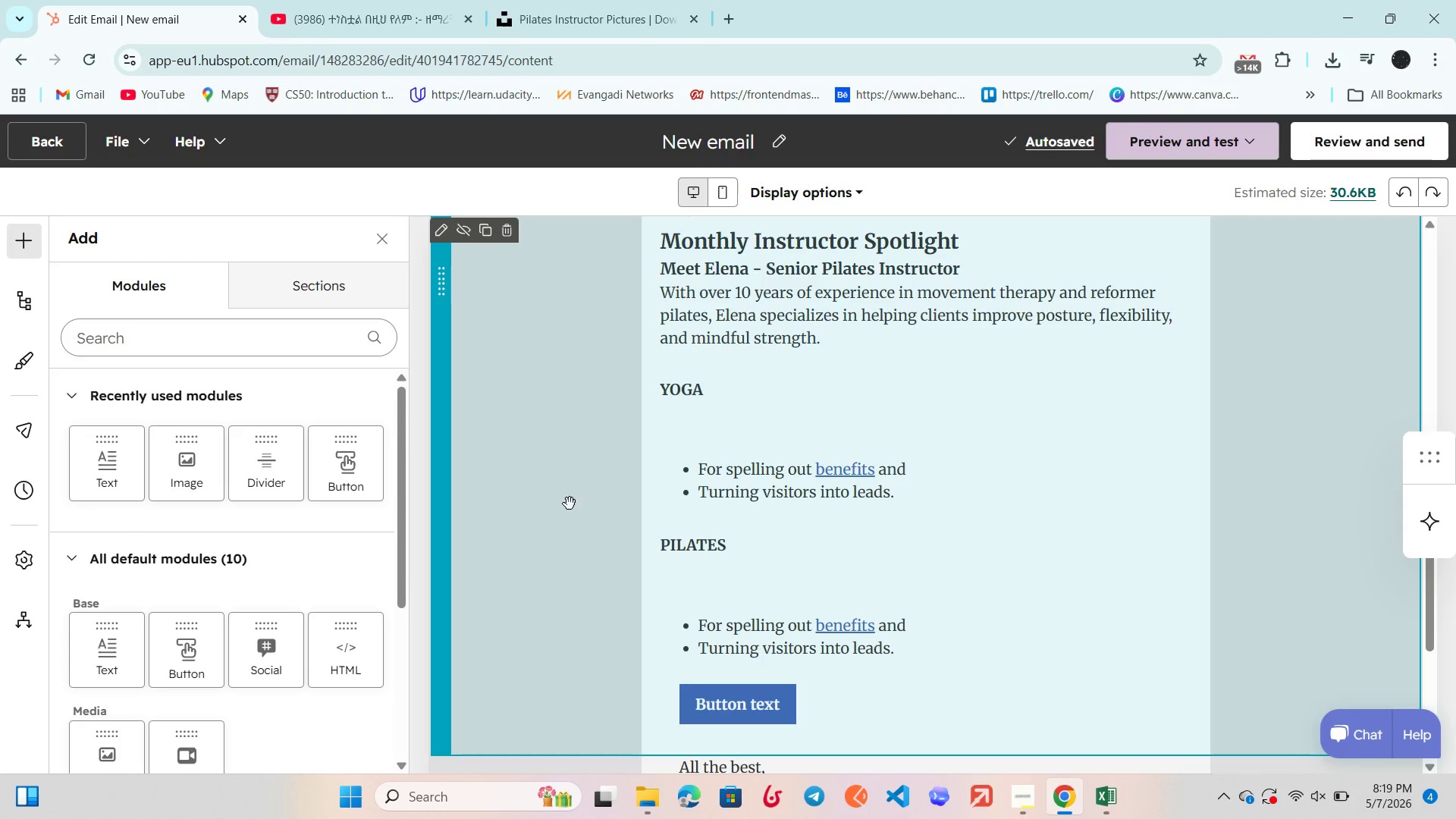 
scroll: coordinate [570, 505], scroll_direction: none, amount: 0.0
 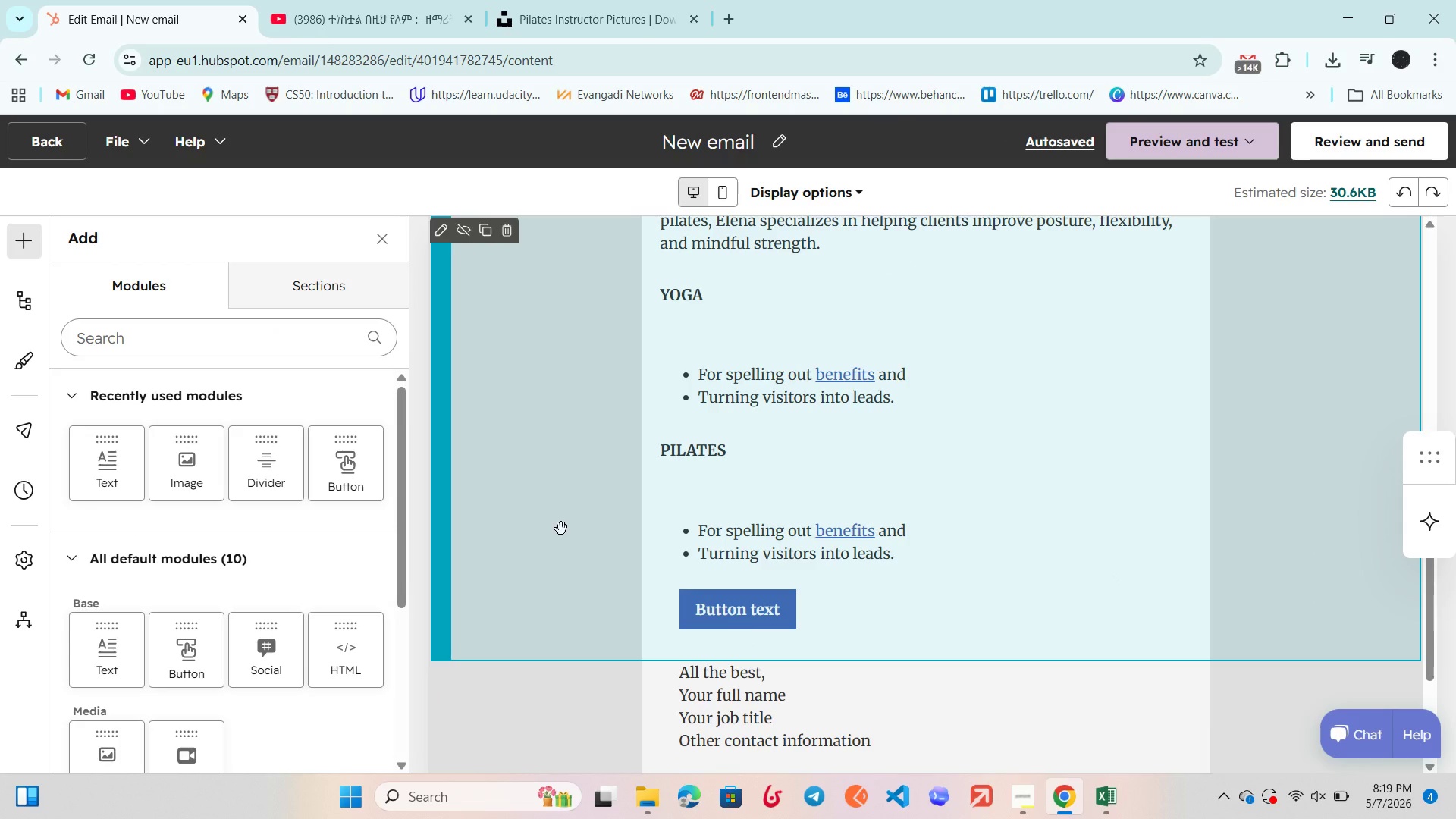 
wait(13.53)
 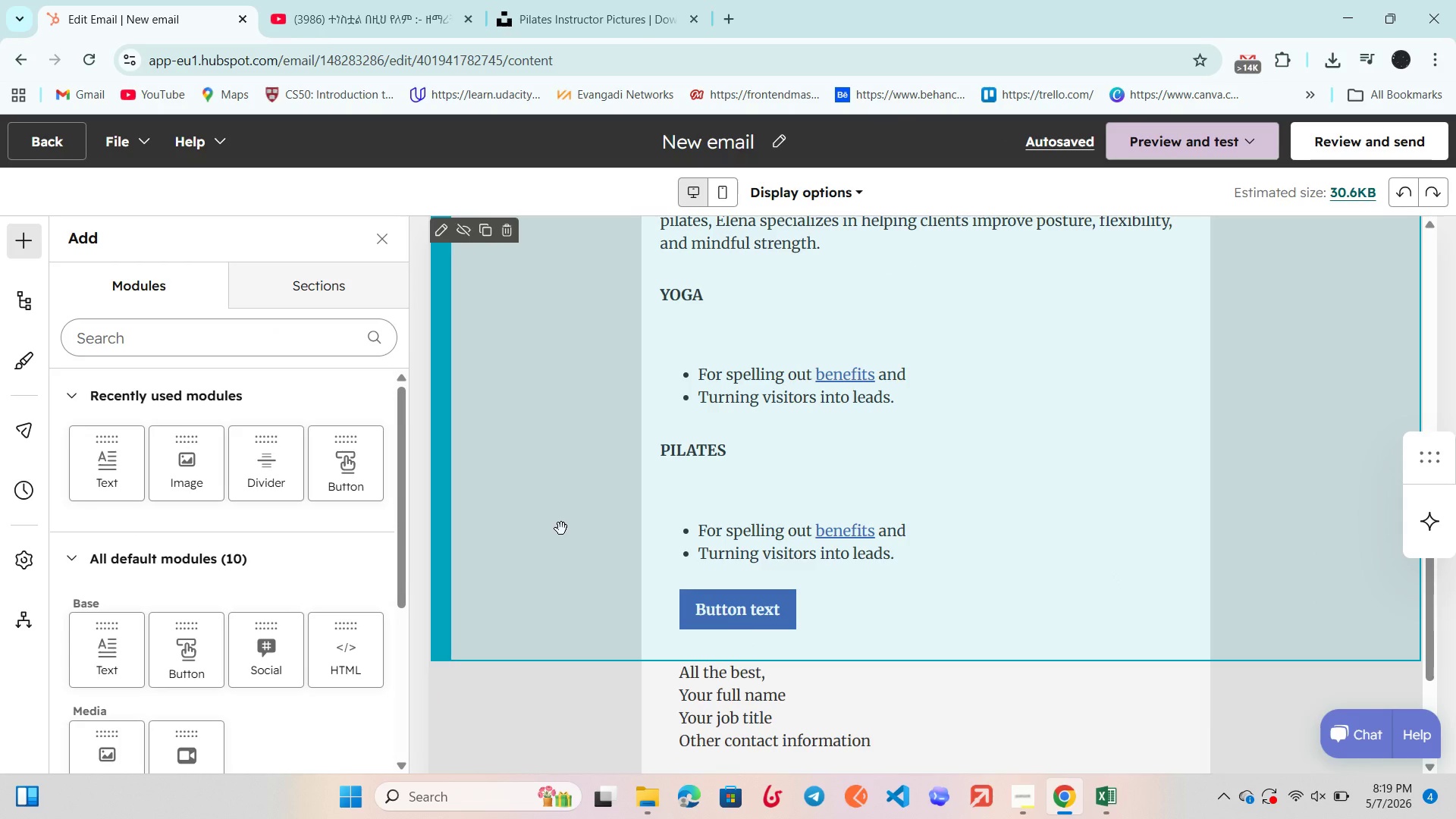 
left_click([745, 609])
 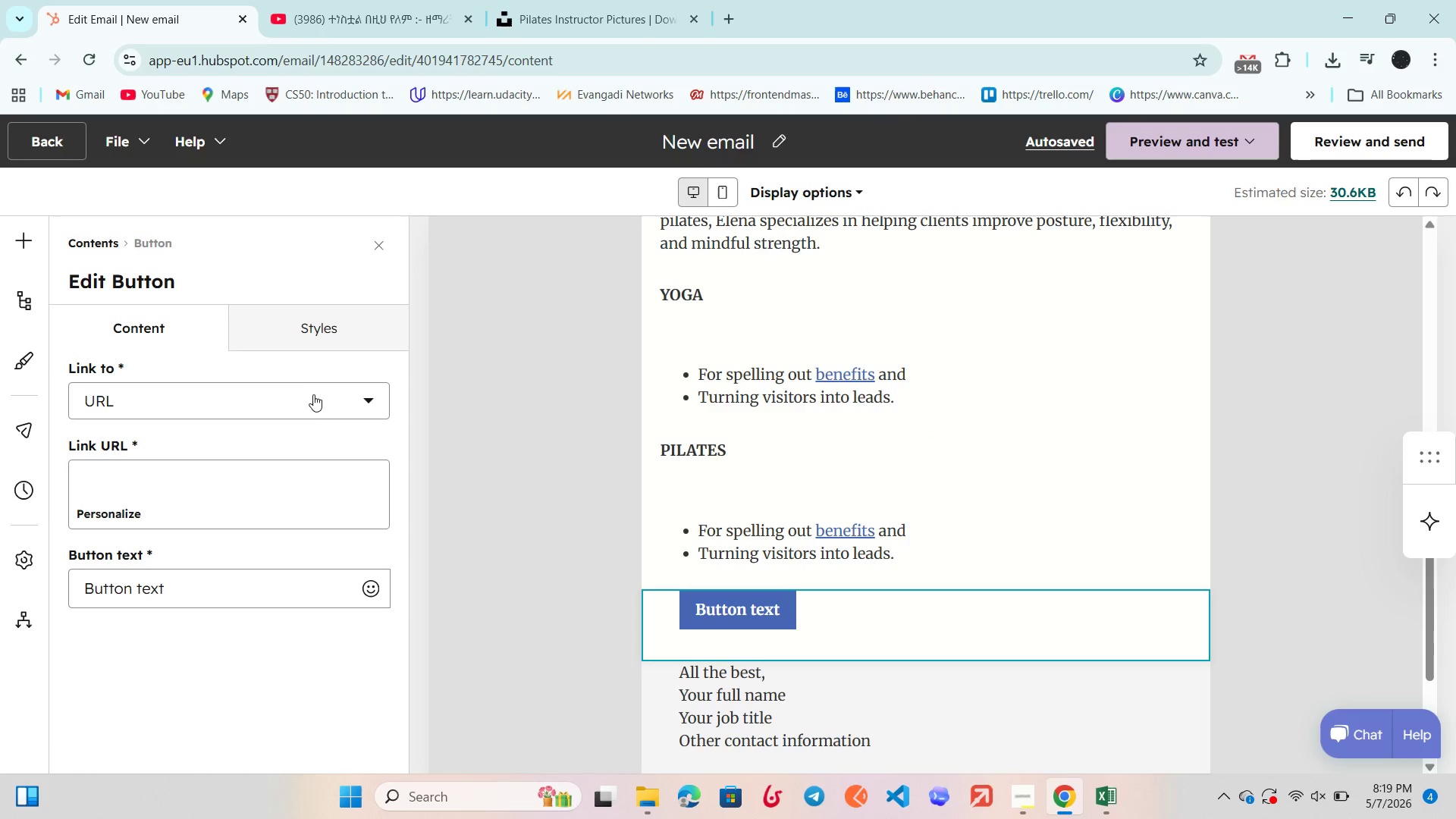 
left_click([315, 317])
 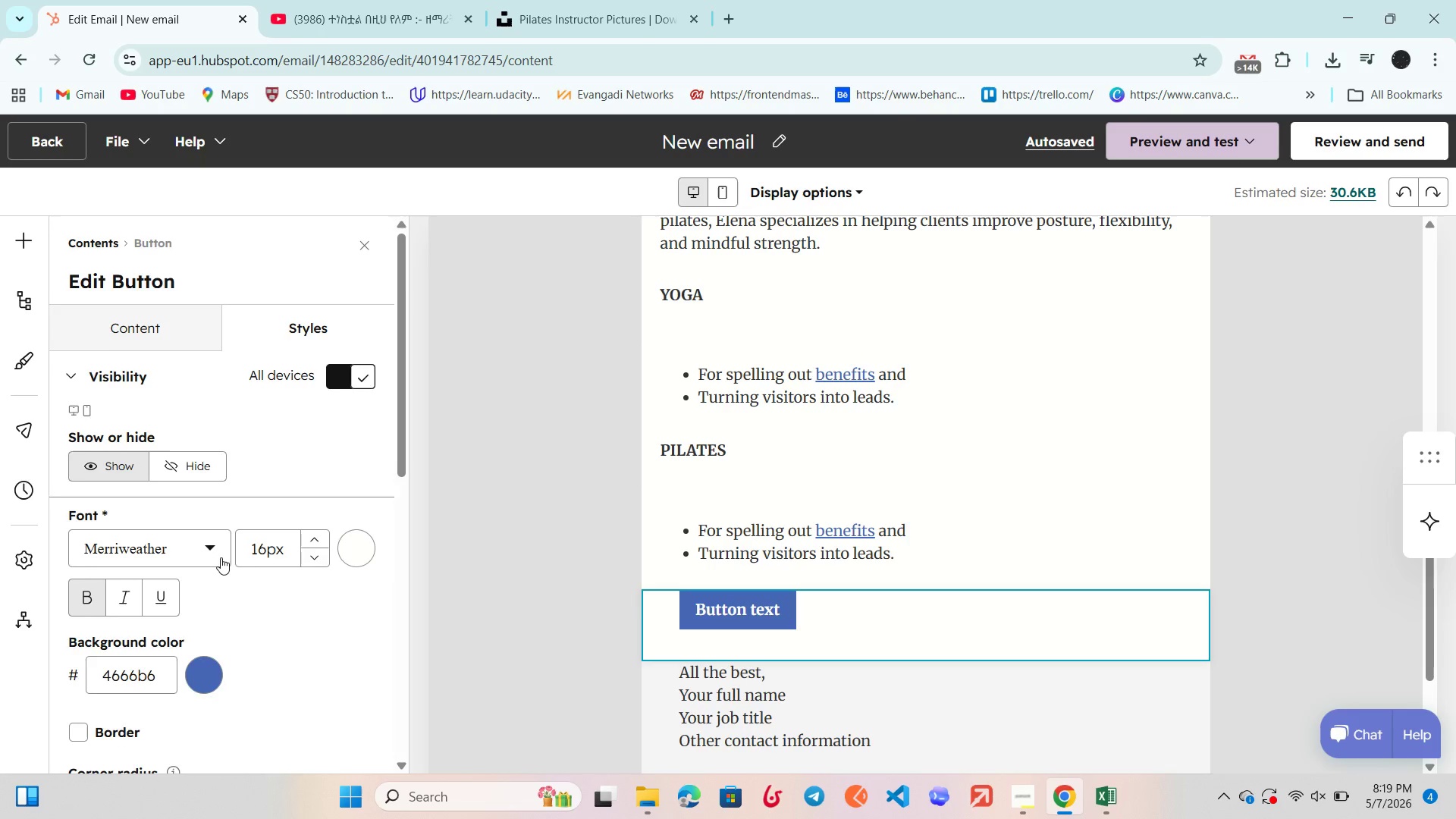 
scroll: coordinate [71, 627], scroll_direction: down, amount: 9.0
 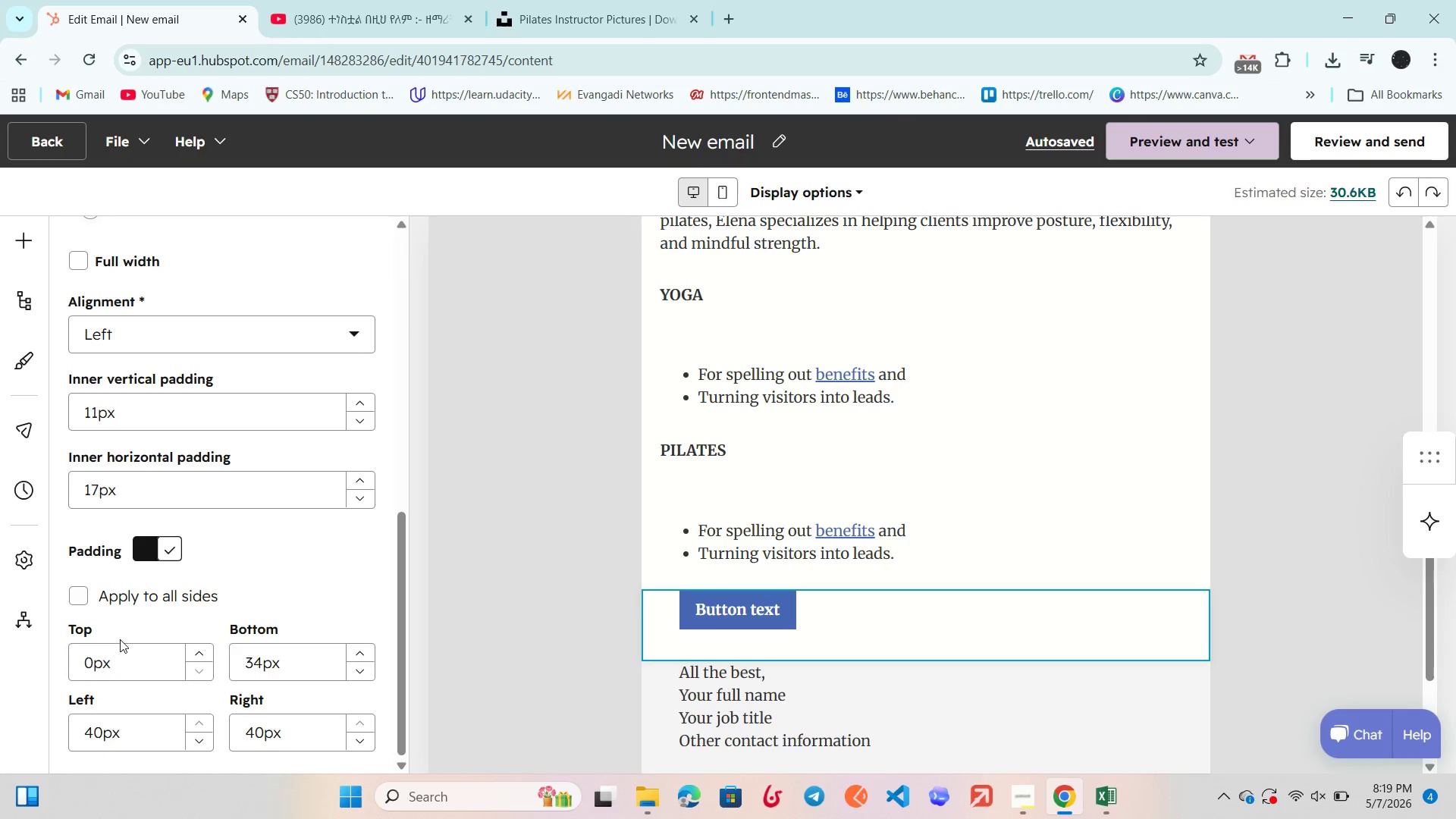 
scroll: coordinate [203, 488], scroll_direction: up, amount: 1.0
 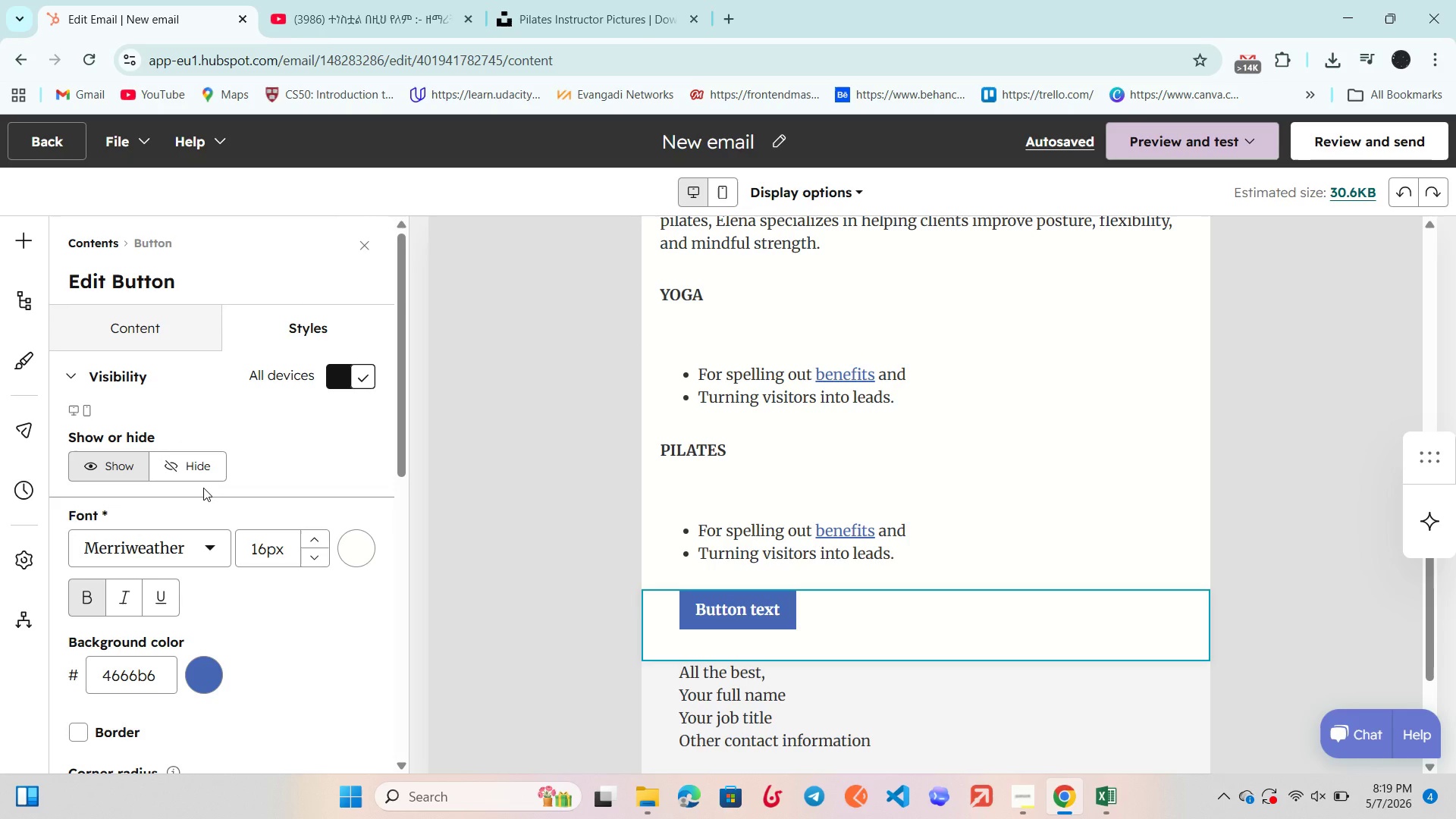 
scroll: coordinate [203, 488], scroll_direction: down, amount: 11.0
 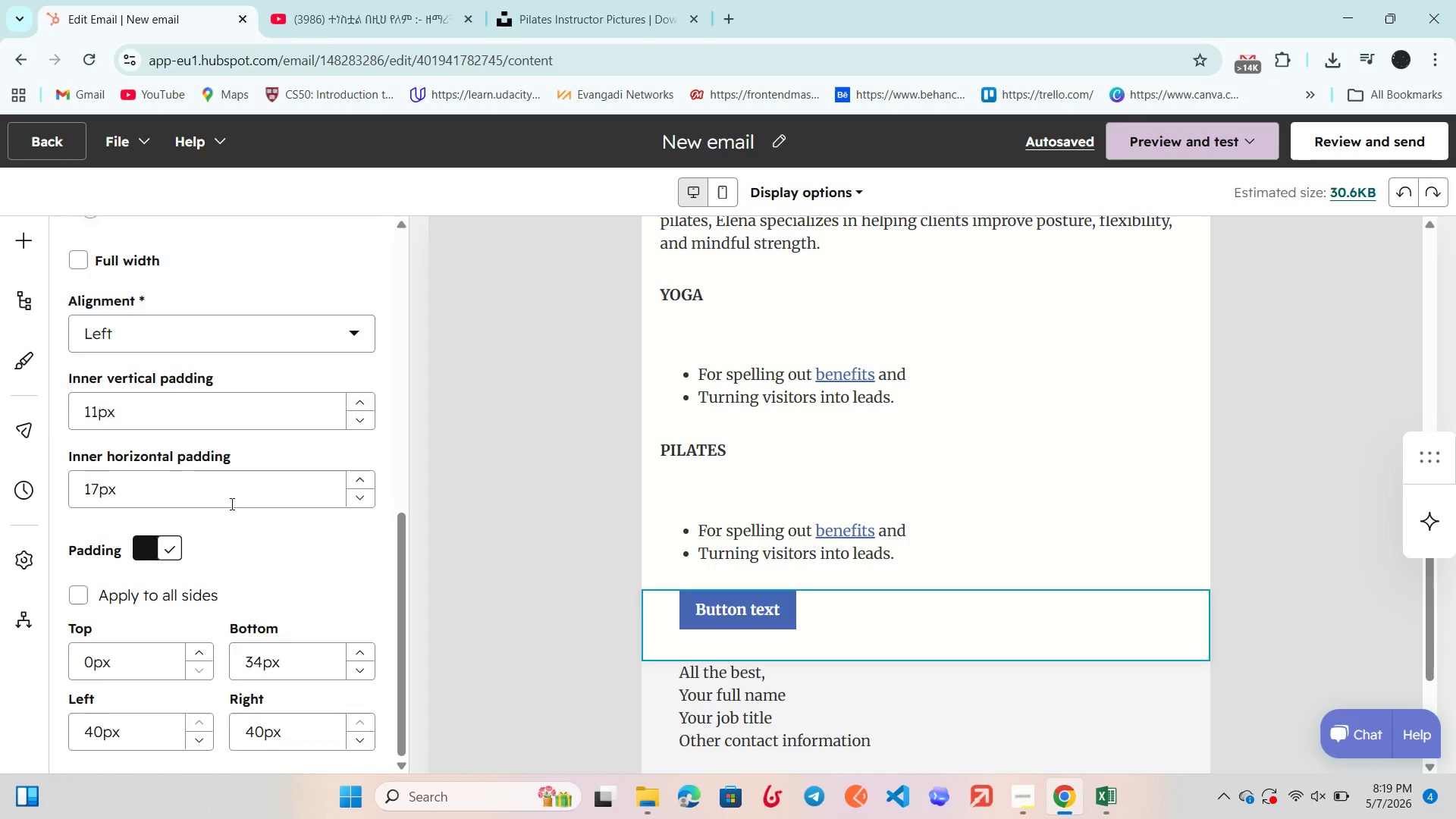 
scroll: coordinate [231, 504], scroll_direction: none, amount: 0.0
 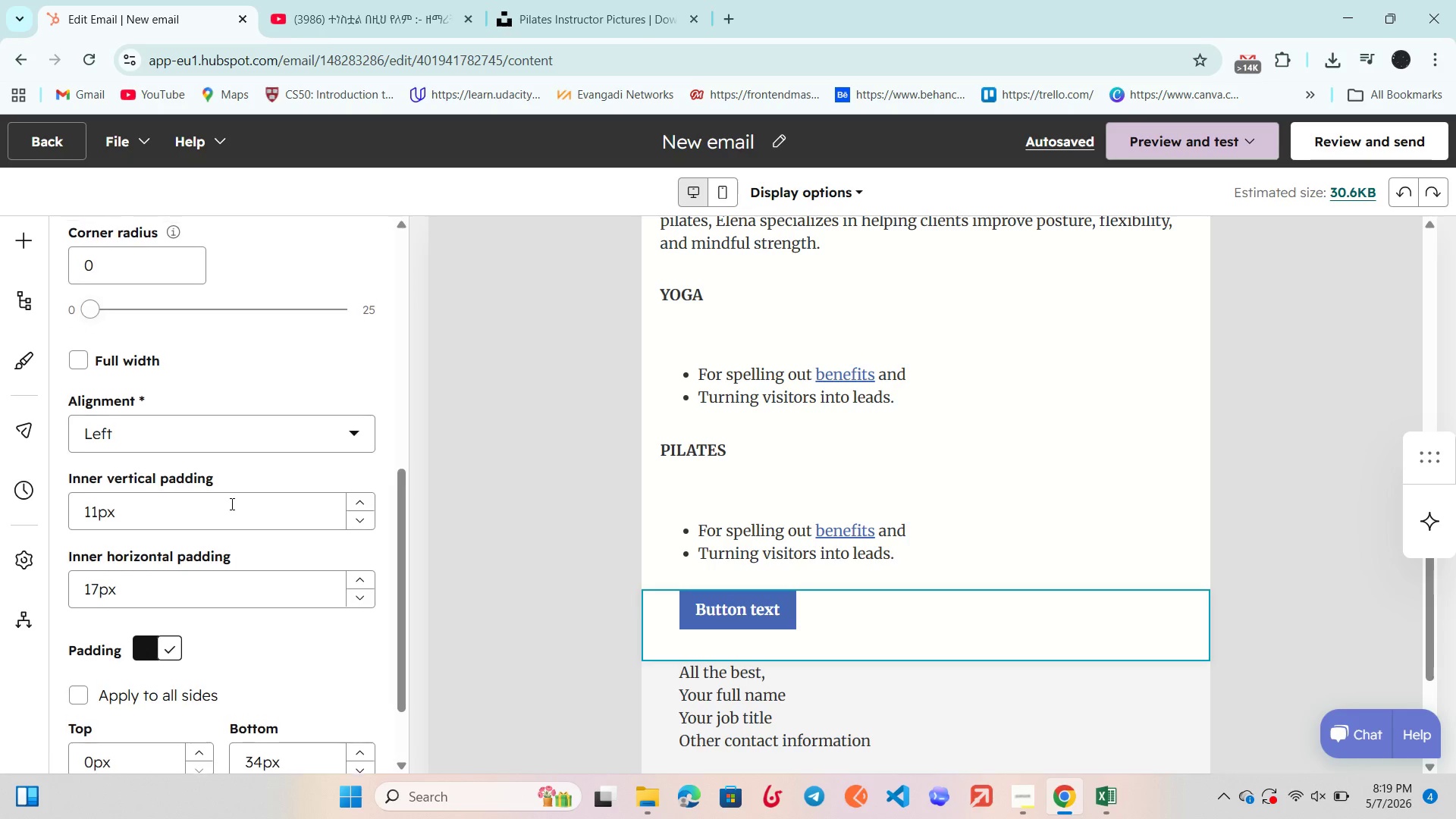 
scroll: coordinate [231, 504], scroll_direction: up, amount: 2.0
 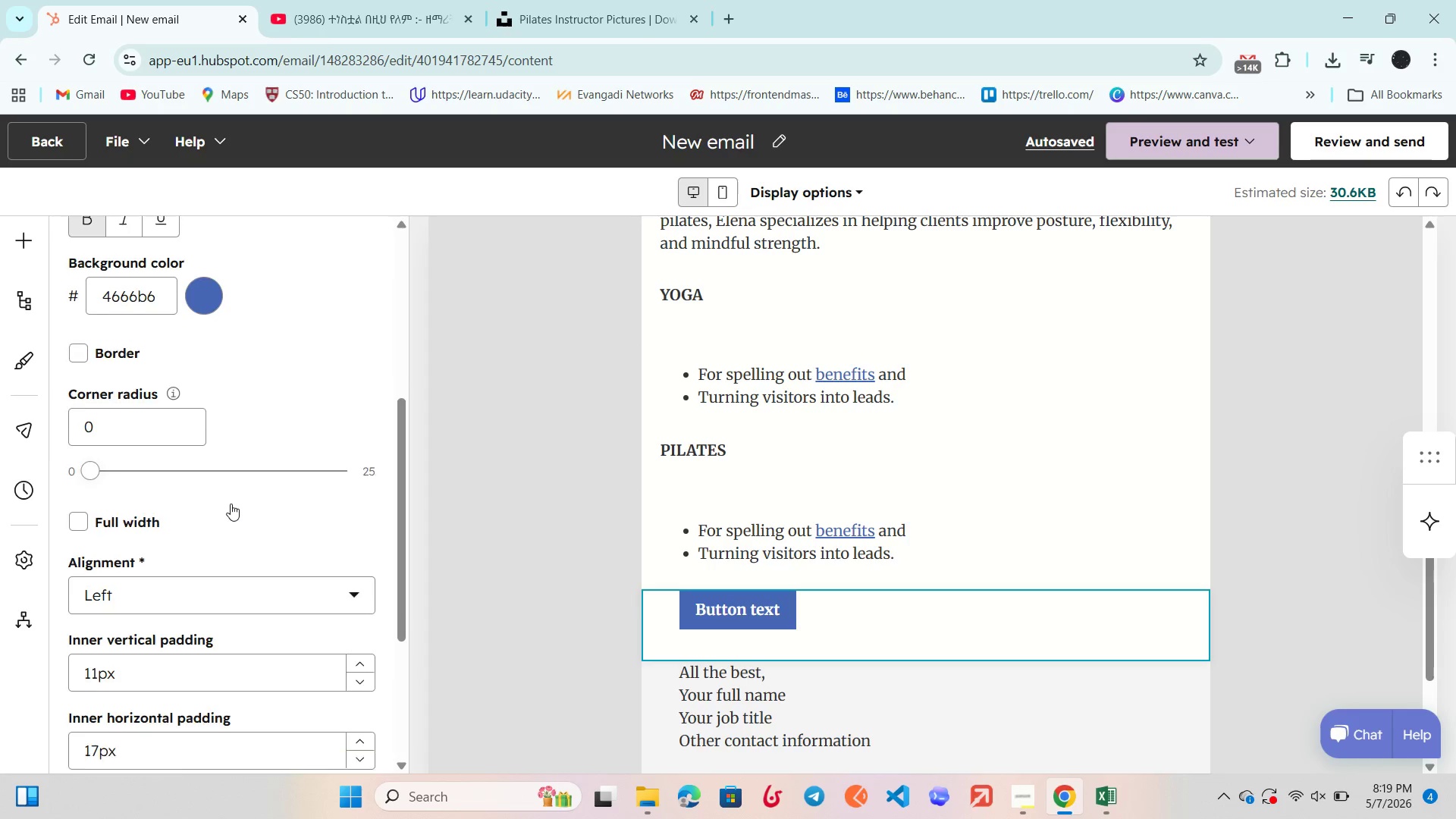 
scroll: coordinate [231, 504], scroll_direction: none, amount: 0.0
 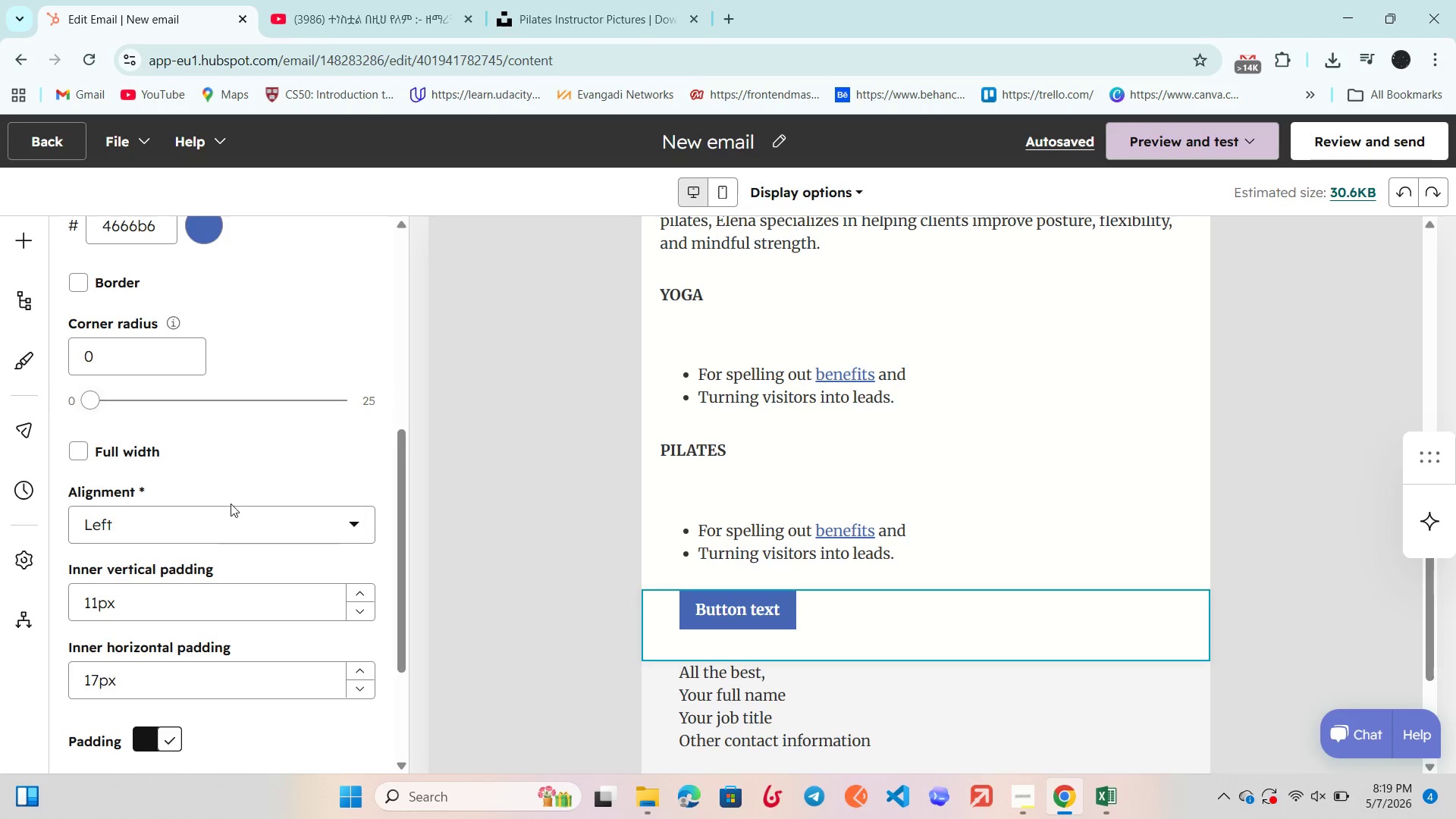 
scroll: coordinate [231, 504], scroll_direction: up, amount: 6.0
 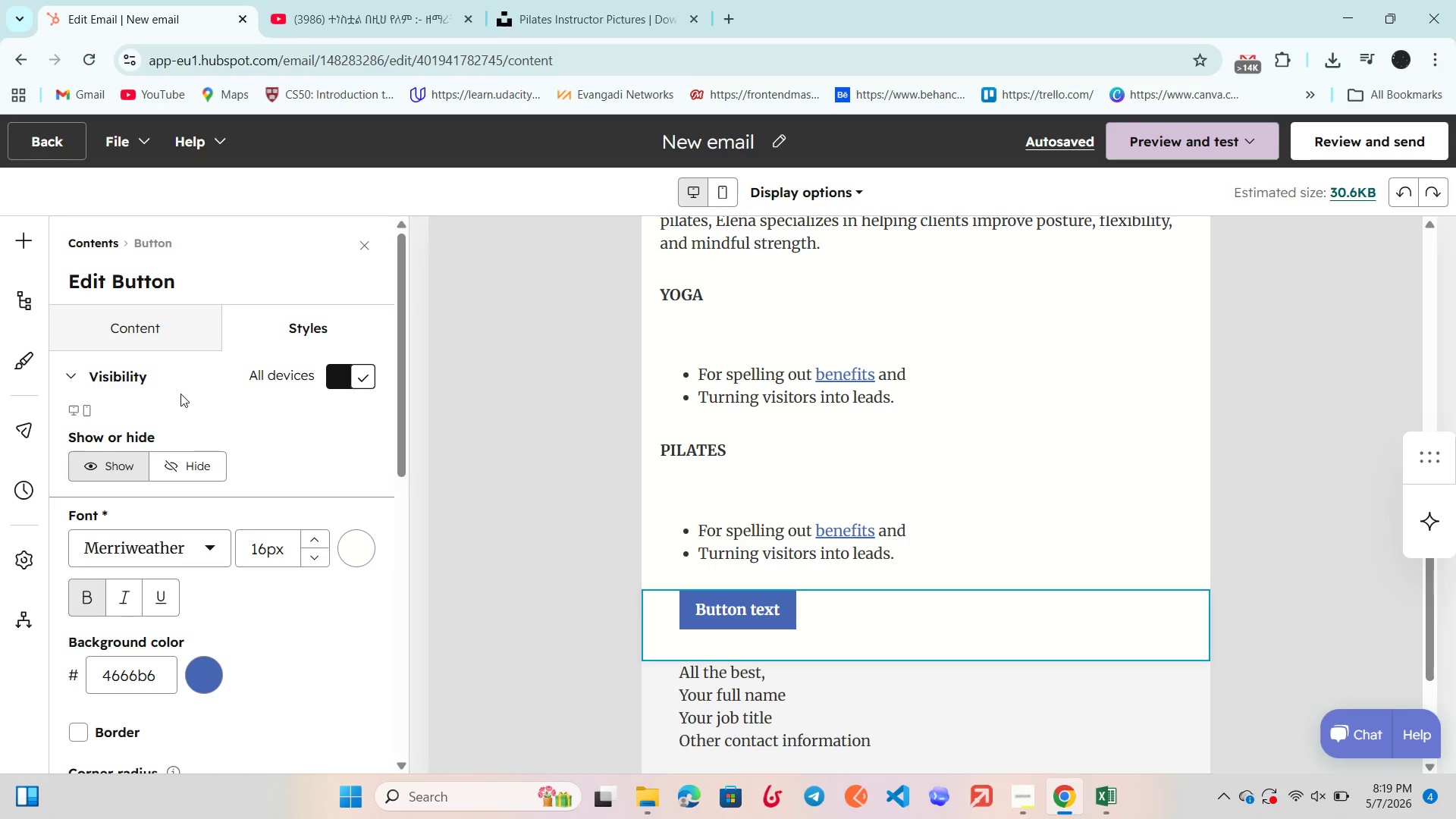 
left_click([159, 329])
 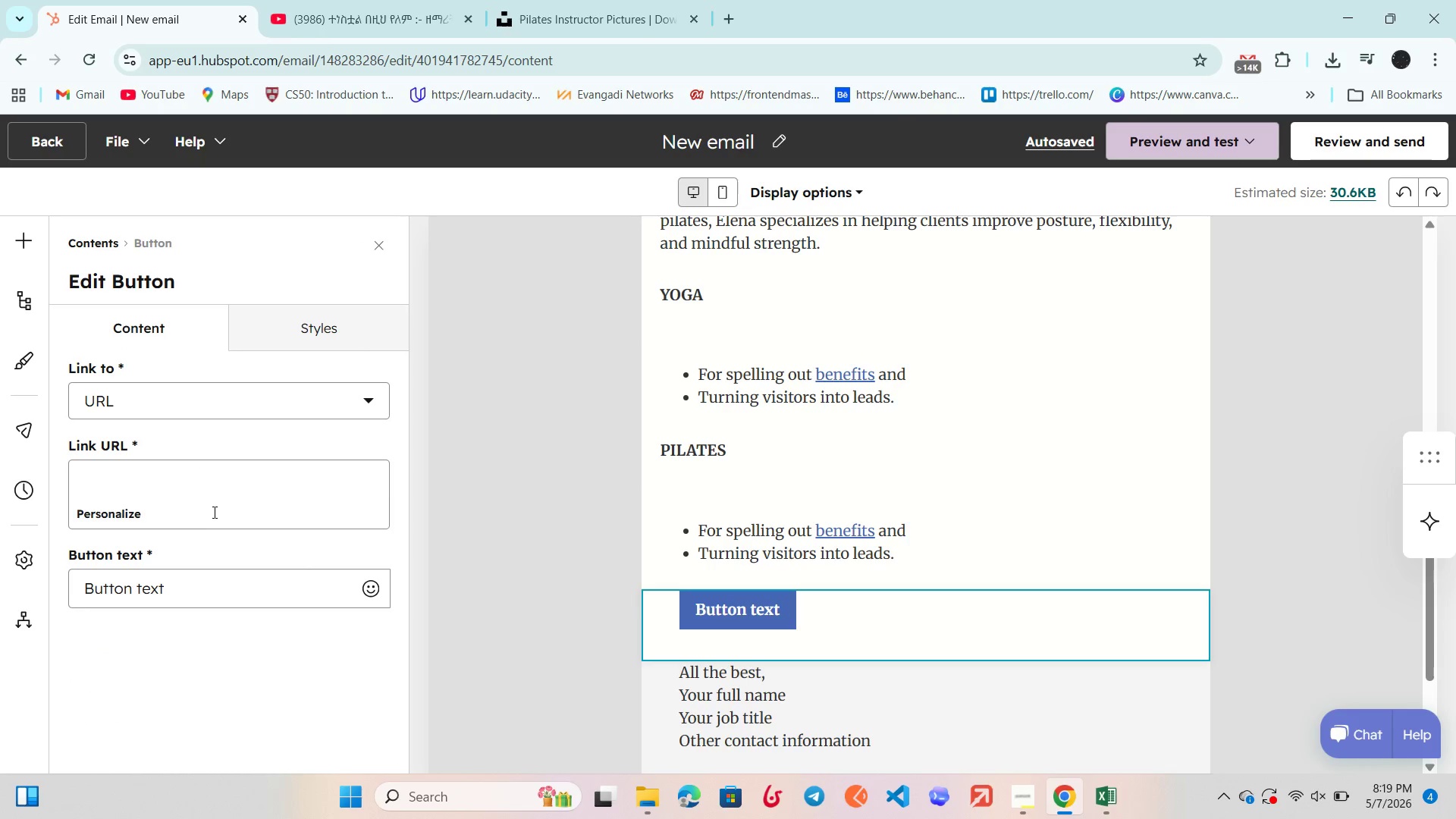 
left_click([216, 499])
 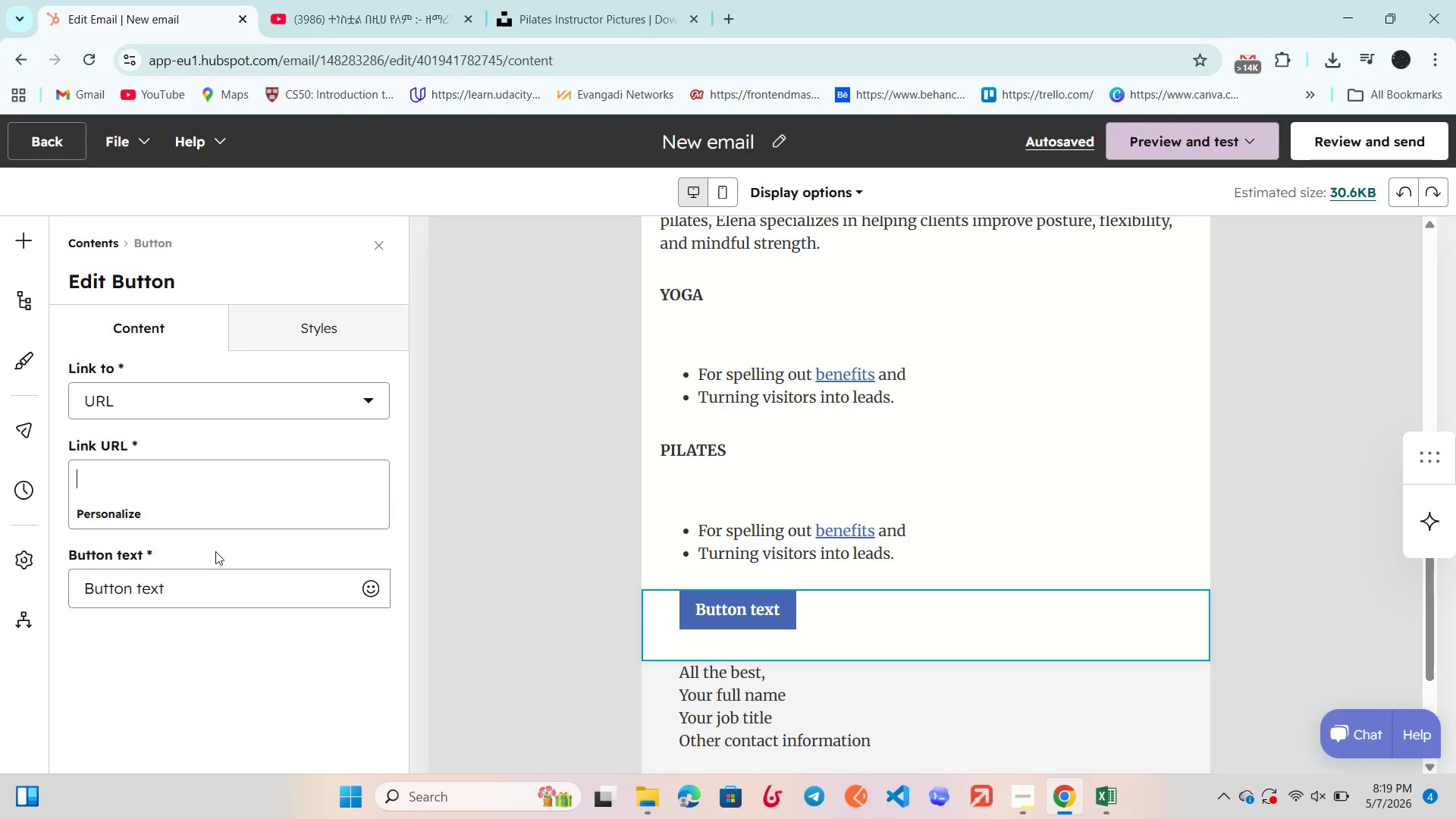 
left_click_drag(start_coordinate=[208, 599], to_coordinate=[0, 606])
 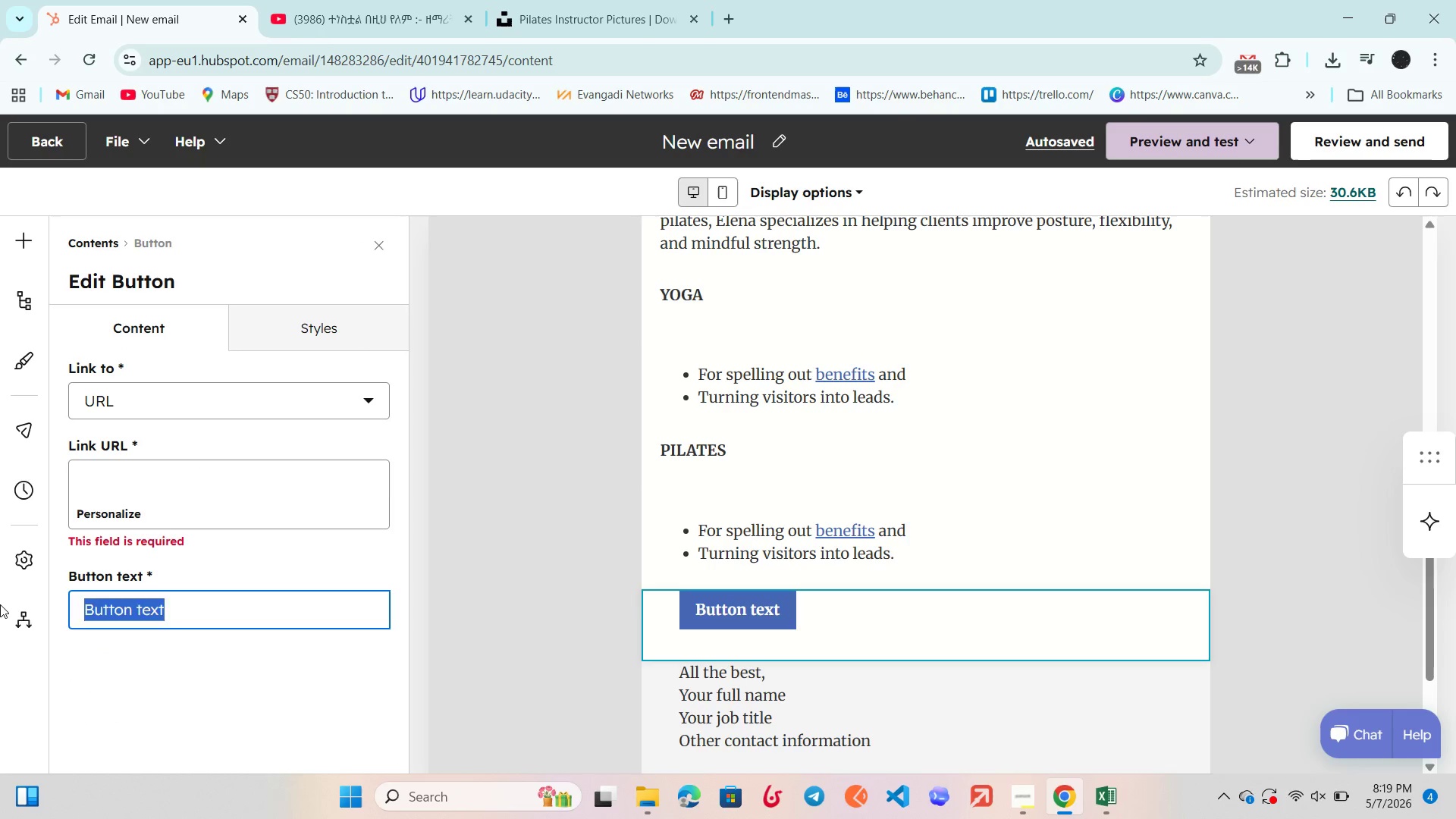 
key(Backspace)
type(Book Your Trial Session)
 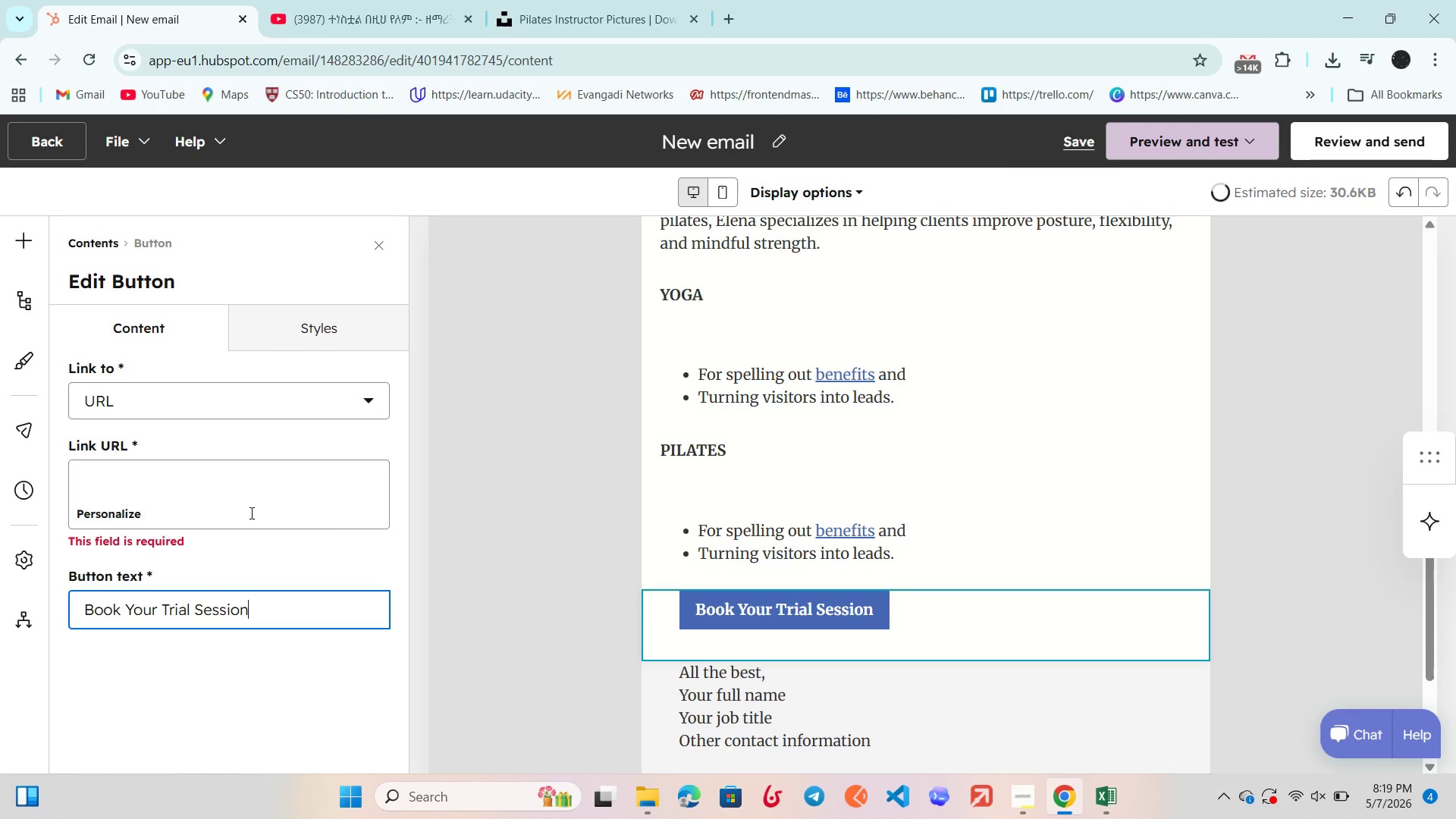 
left_click([259, 485])
 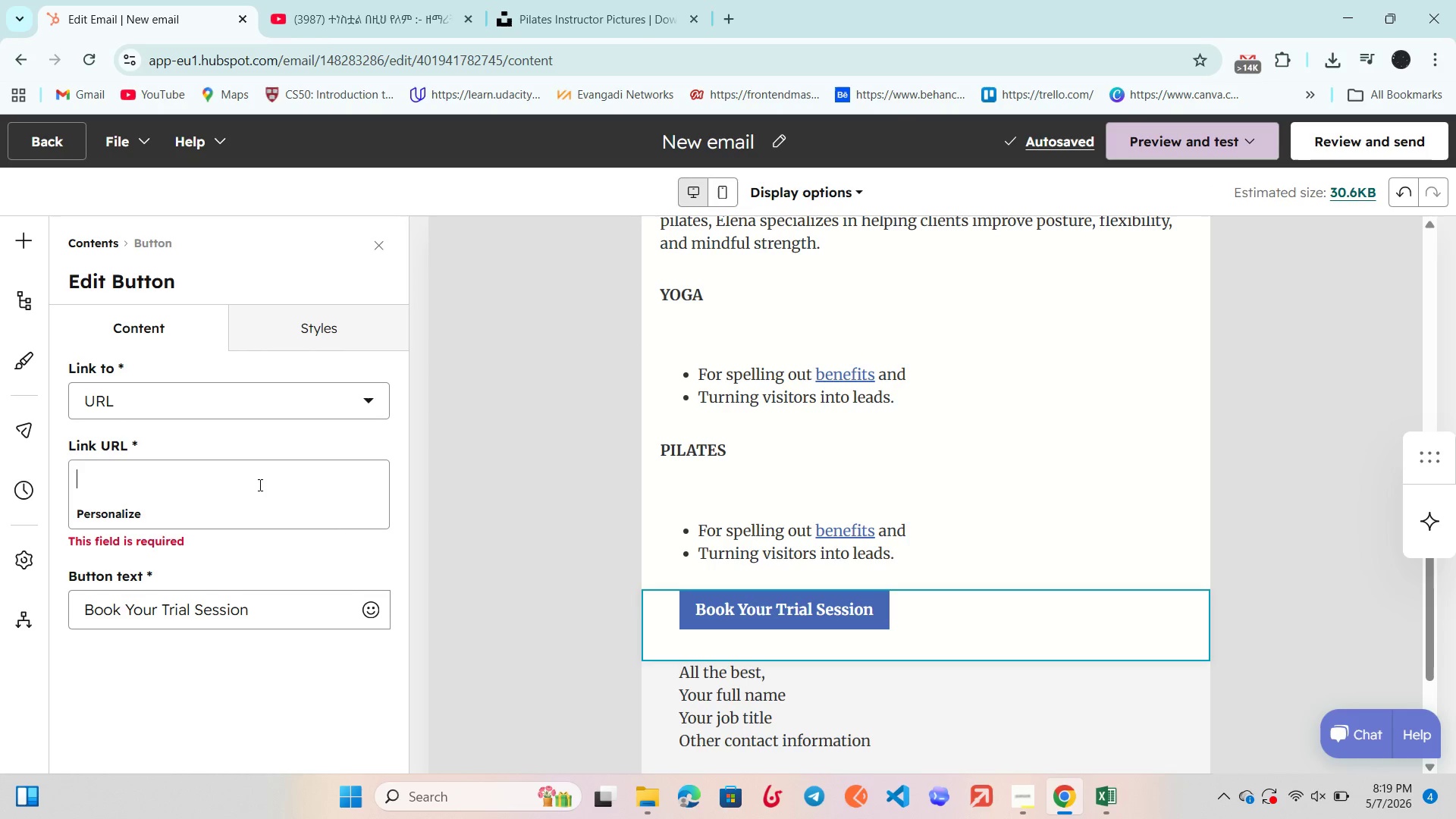 
type(https://example.com)
 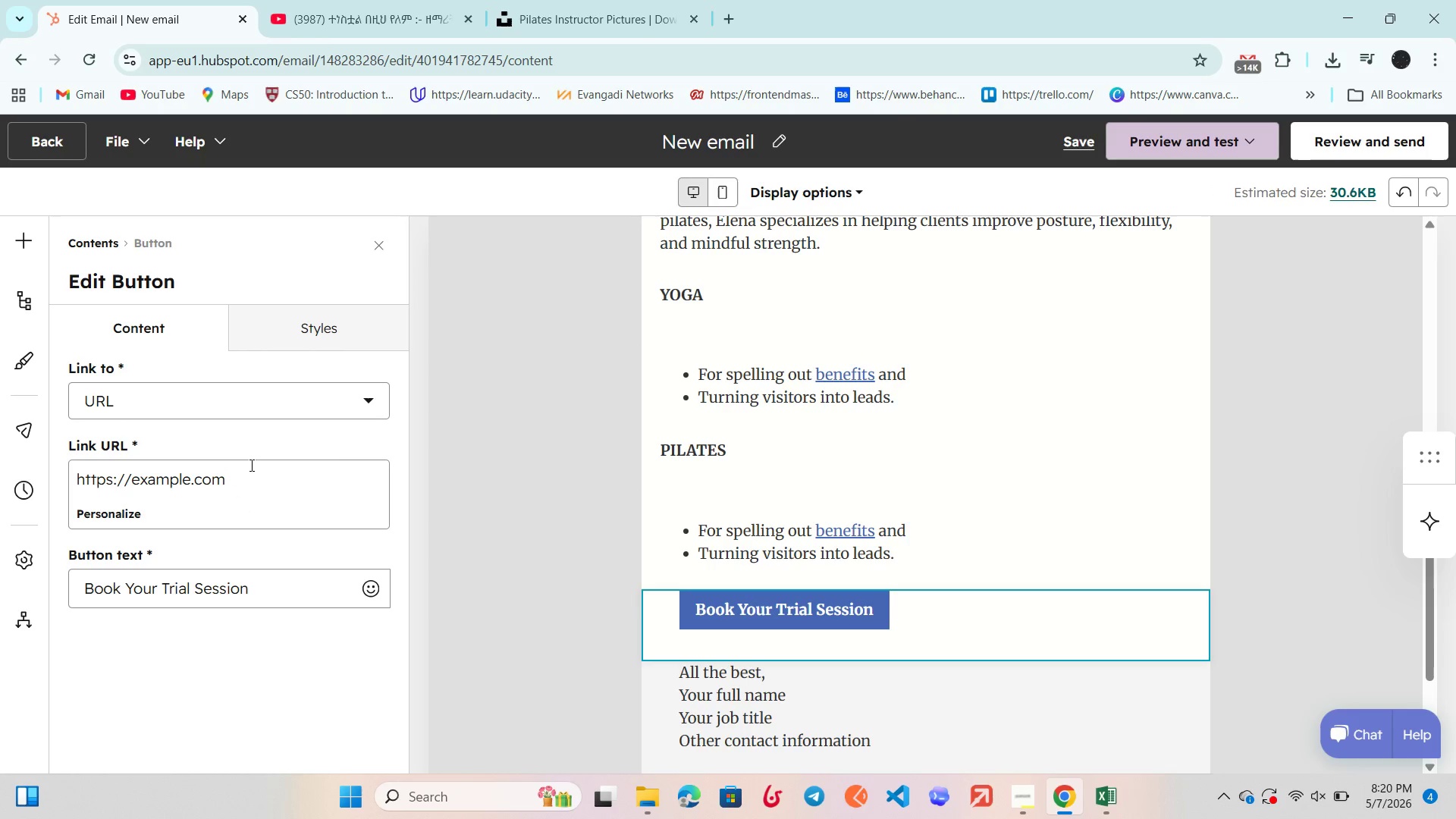 
left_click_drag(start_coordinate=[560, 526], to_coordinate=[565, 535])
 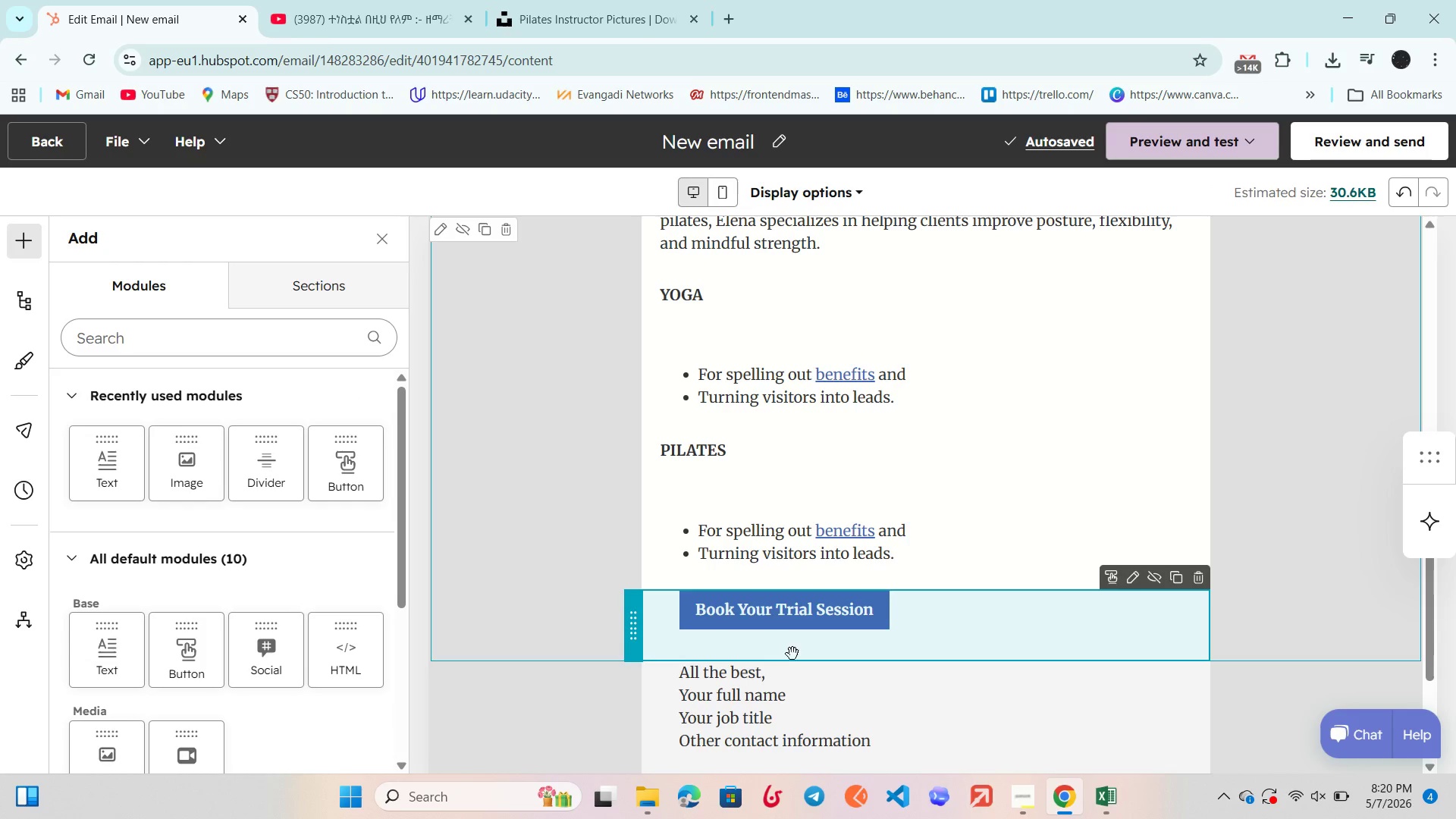 
left_click([792, 654])
 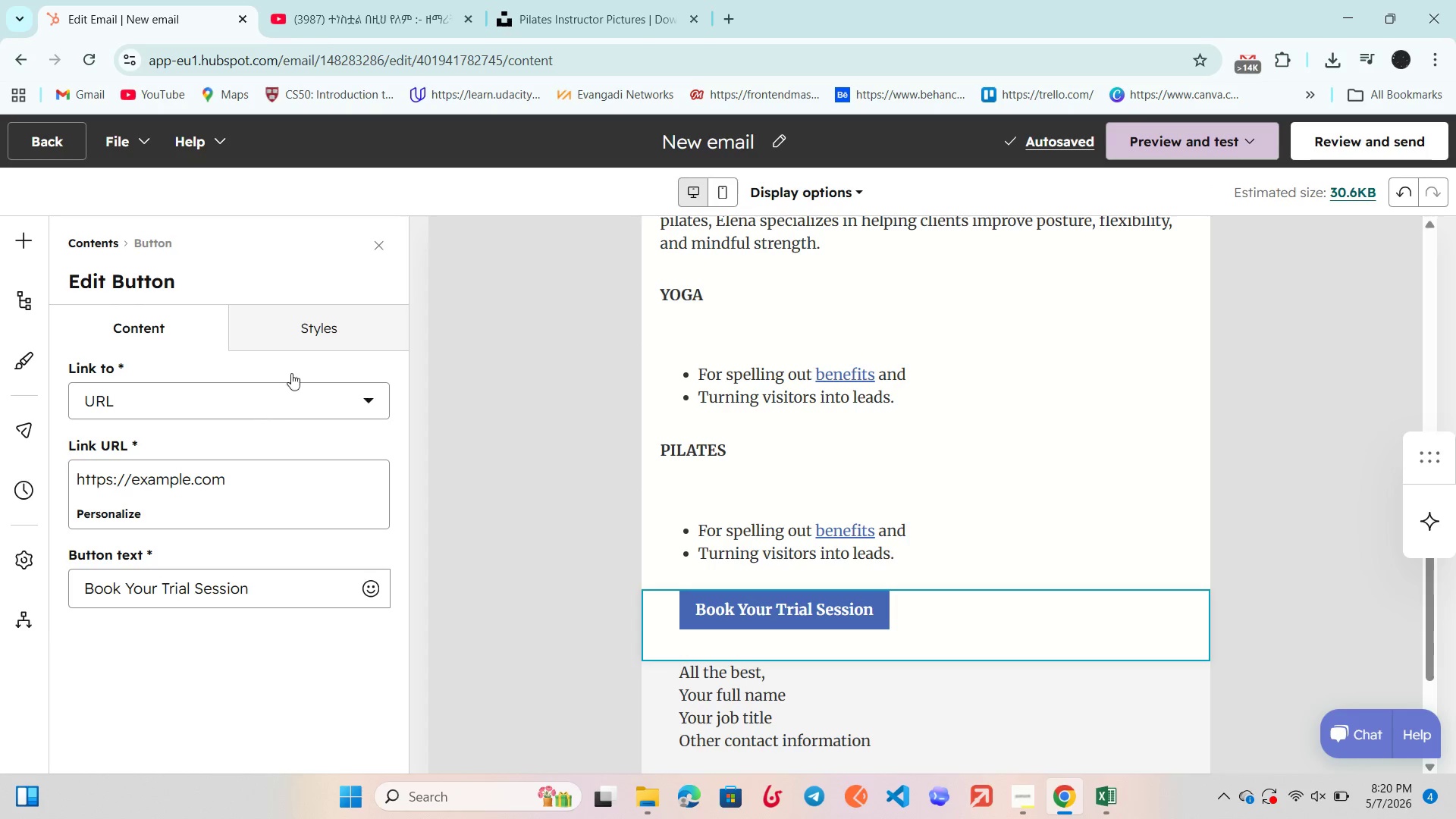 
left_click([311, 337])
 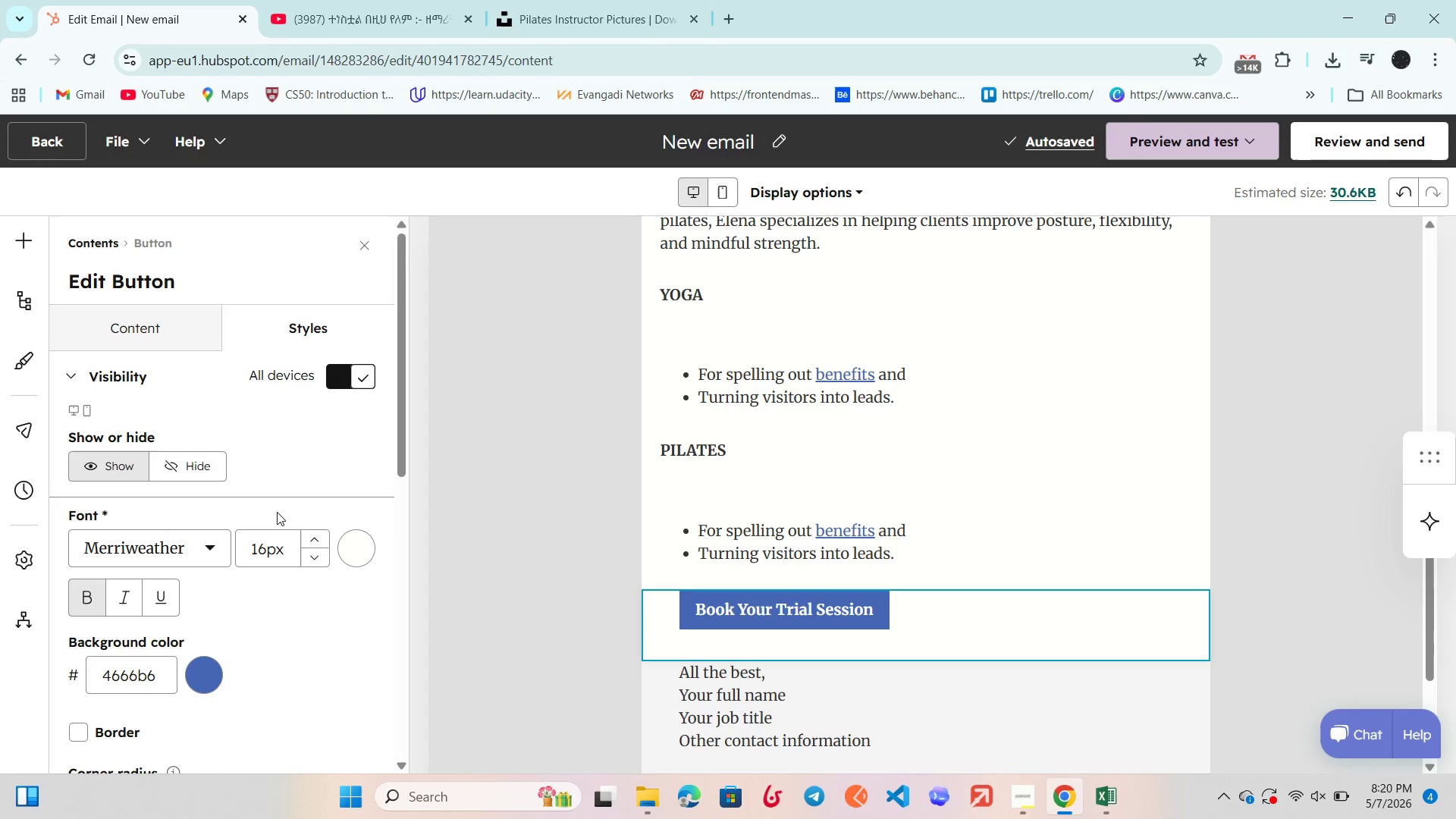 
scroll: coordinate [277, 512], scroll_direction: up, amount: 1.0
 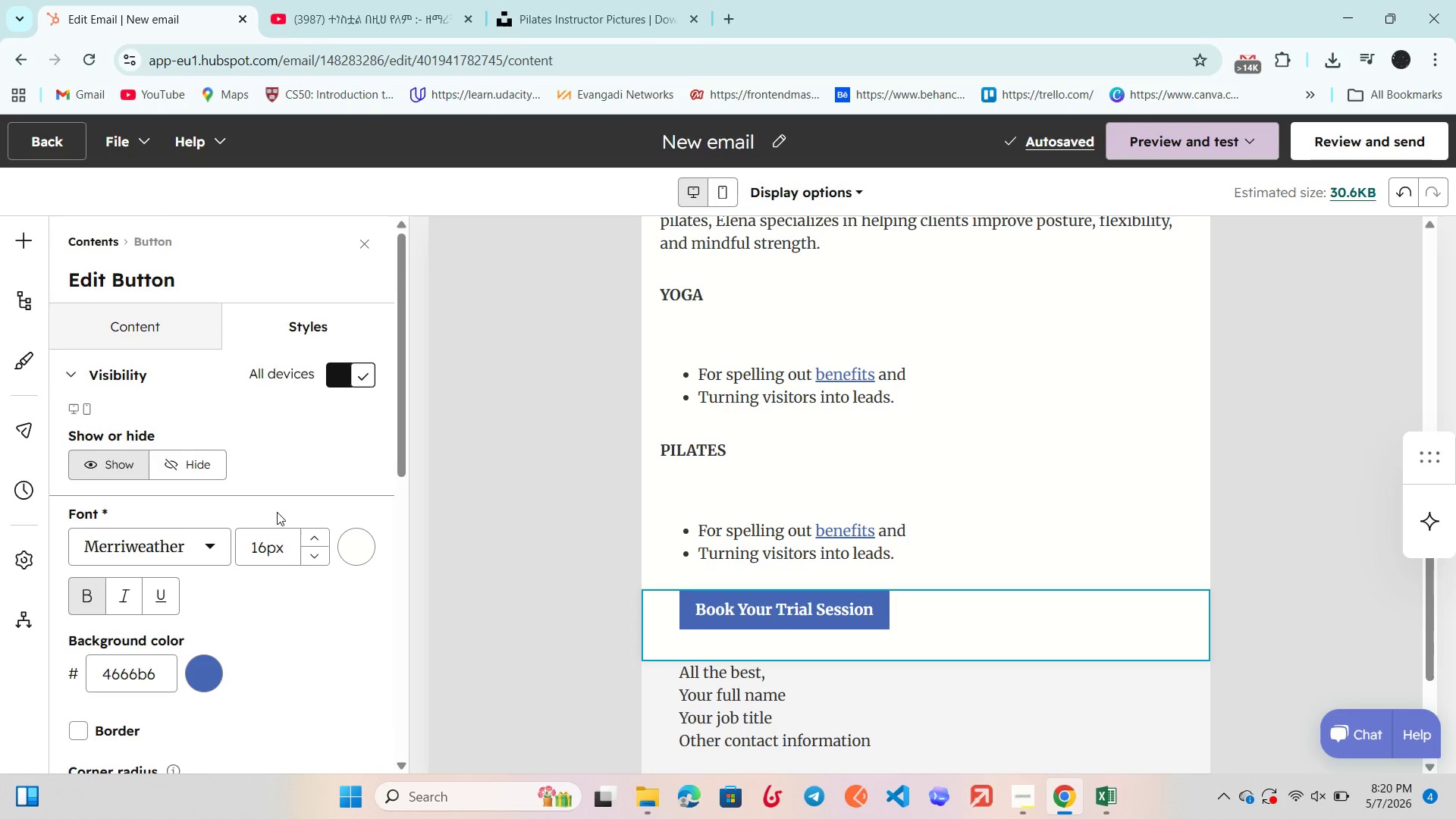 
scroll: coordinate [277, 512], scroll_direction: down, amount: 3.0
 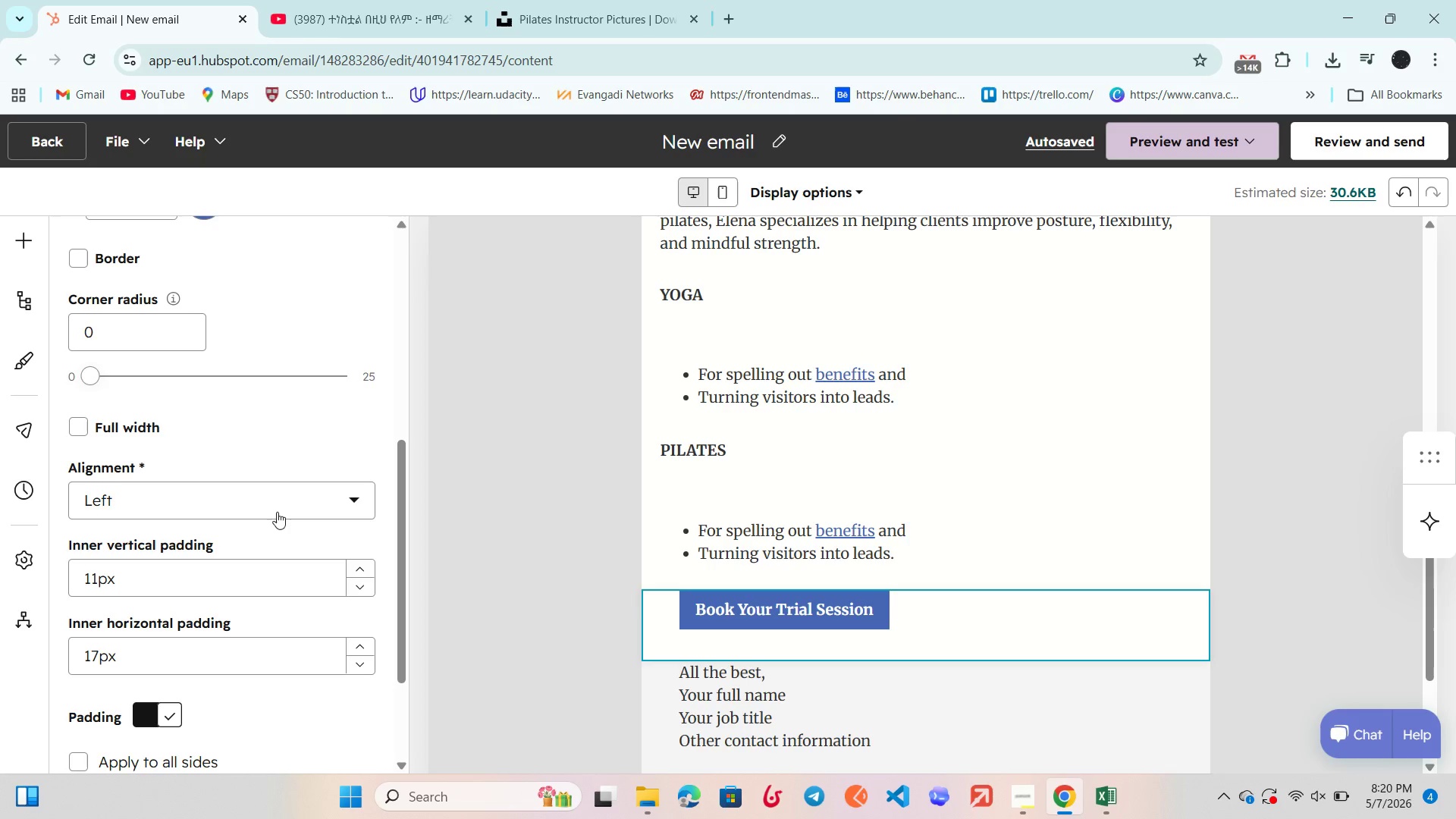 
left_click([277, 512])
 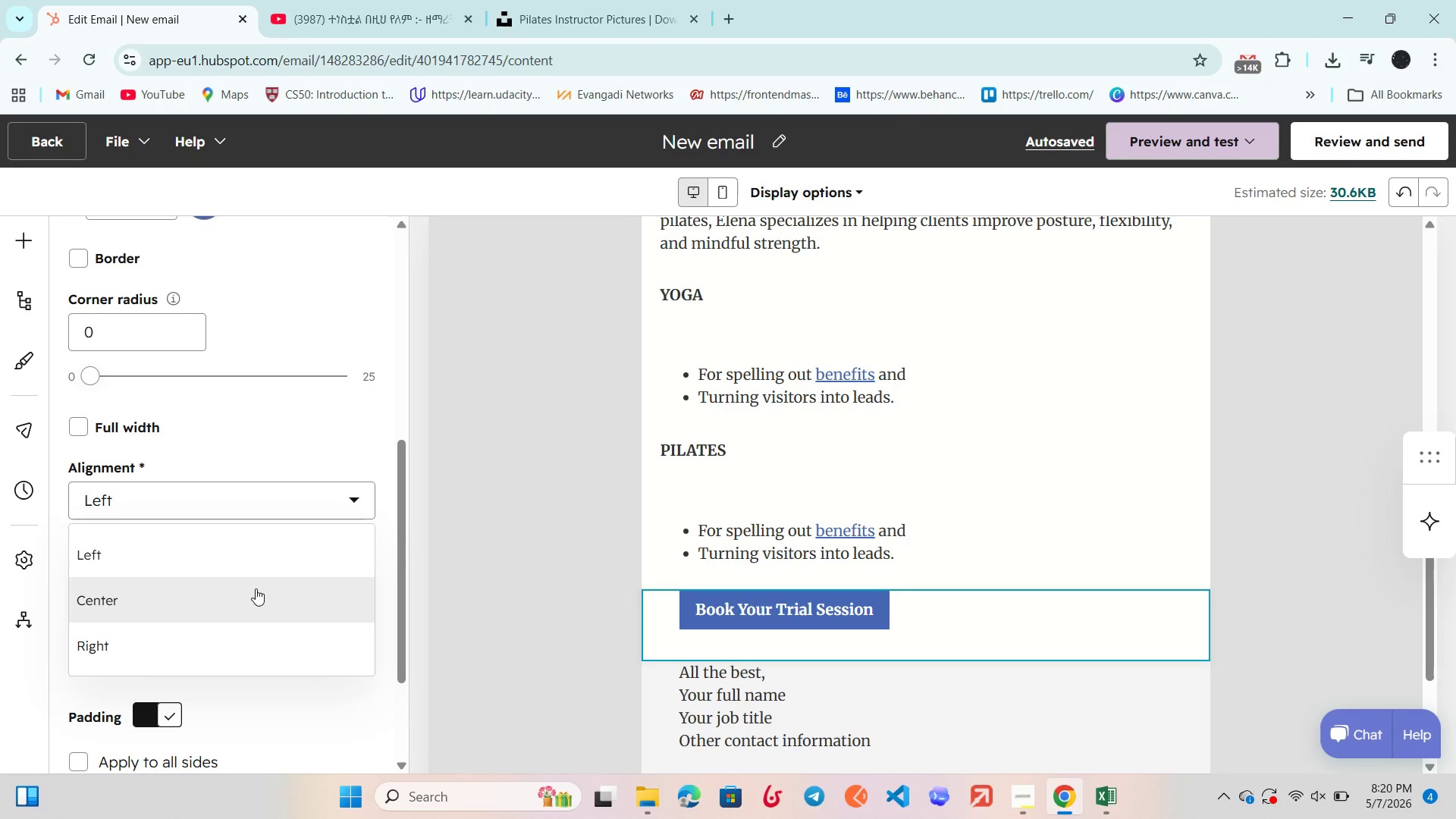 
left_click([256, 588])
 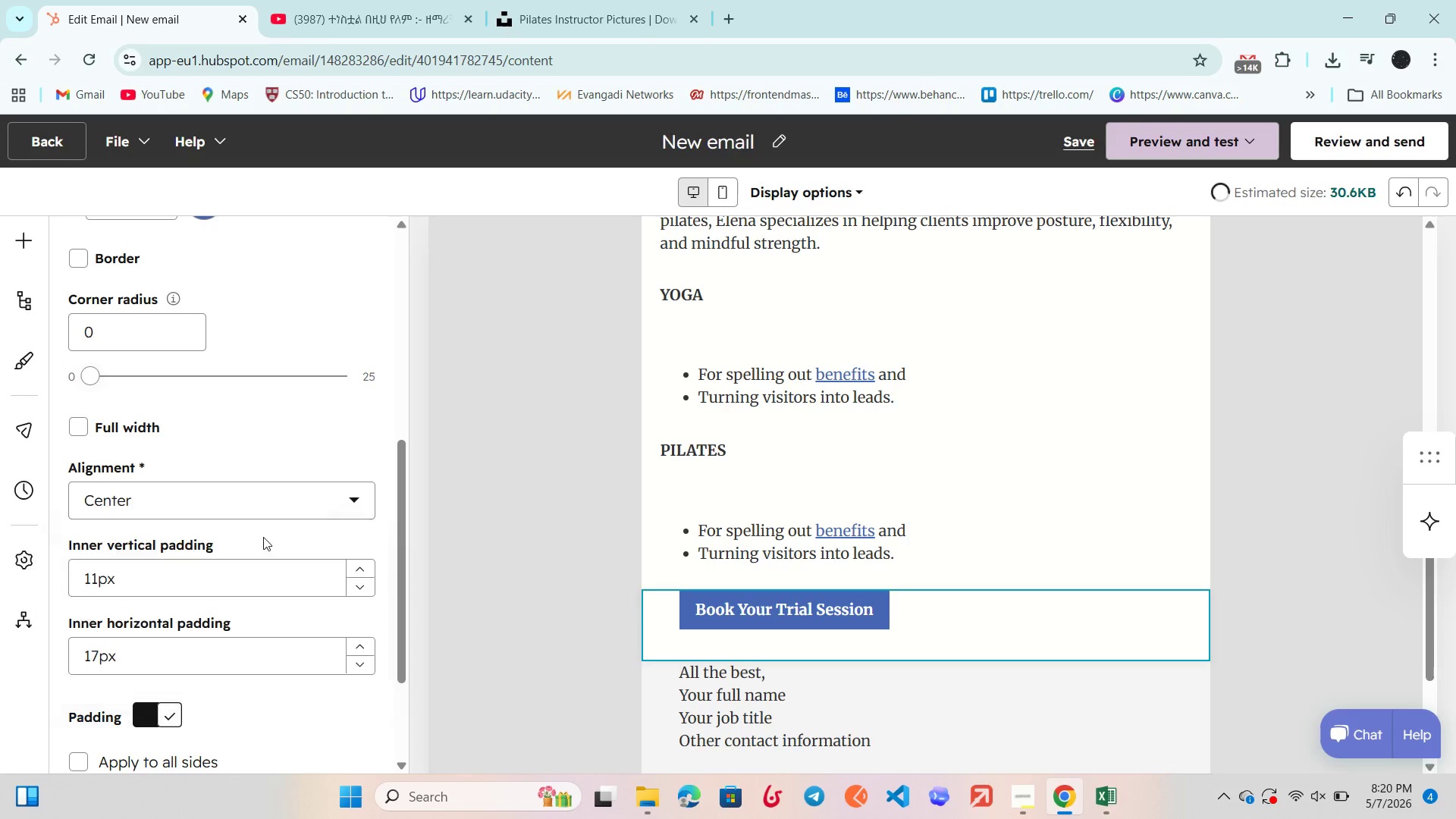 
mouse_move([281, 541])
 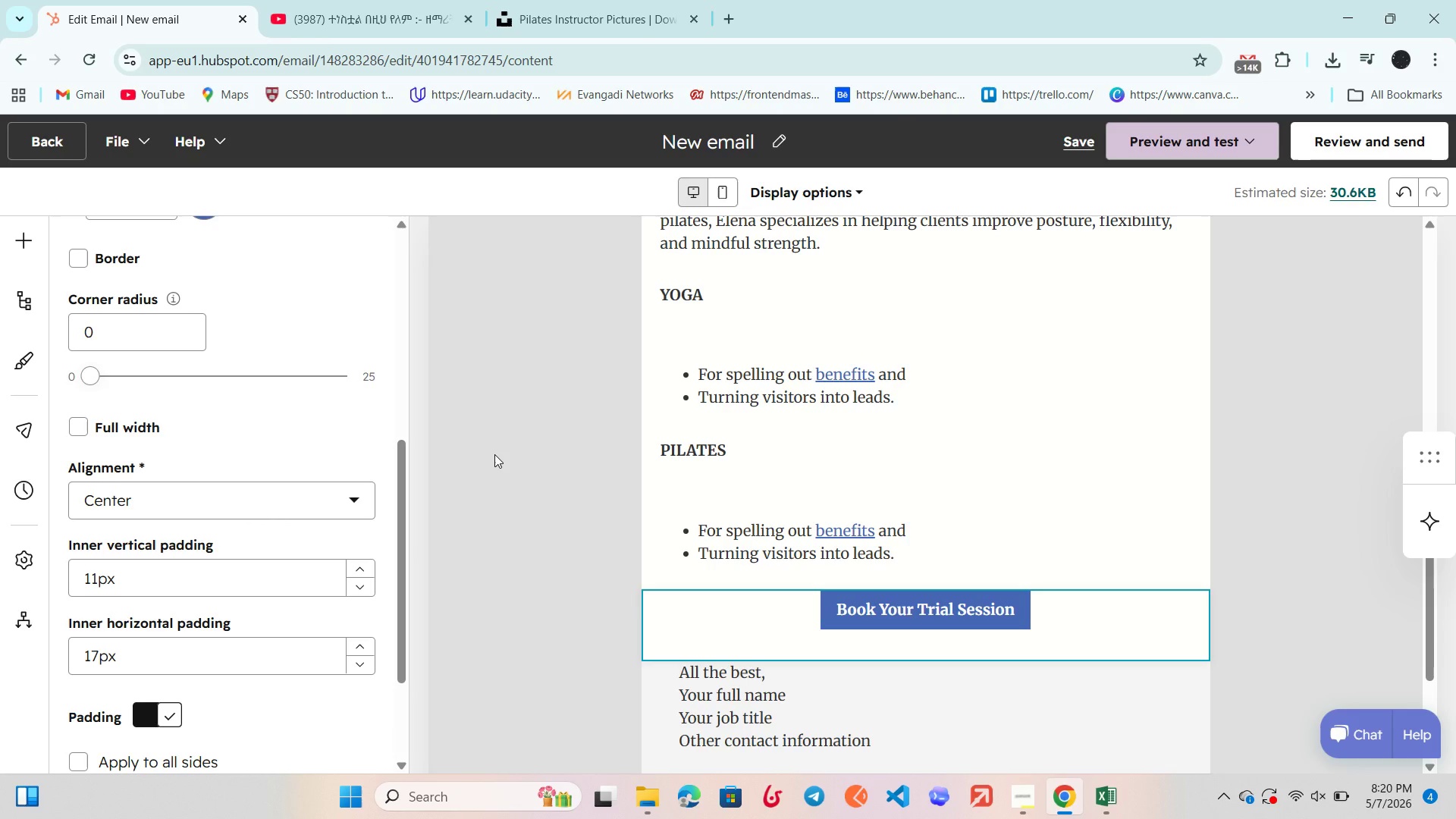 
left_click([494, 454])
 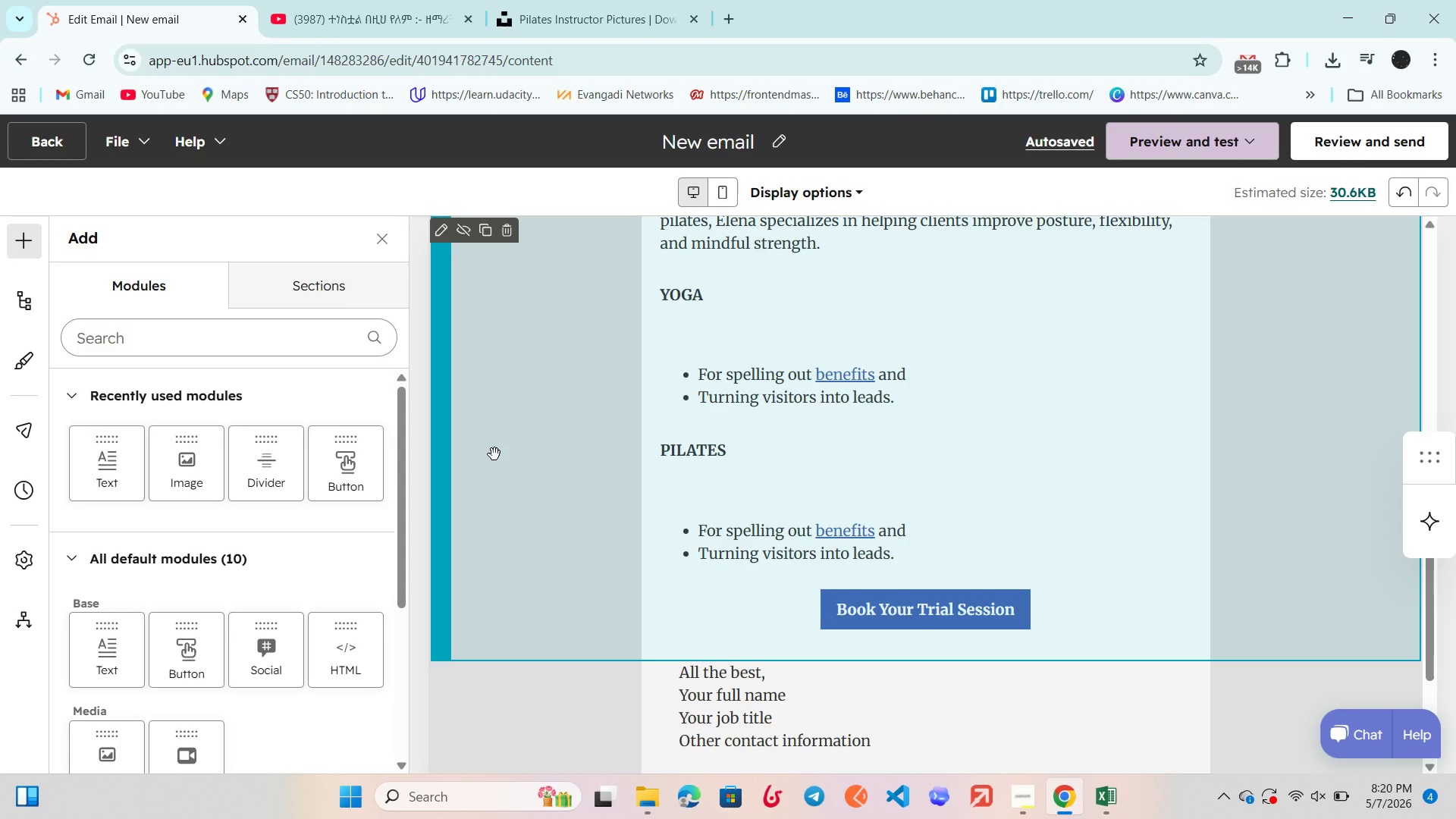 
wait(11.89)
 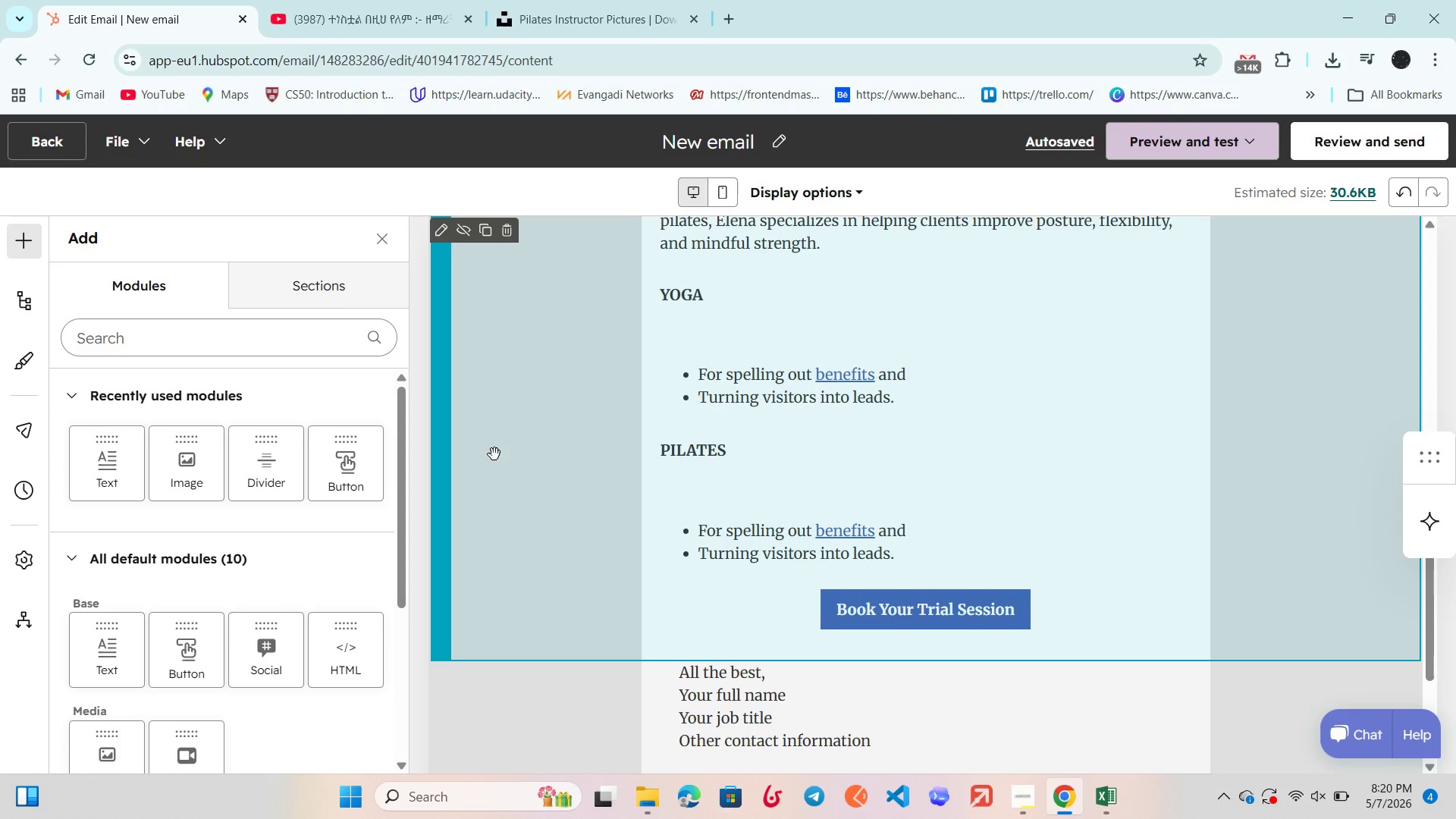 
scroll: coordinate [494, 454], scroll_direction: down, amount: 3.0
 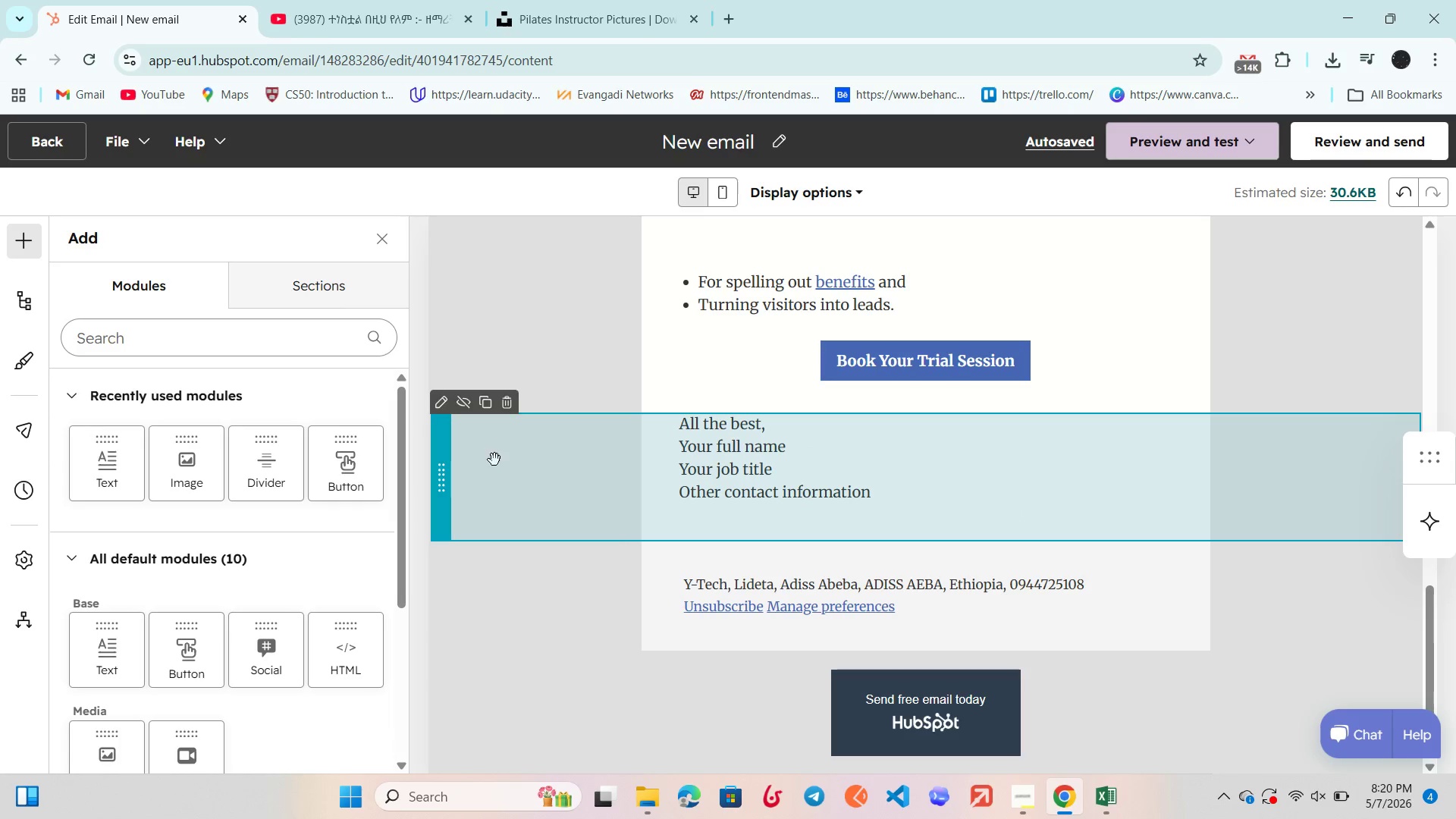 
left_click([509, 407])
 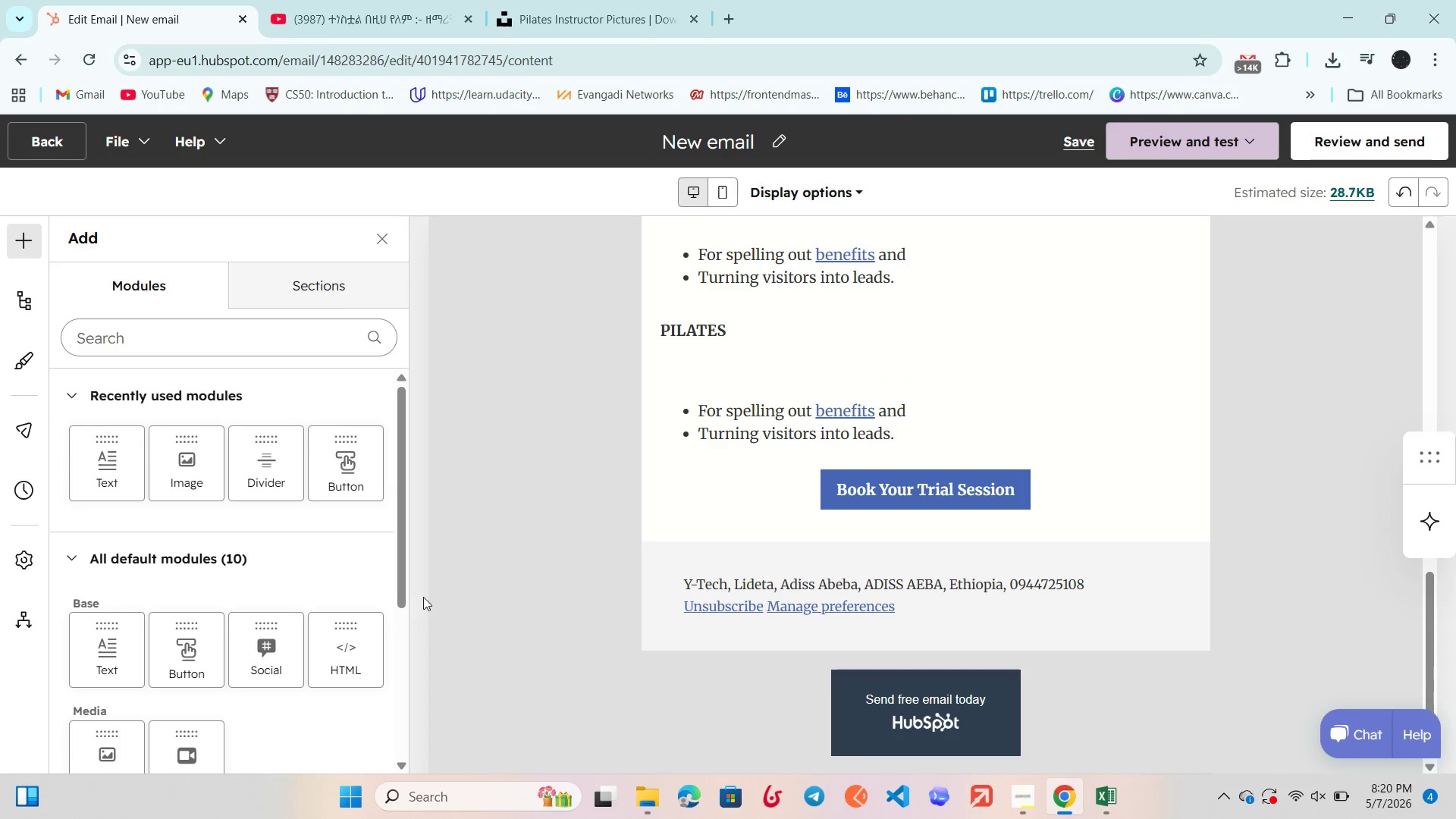 
left_click([497, 596])
 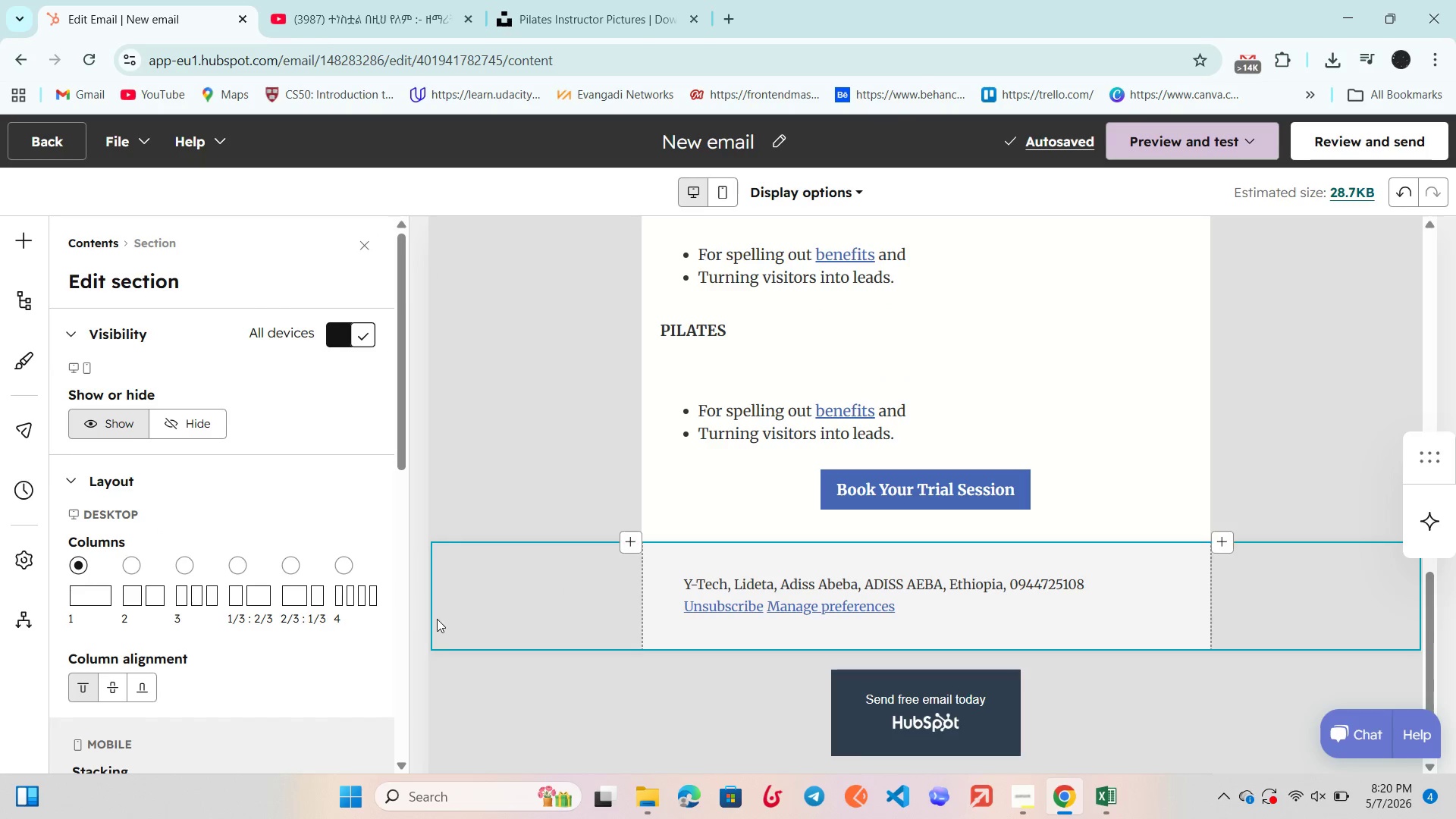 
scroll: coordinate [320, 624], scroll_direction: down, amount: 6.0
 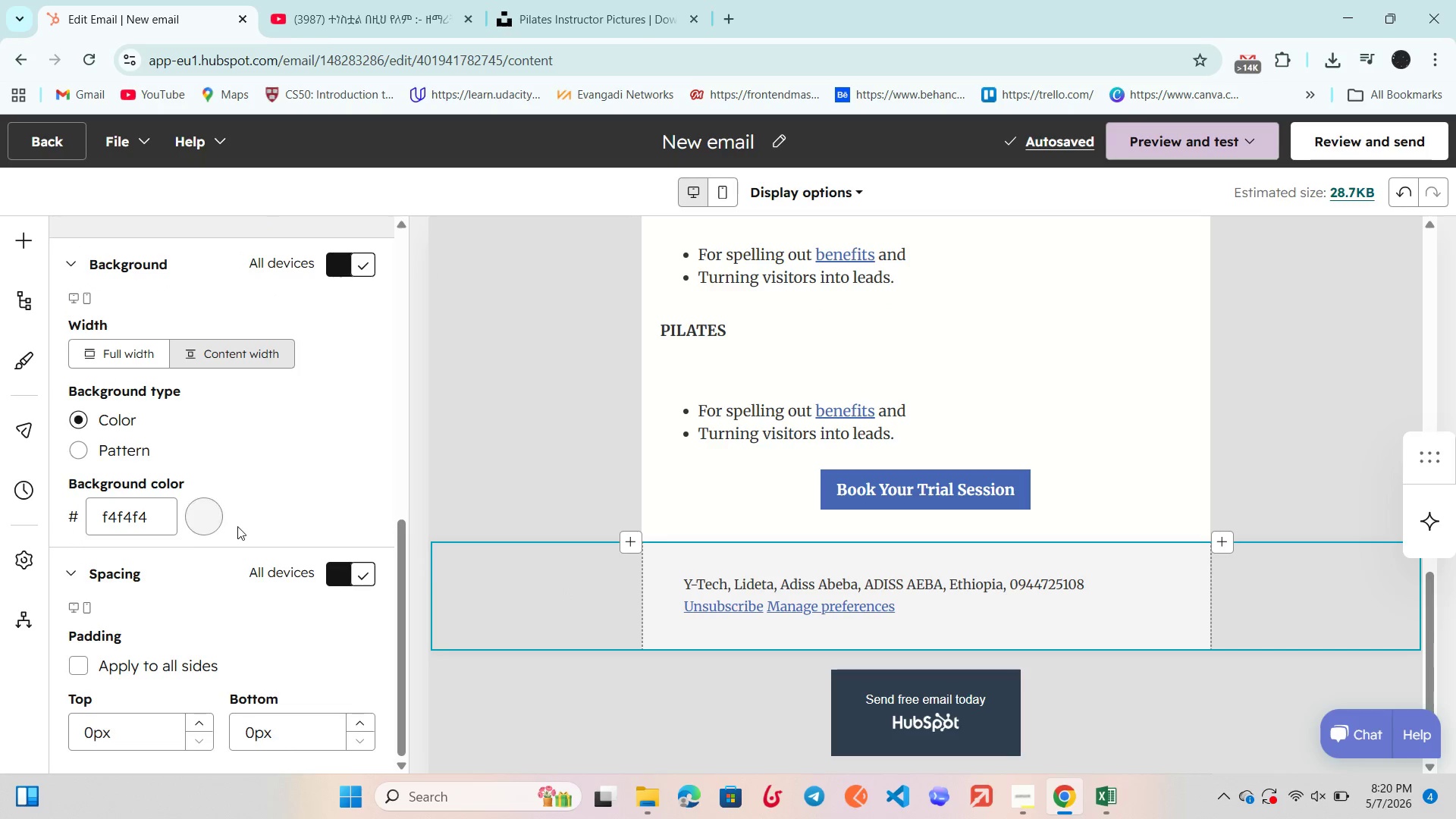 
left_click([210, 513])
 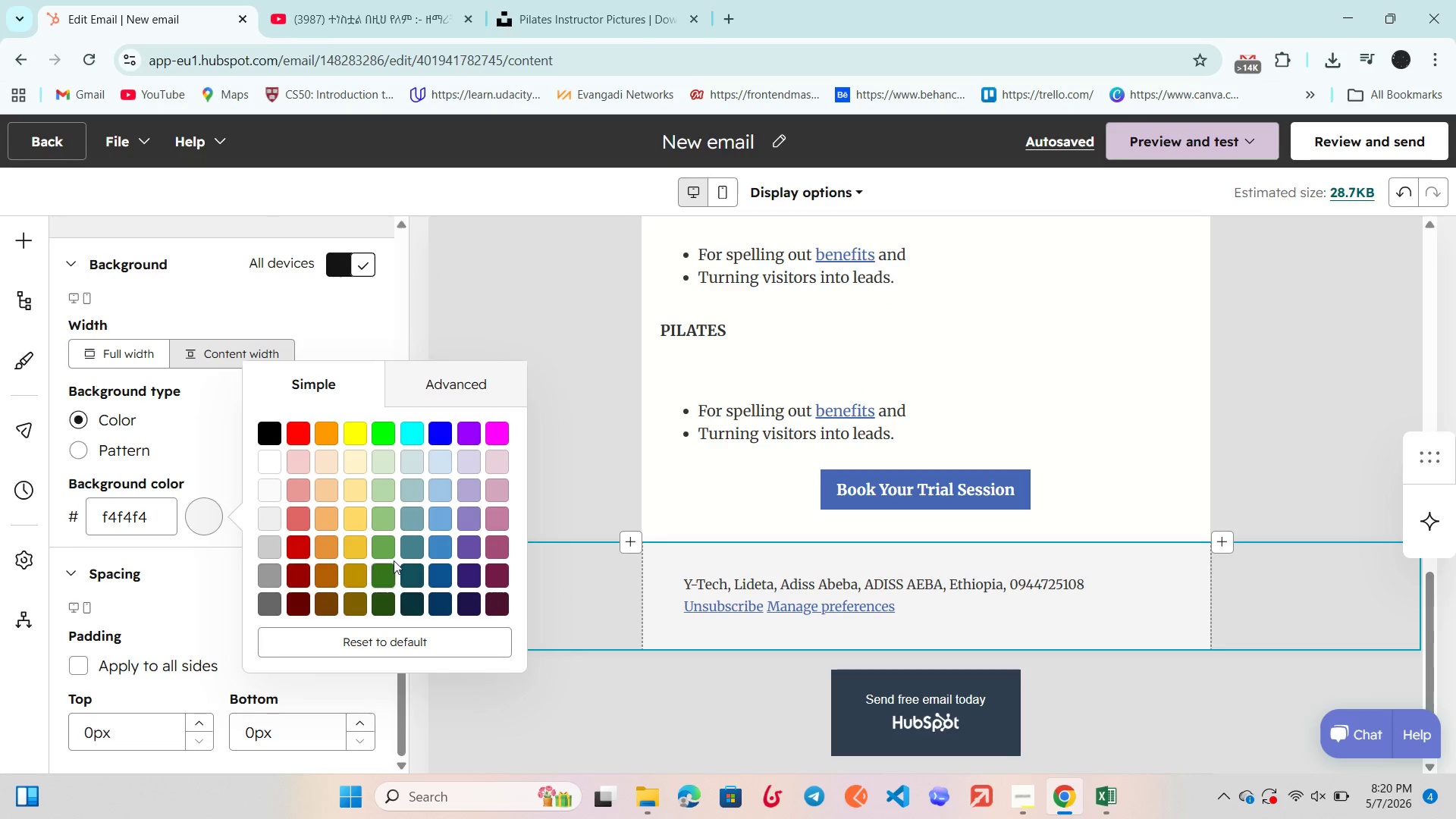 
left_click([393, 548])
 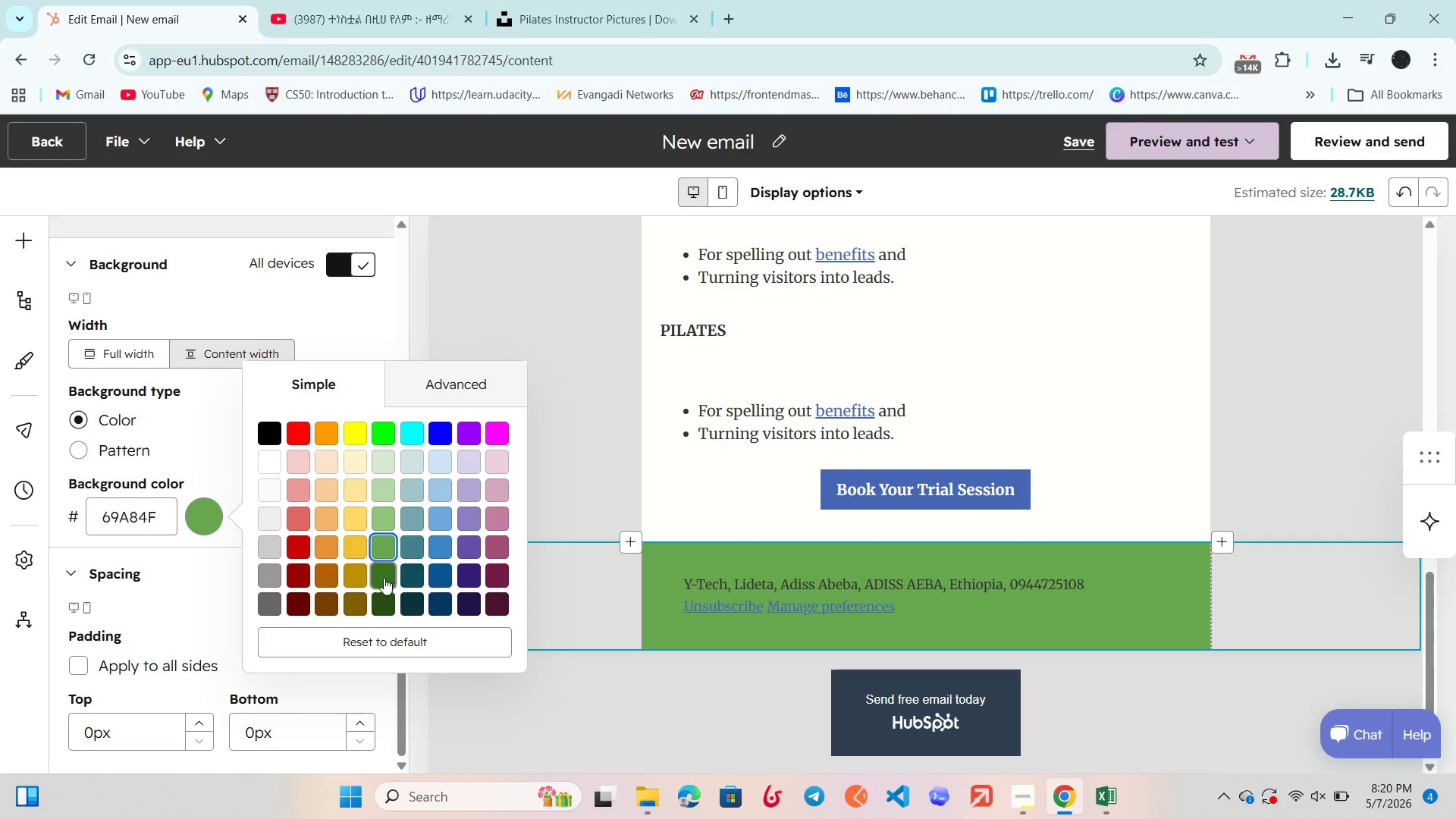 
left_click([382, 601])
 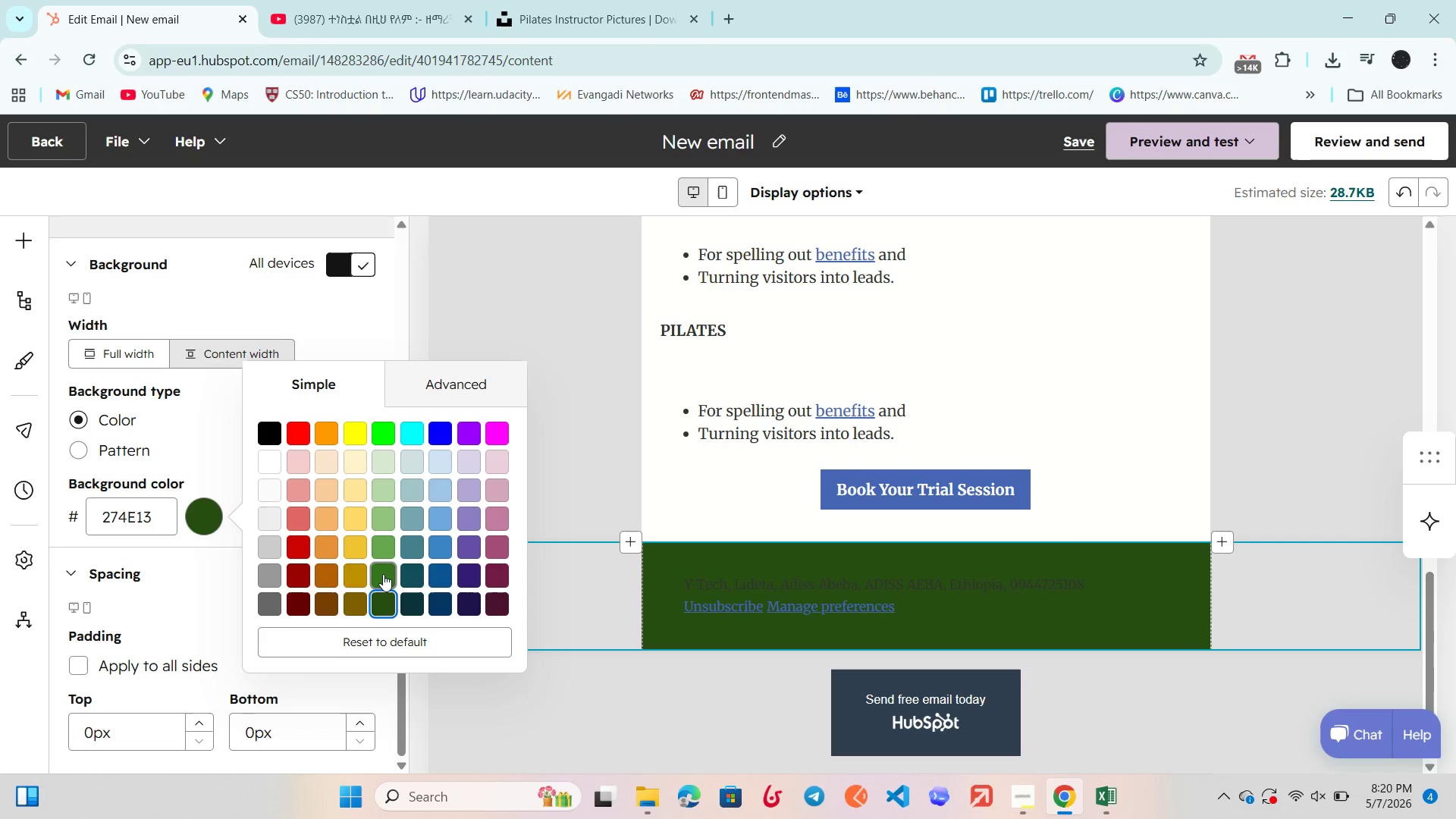 
left_click([384, 571])
 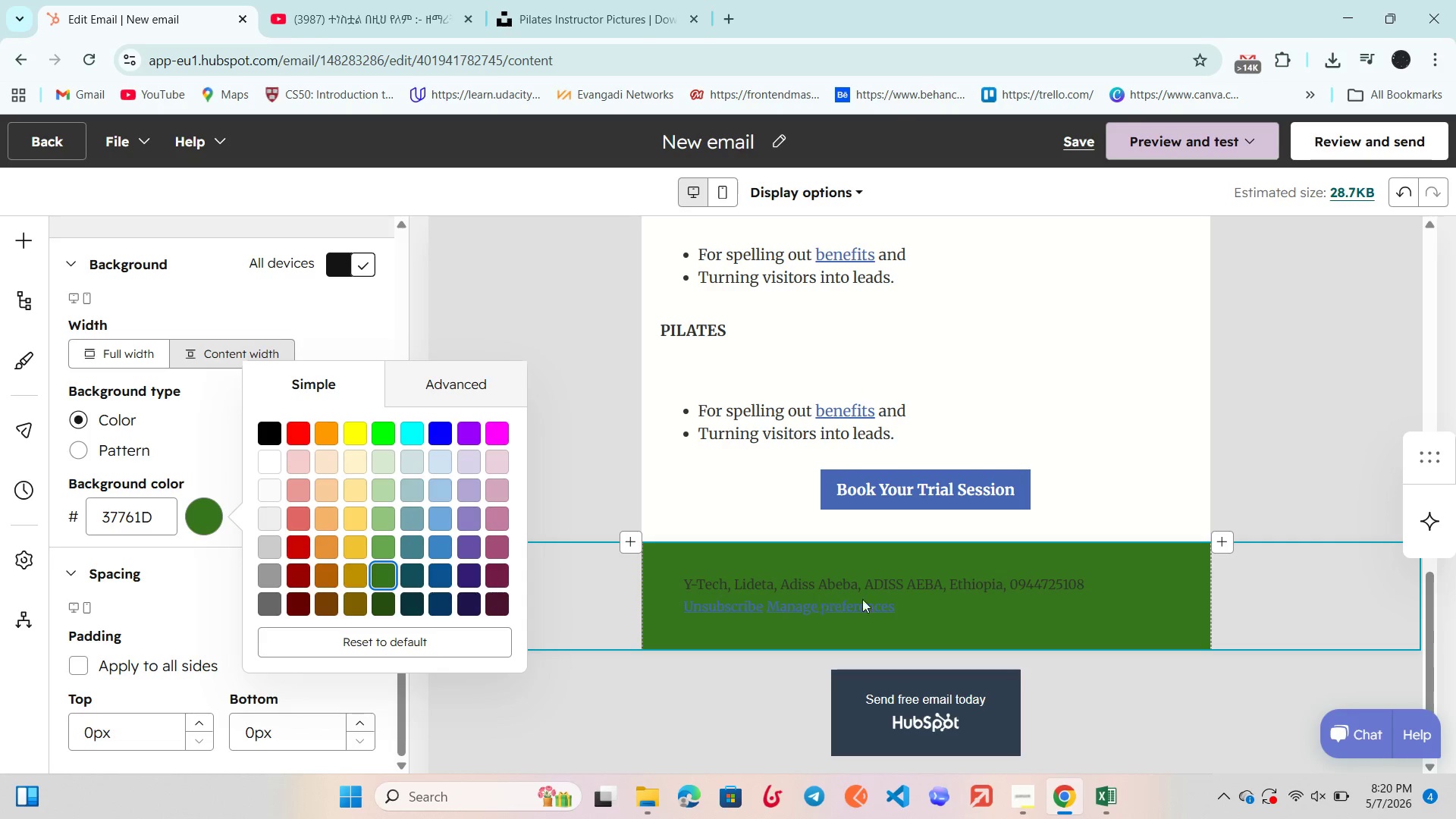 
left_click([1002, 603])
 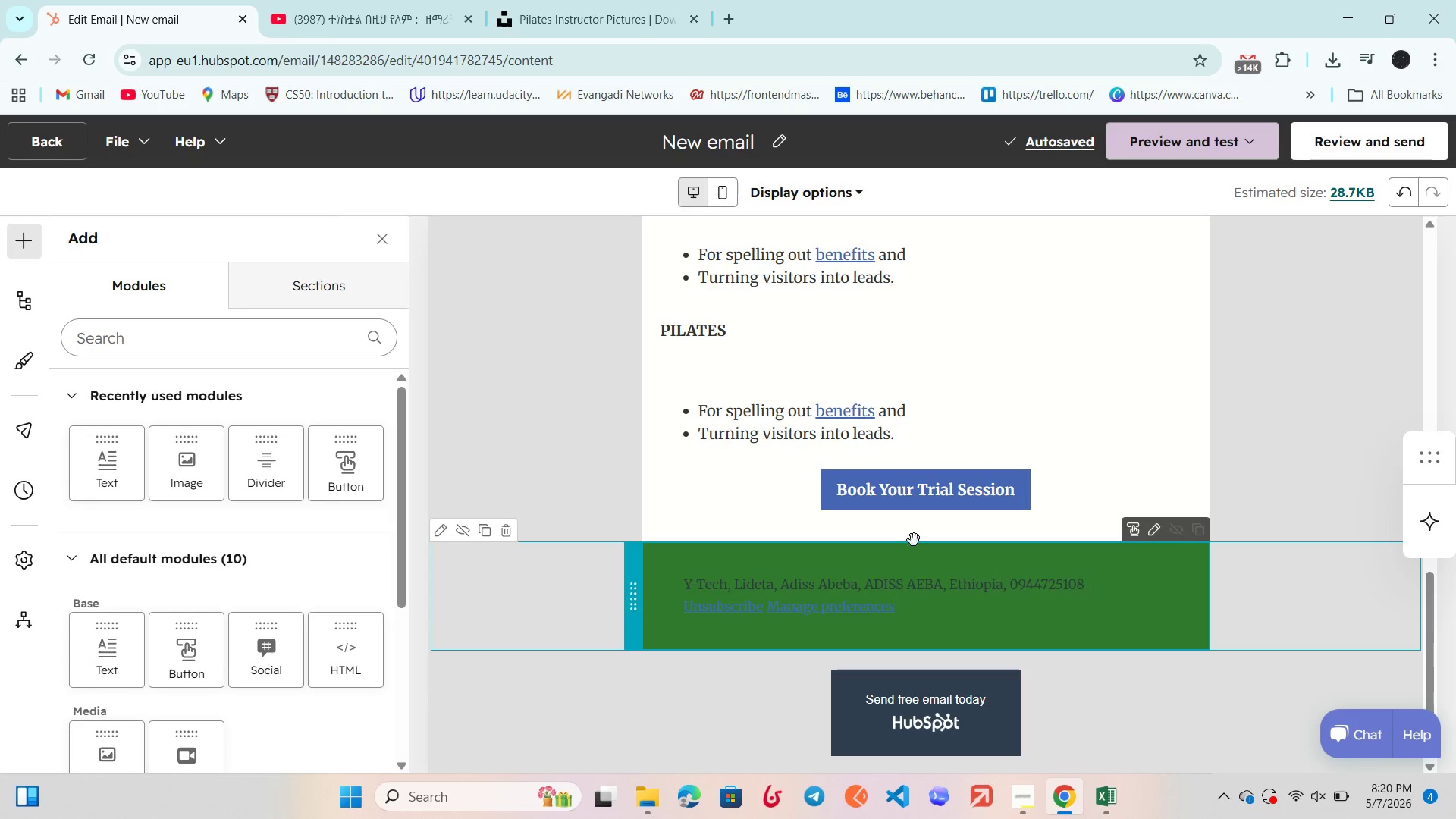 
scroll: coordinate [817, 522], scroll_direction: up, amount: 7.0
 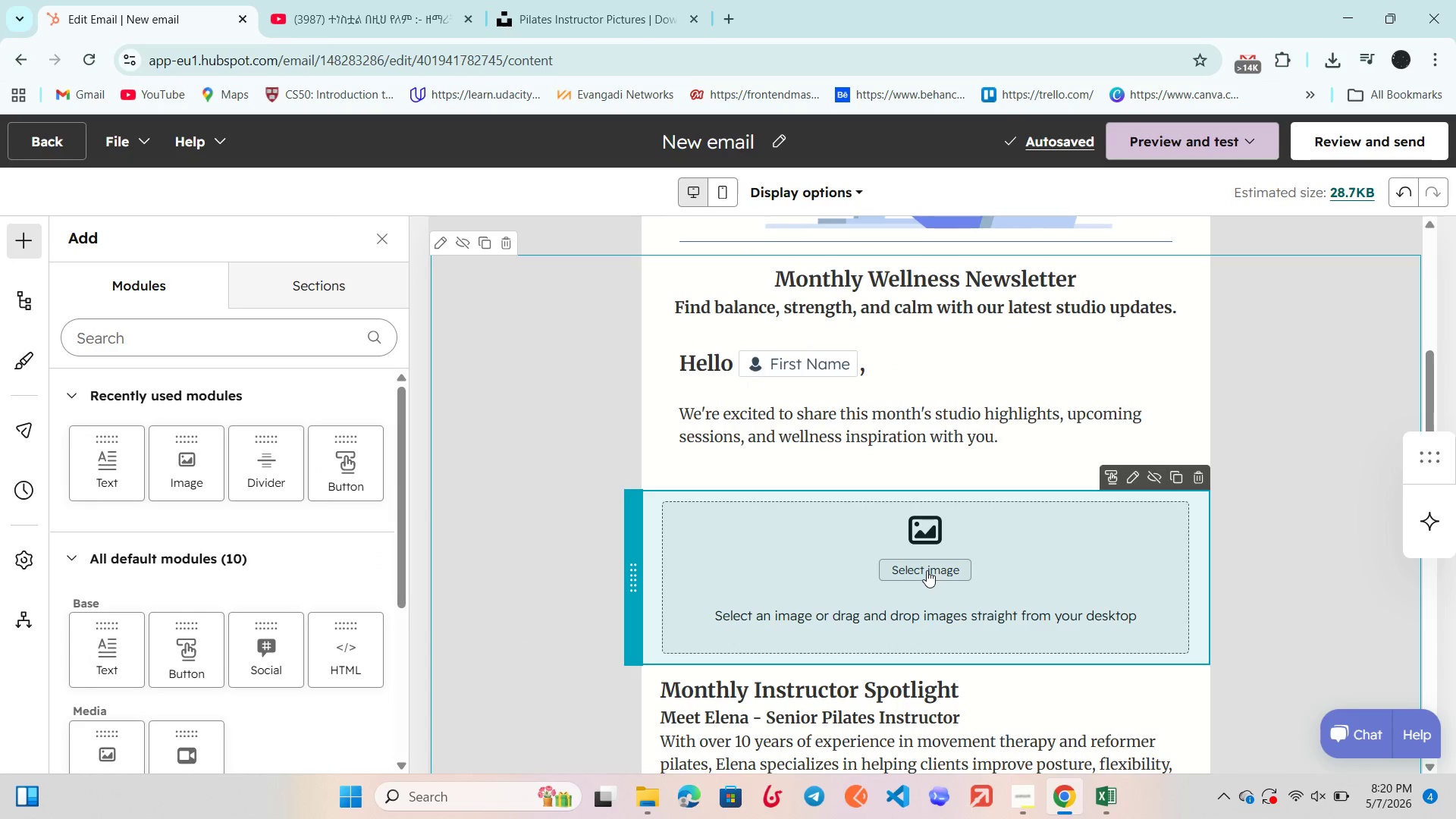 
left_click([927, 570])
 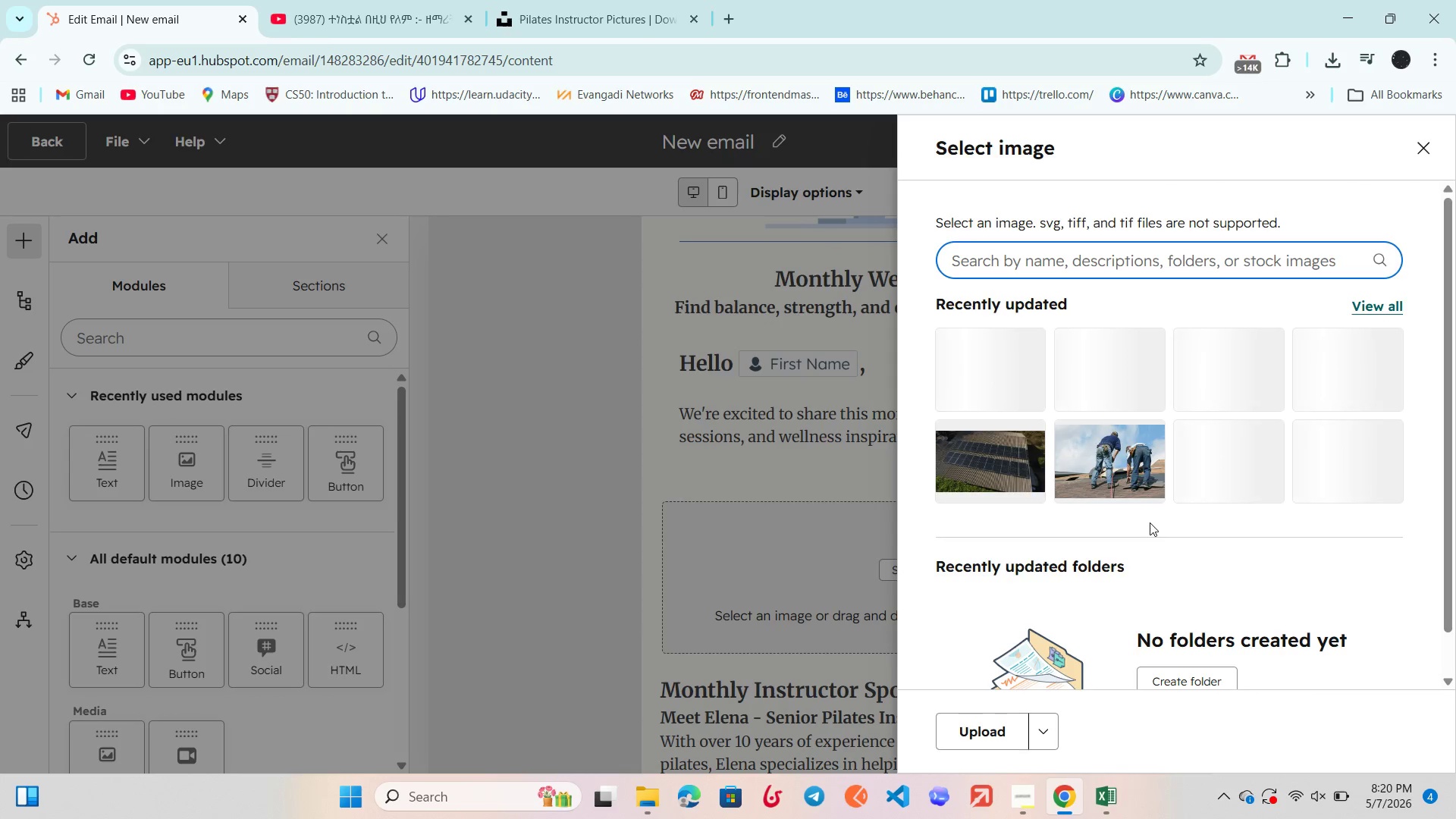 
left_click([968, 731])
 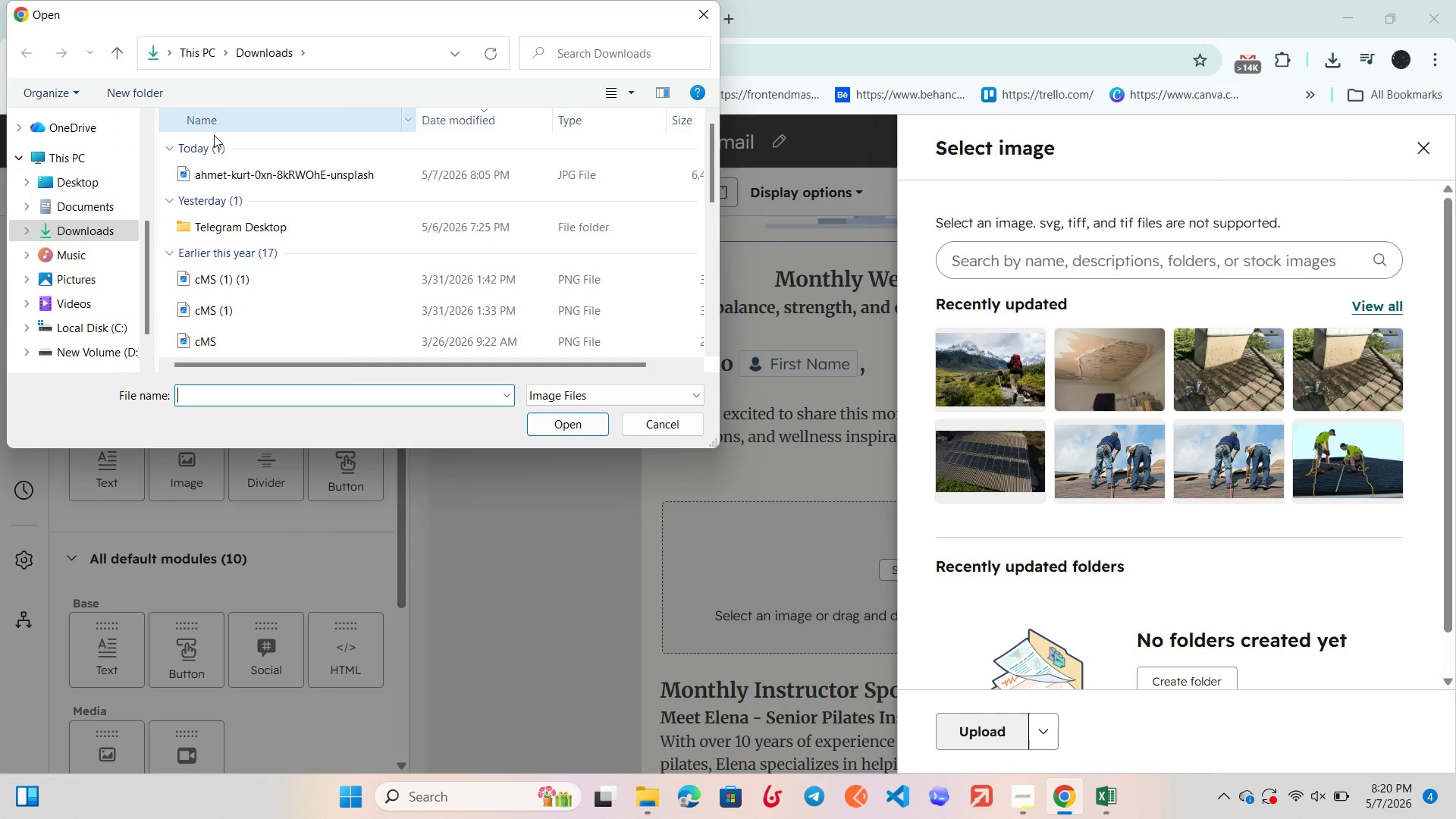 
left_click([281, 171])
 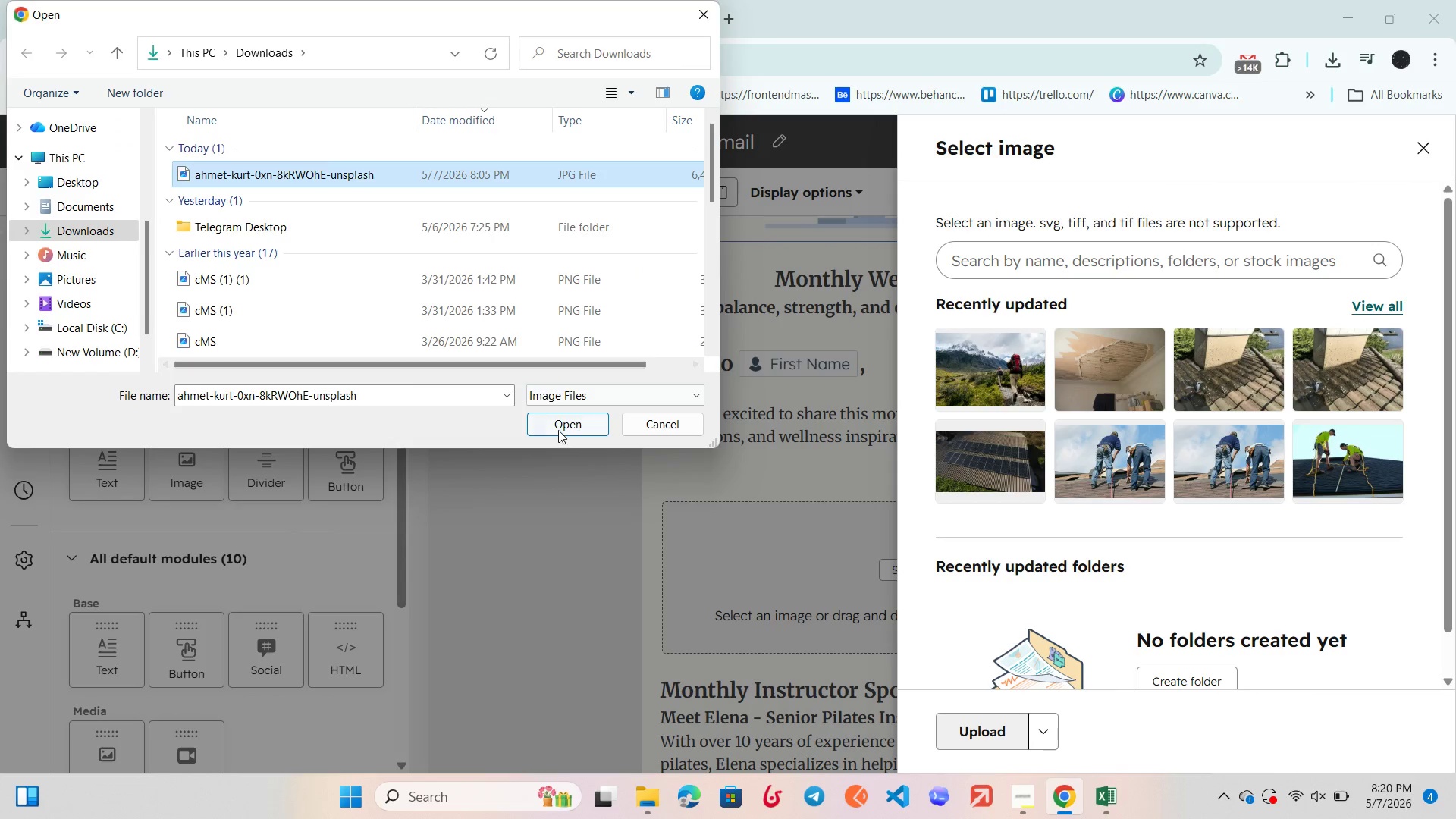 
left_click([560, 427])
 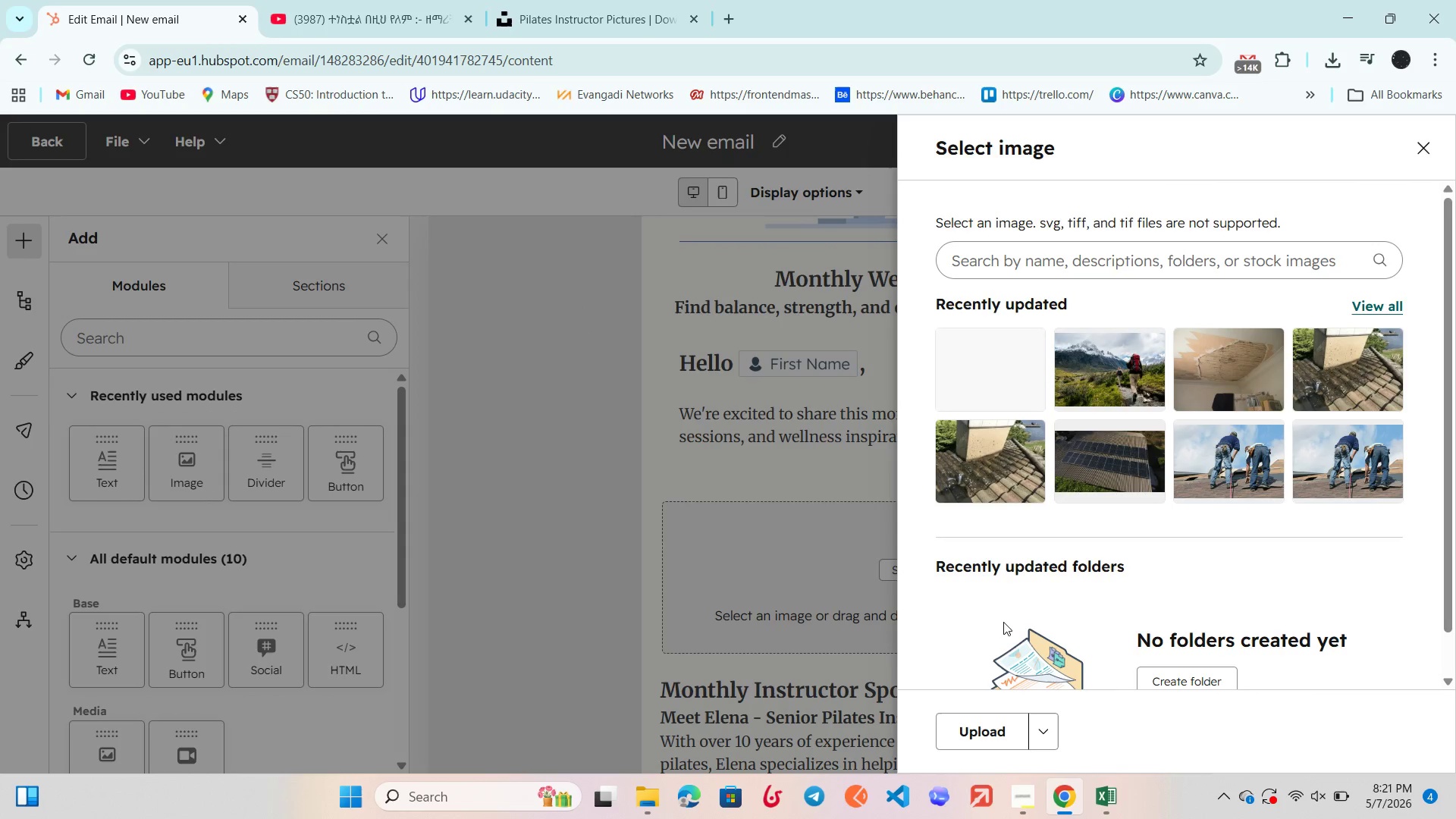 
scroll: coordinate [1016, 572], scroll_direction: down, amount: 2.0
 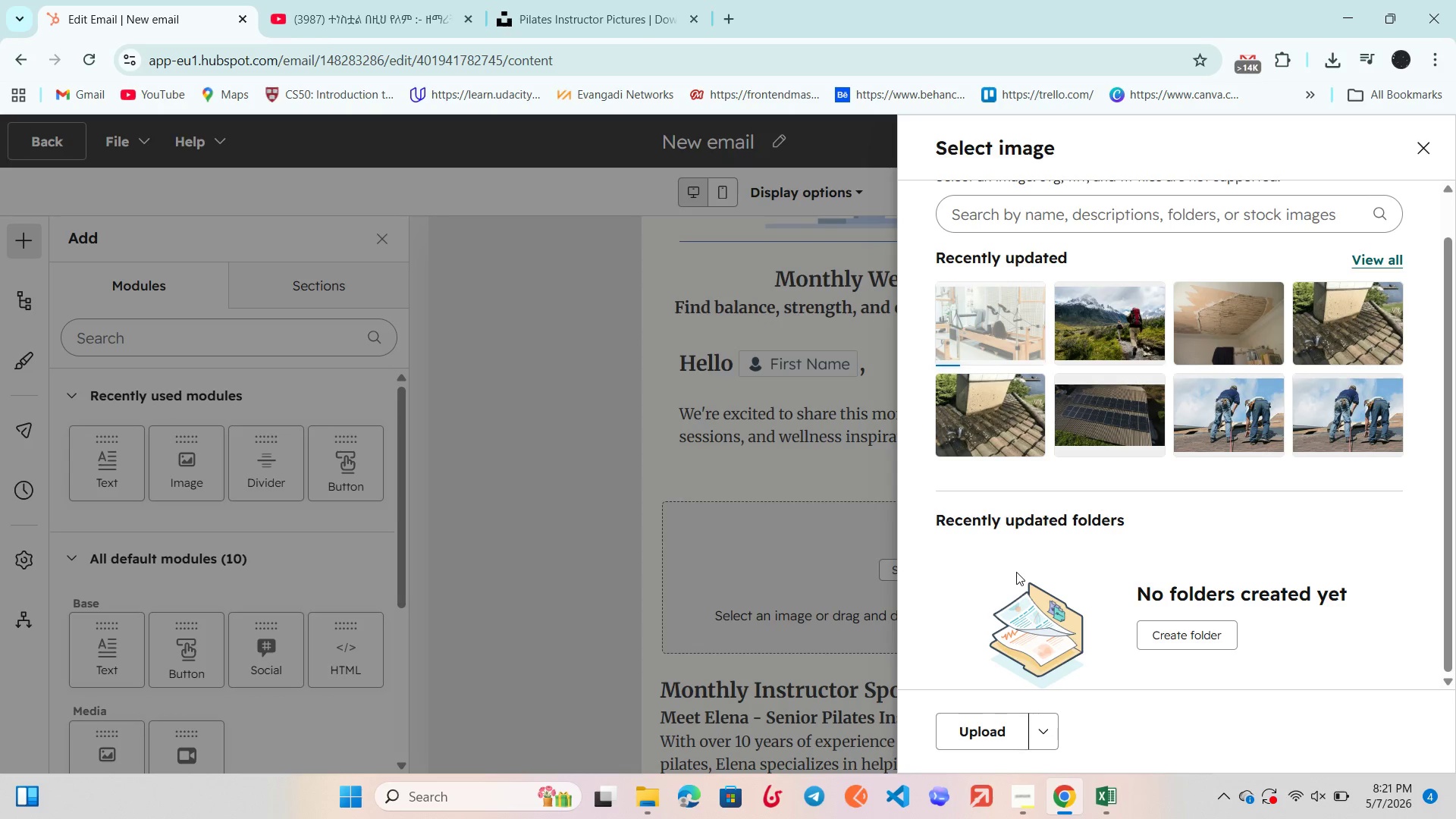 
mouse_move([968, 420])
 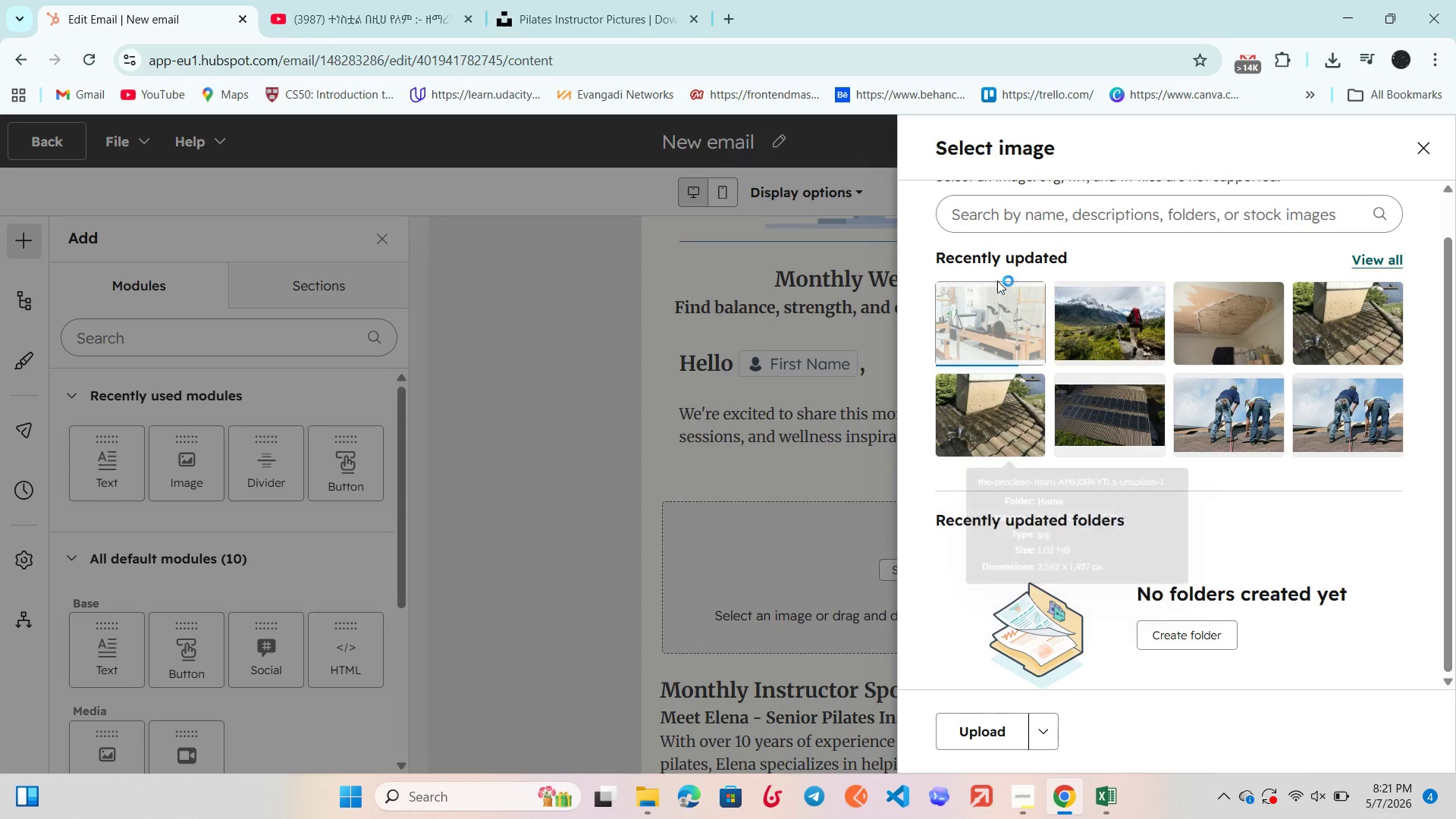 
mouse_move([1022, 323])
 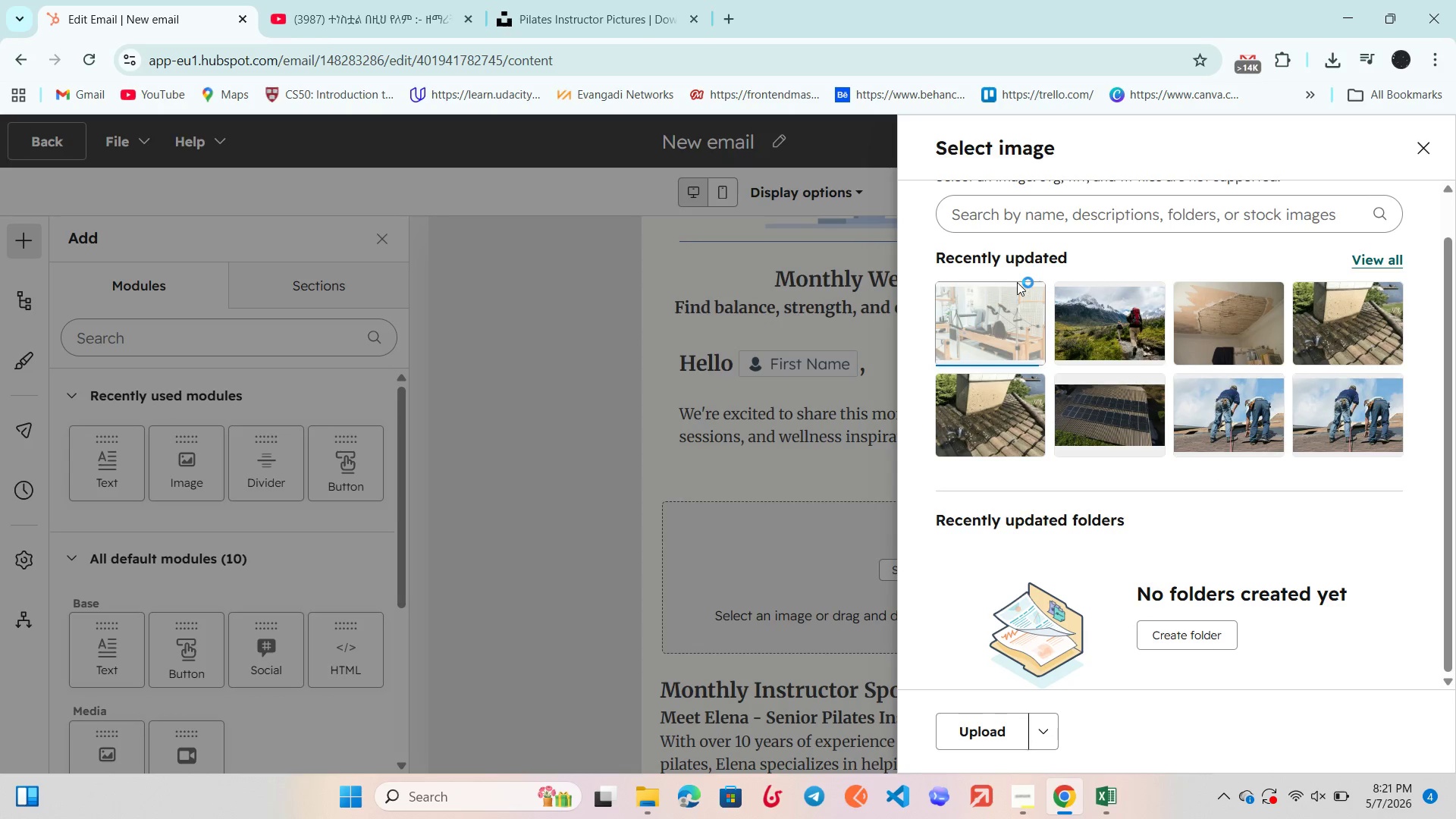 
mouse_move([1008, 329])
 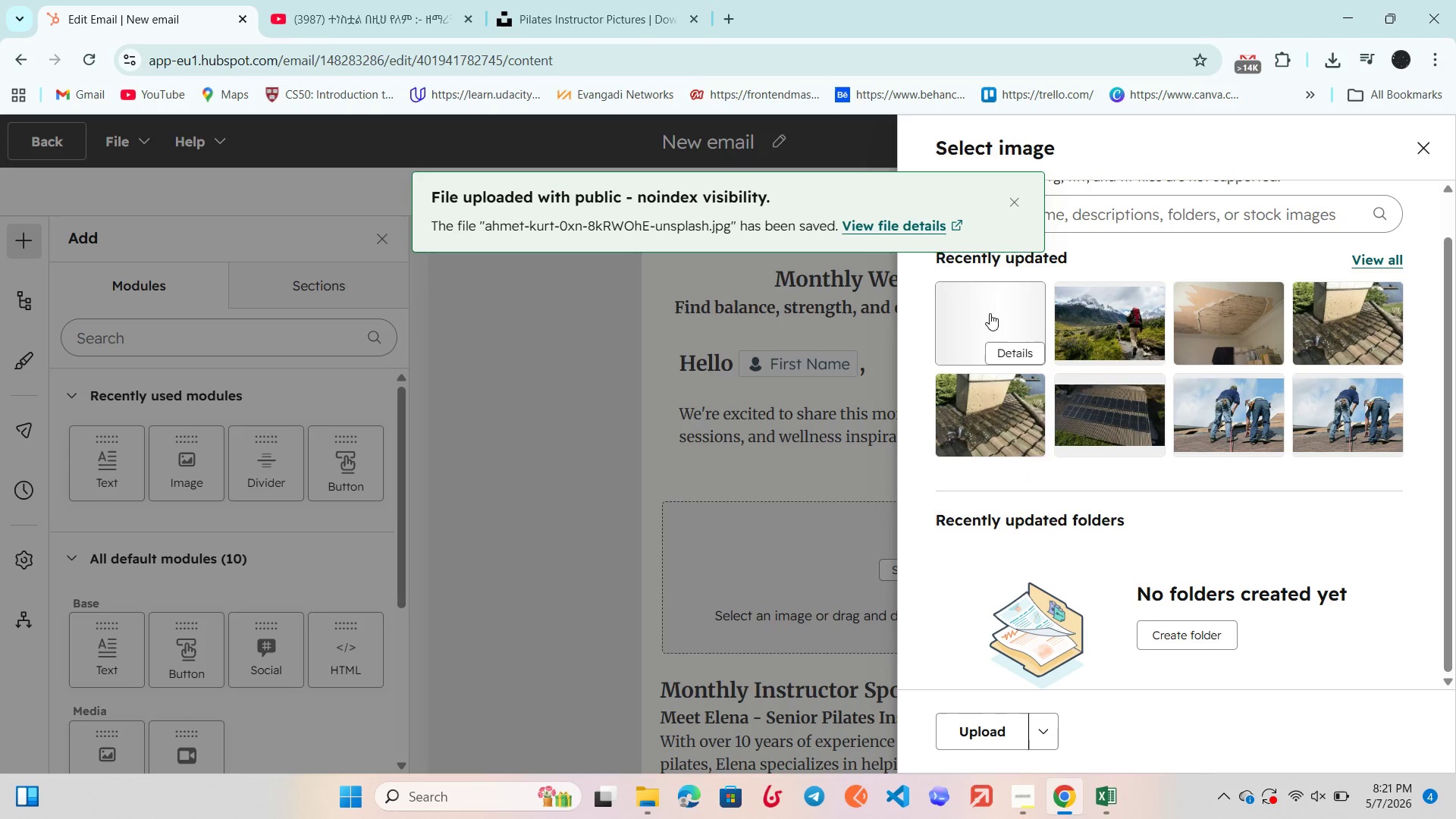 
left_click([990, 313])
 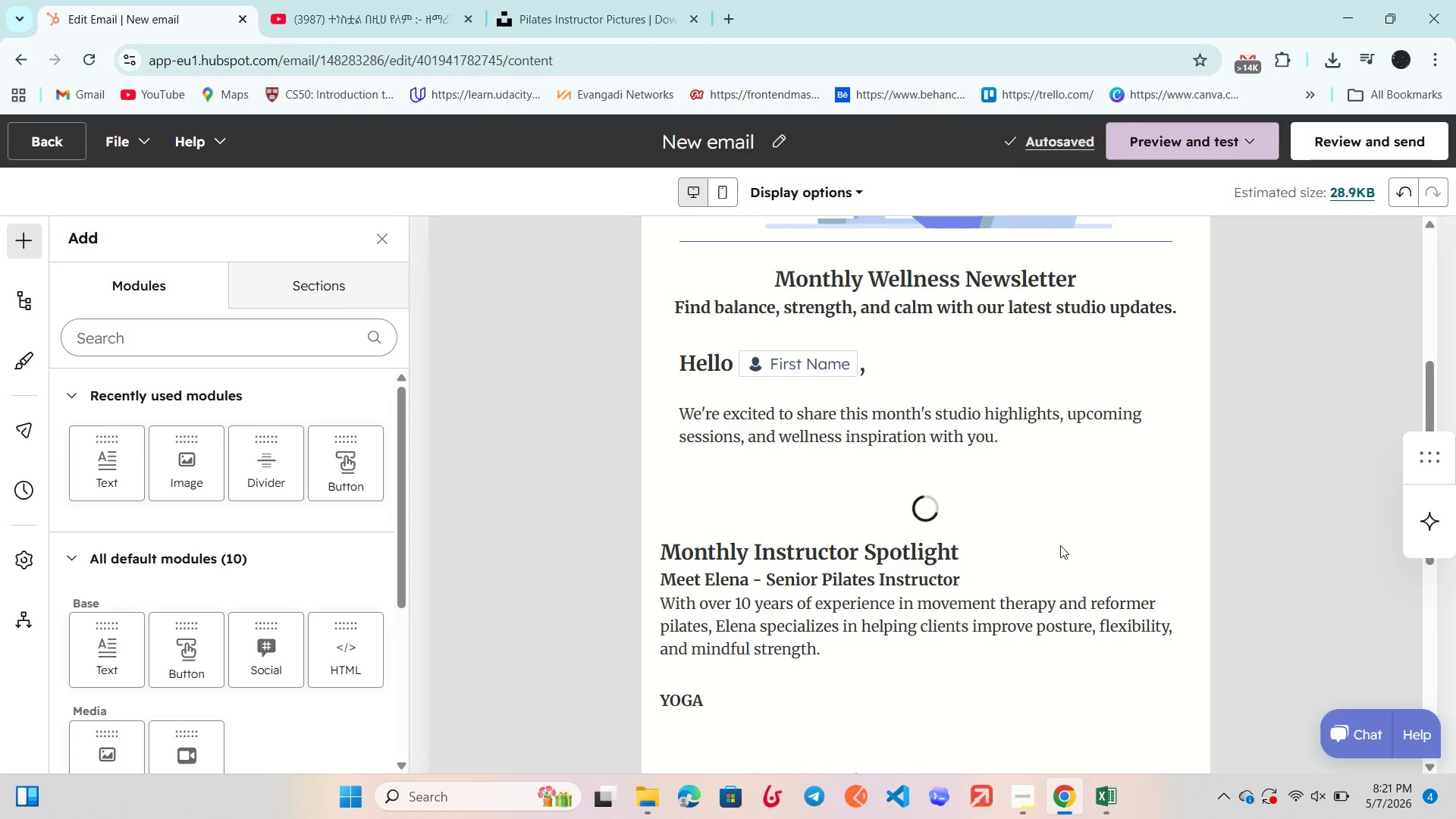 
wait(5.38)
 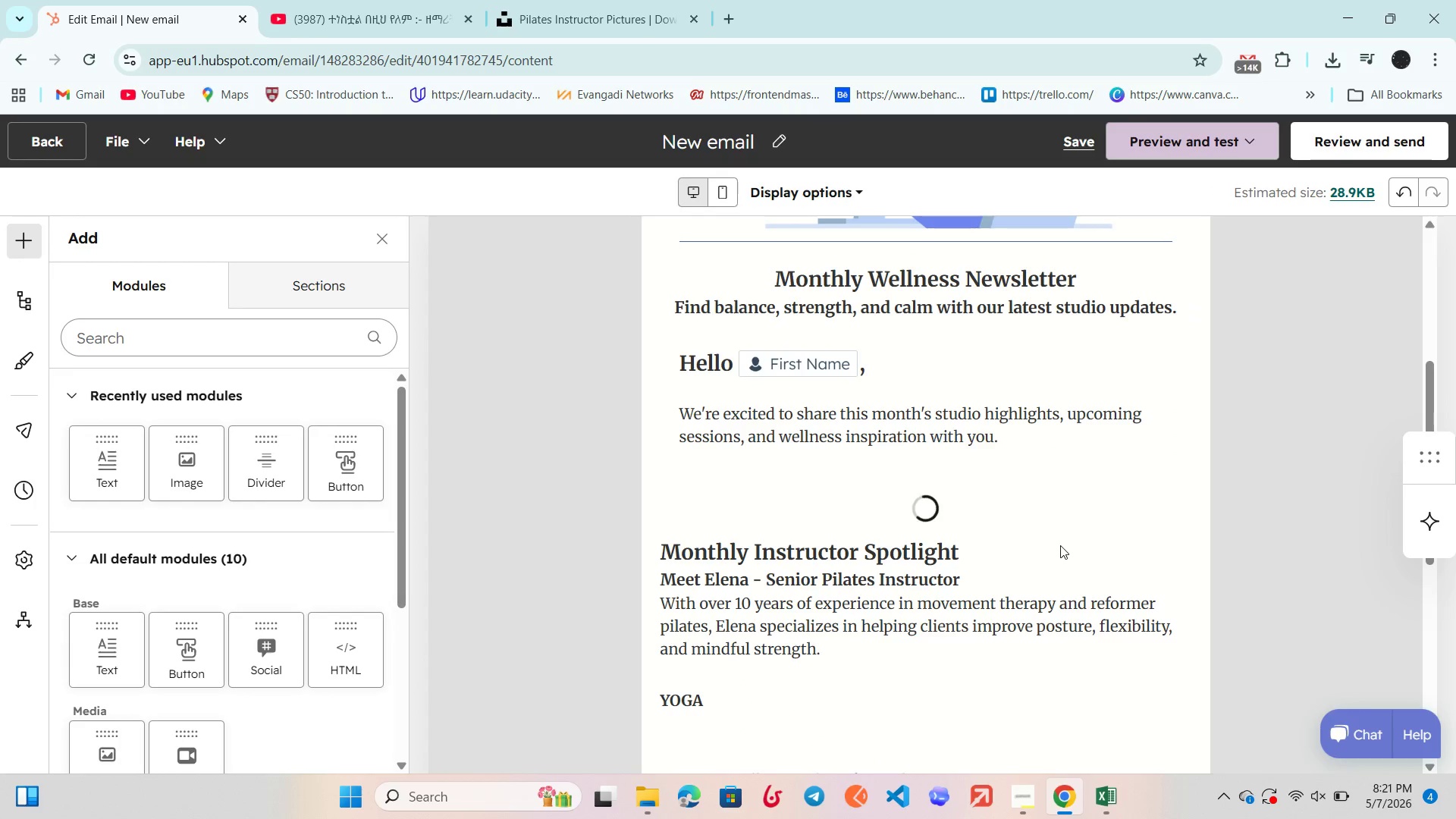 
scroll: coordinate [1060, 545], scroll_direction: down, amount: 2.0
 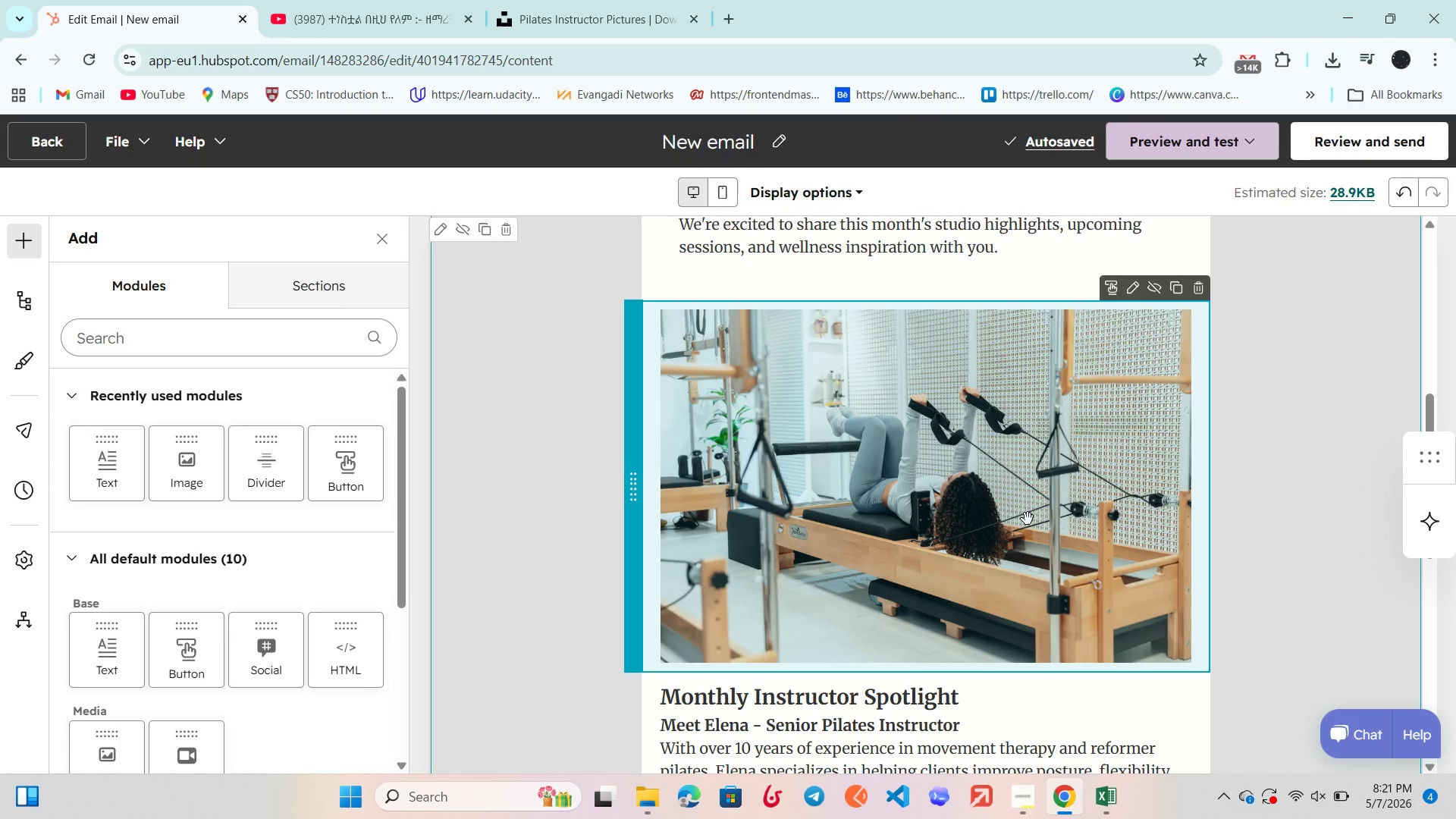 
left_click([1028, 519])
 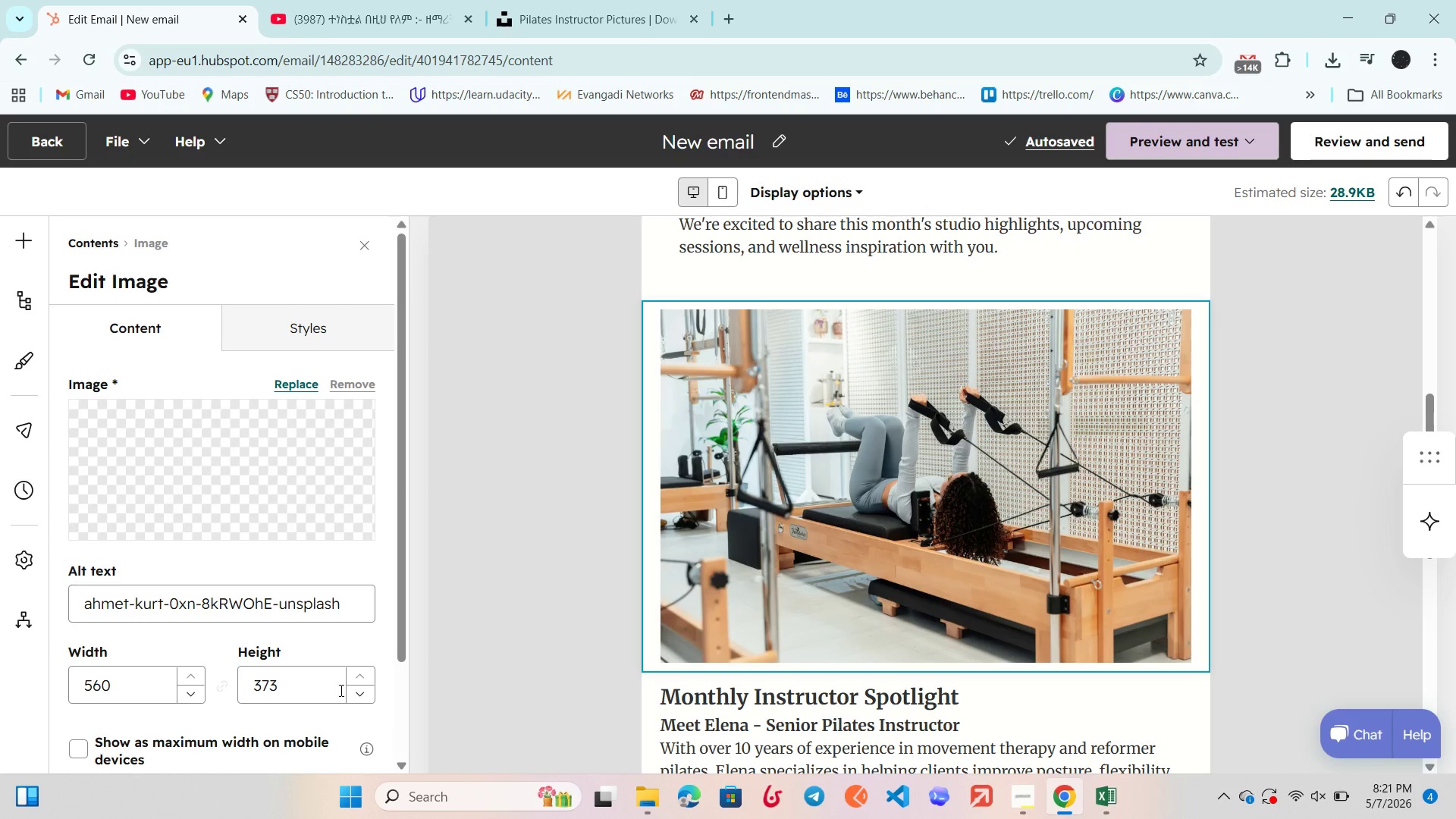 
double_click([359, 691])
 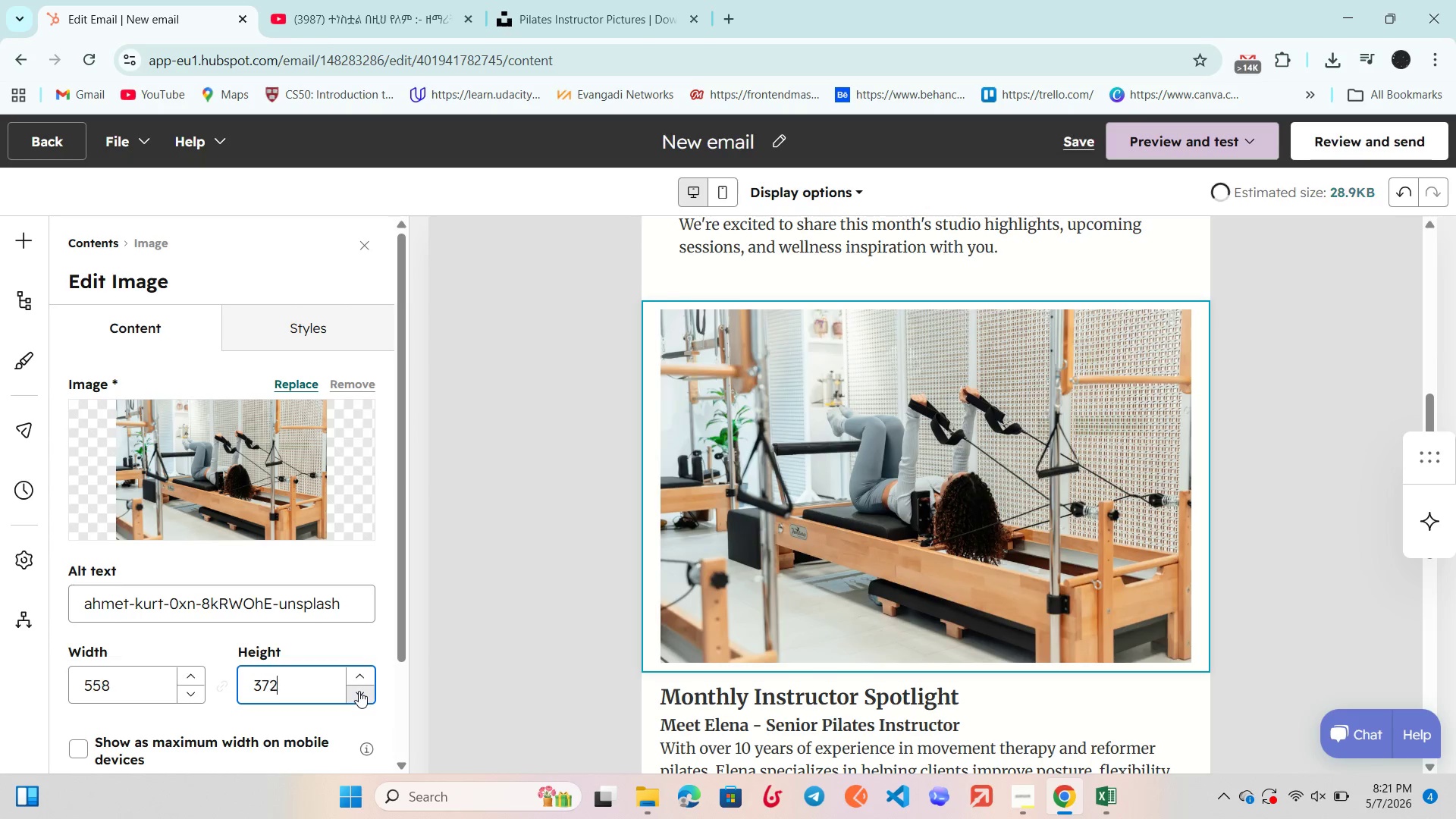 
triple_click([359, 691])
 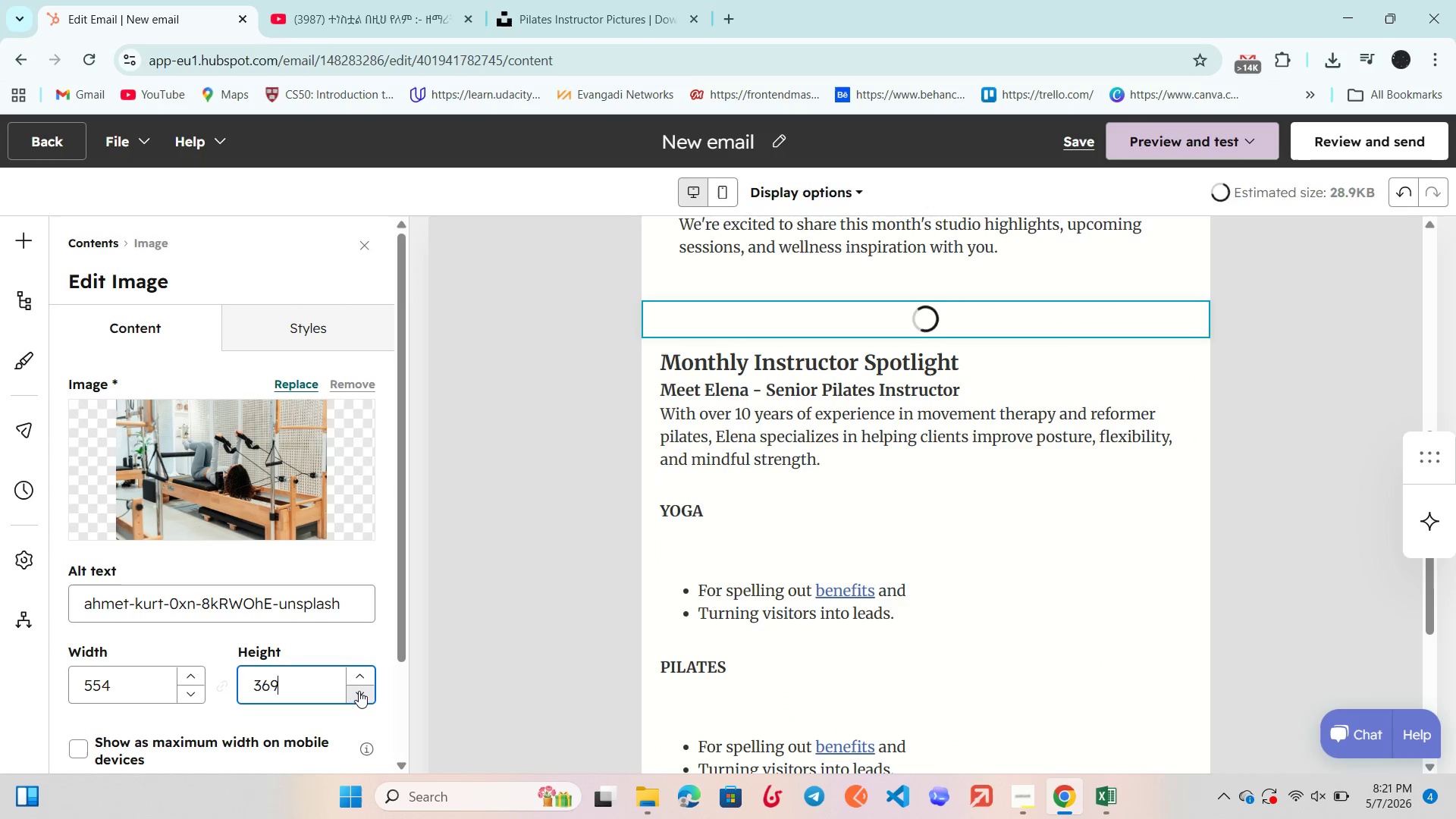 
triple_click([359, 691])
 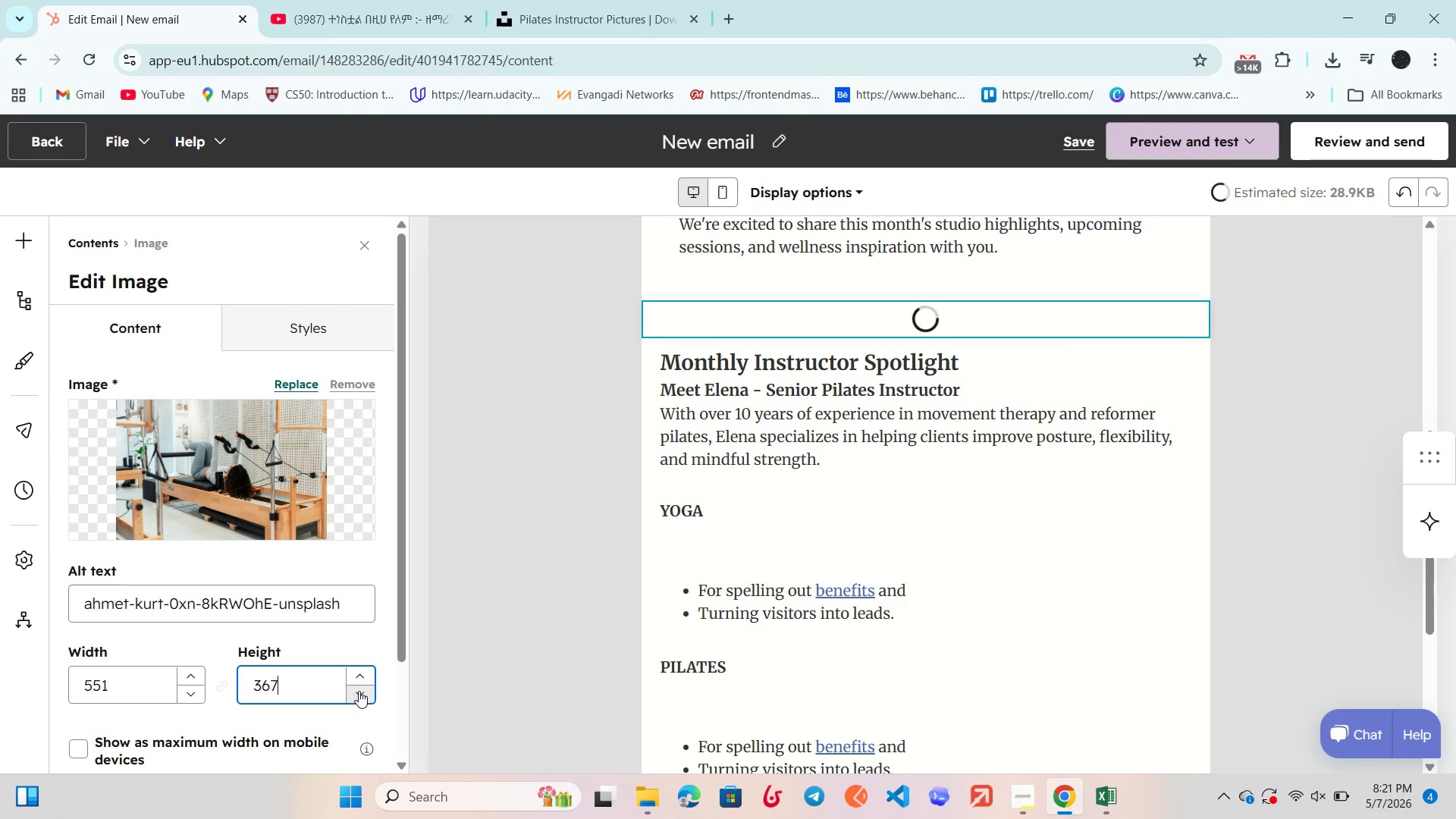 
double_click([359, 691])
 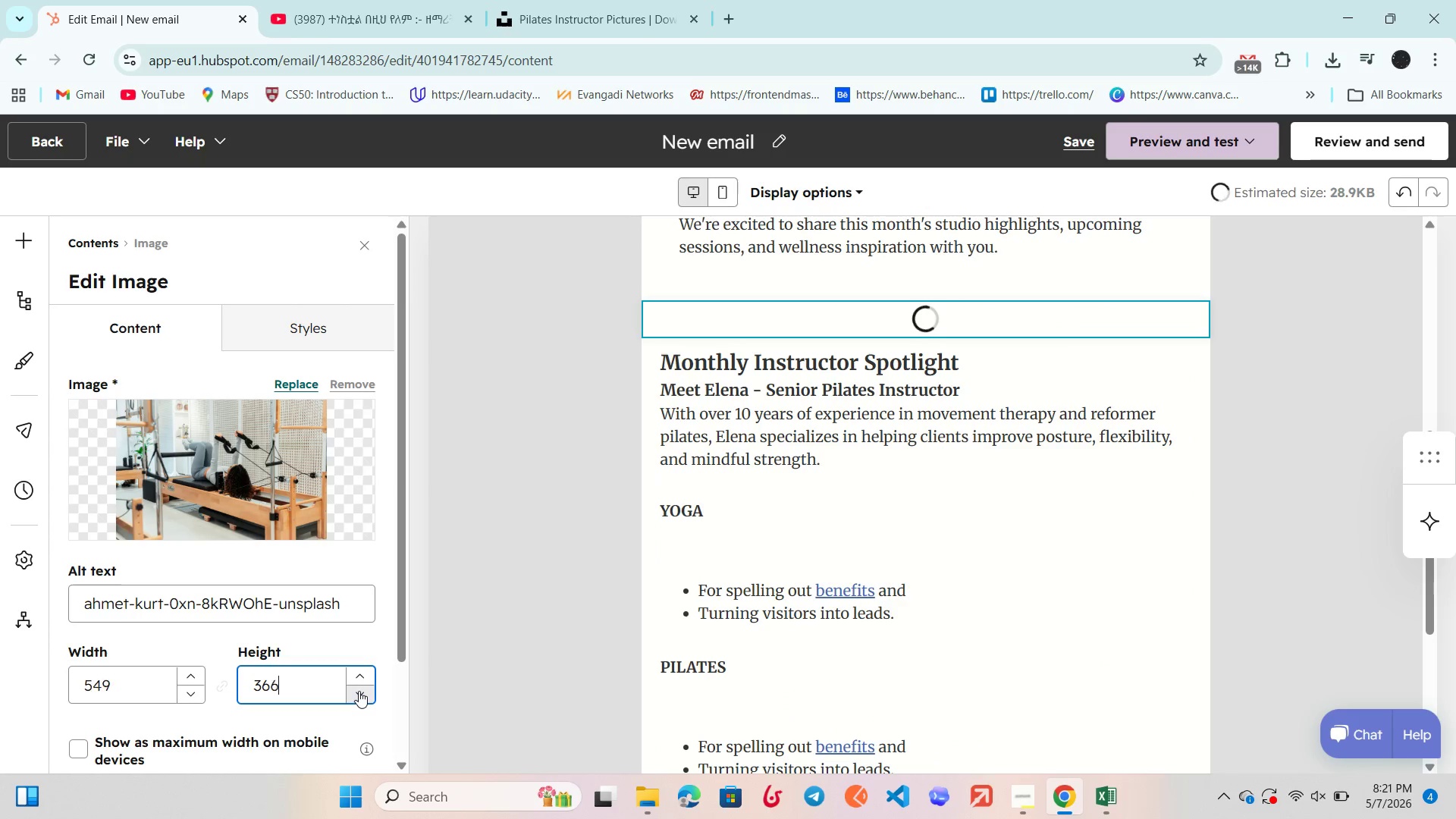 
triple_click([359, 691])
 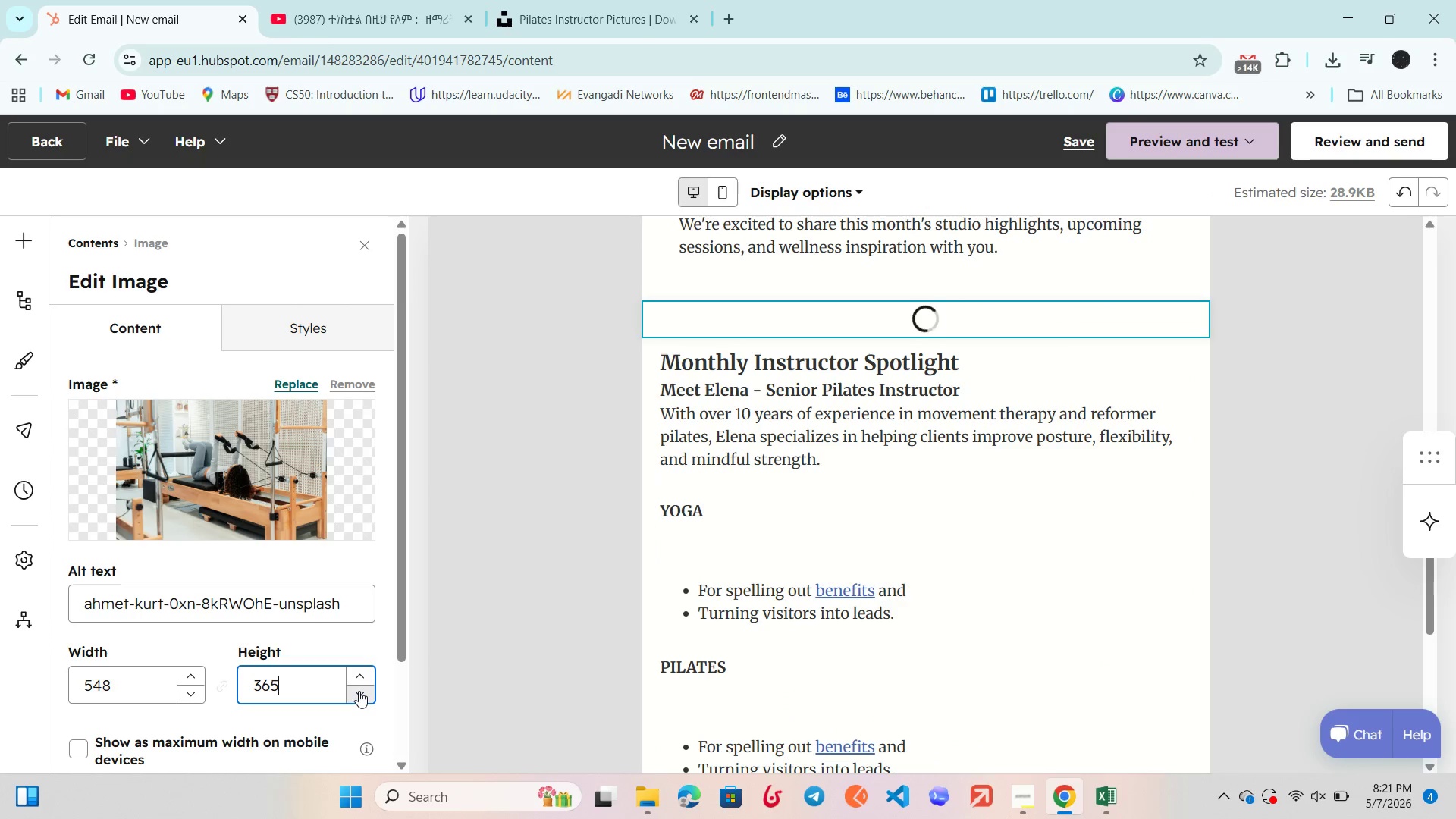 
triple_click([359, 691])
 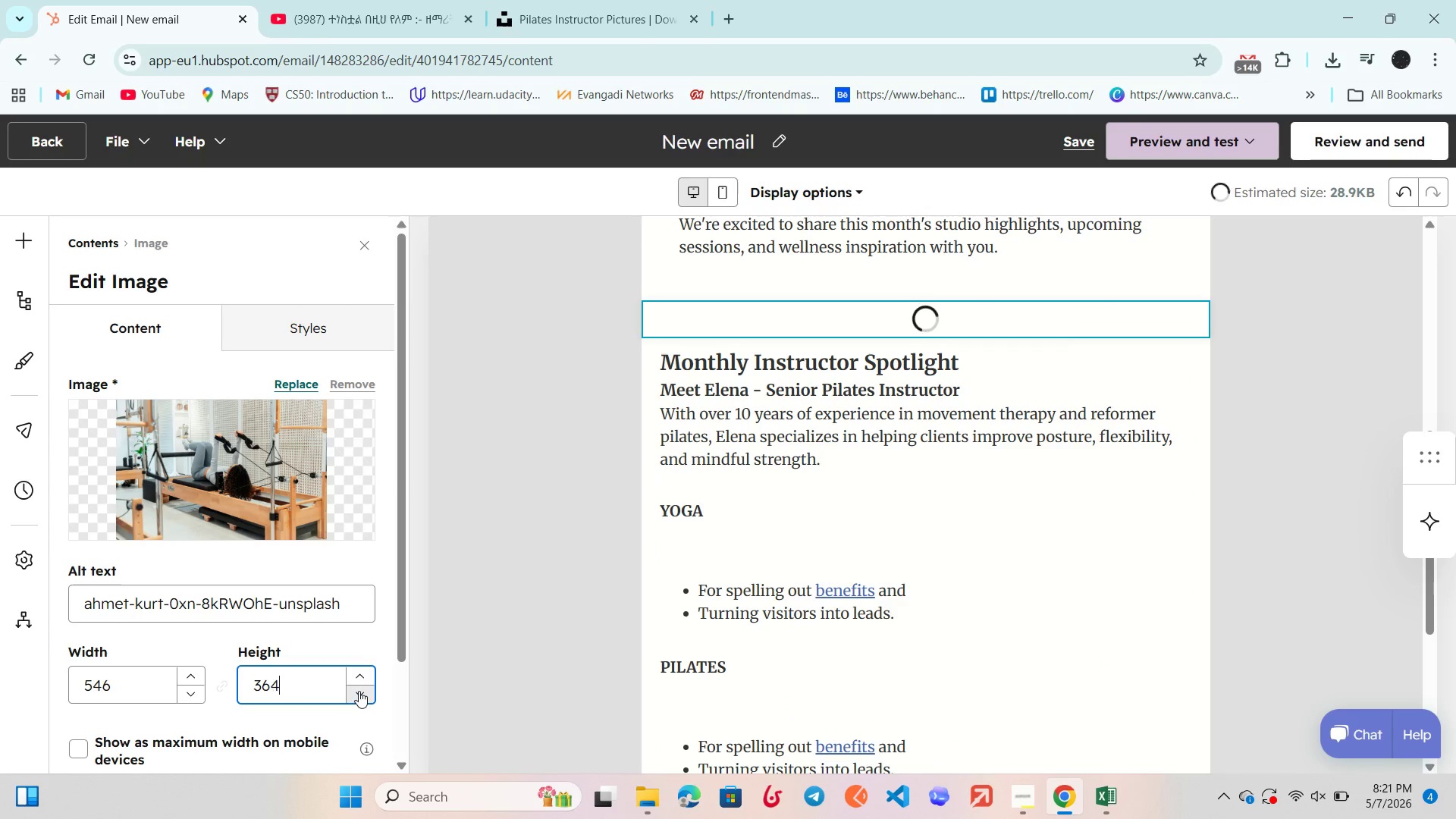 
triple_click([359, 691])
 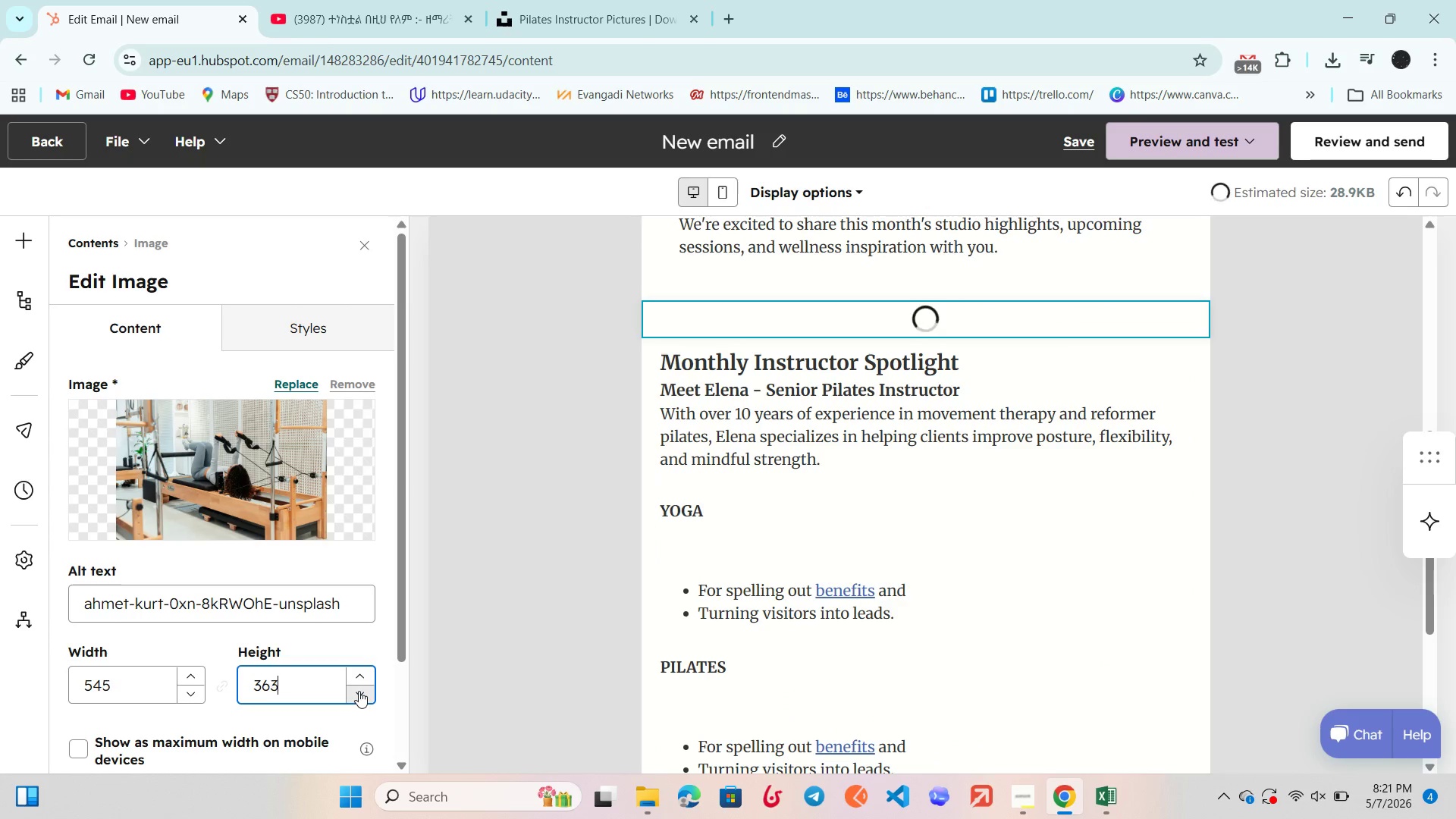 
triple_click([359, 691])
 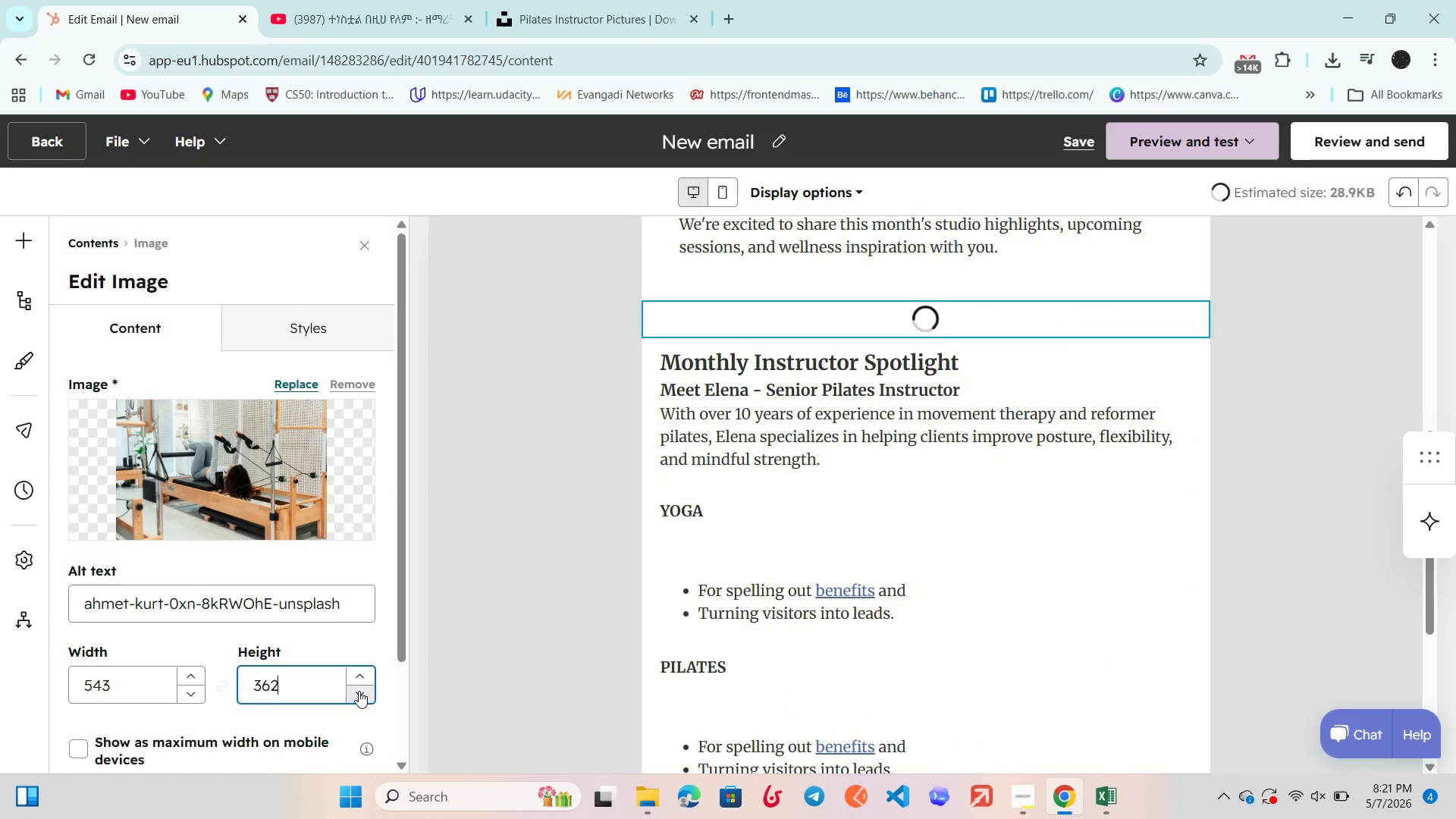 
triple_click([359, 691])
 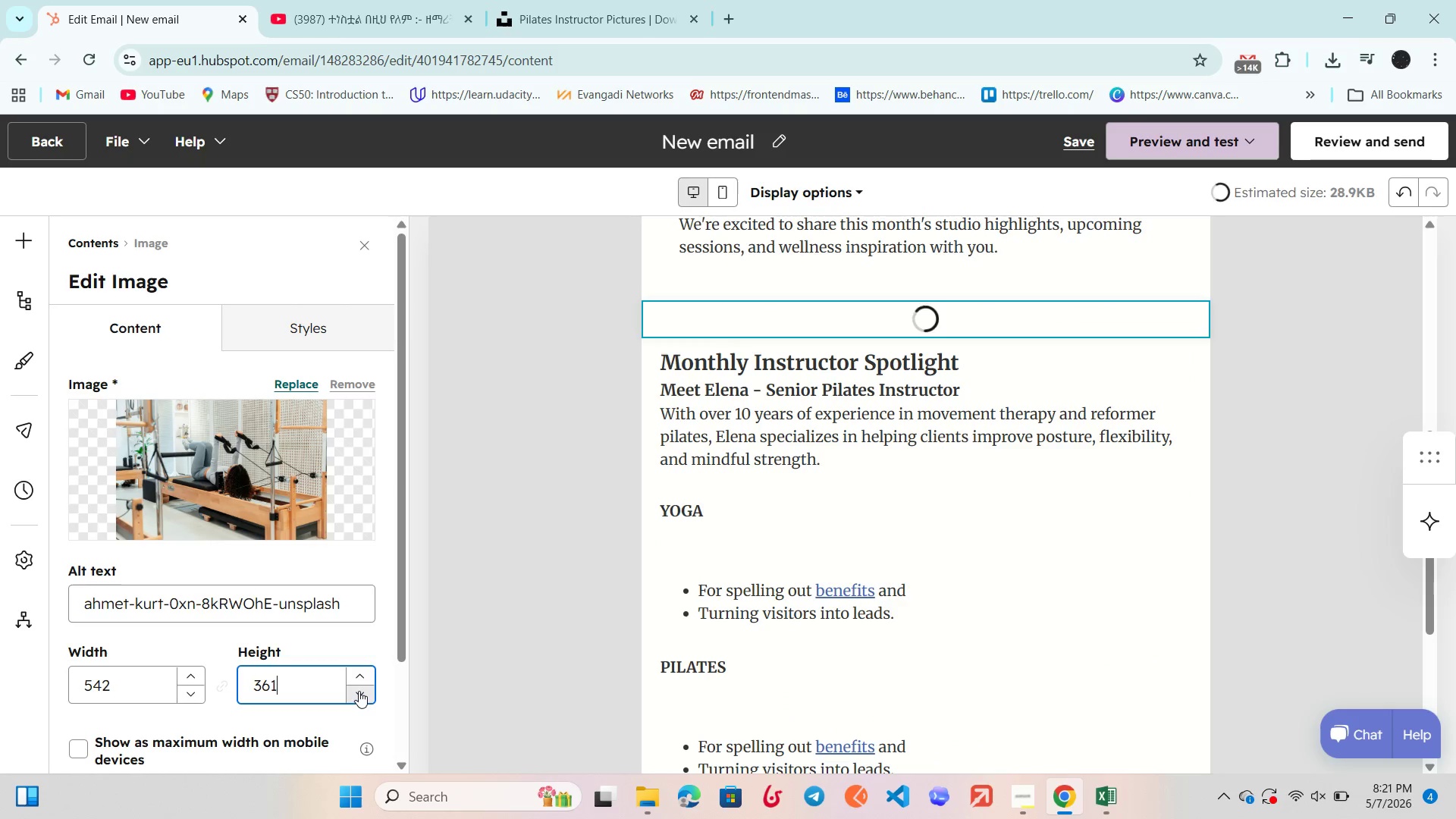 
triple_click([359, 691])
 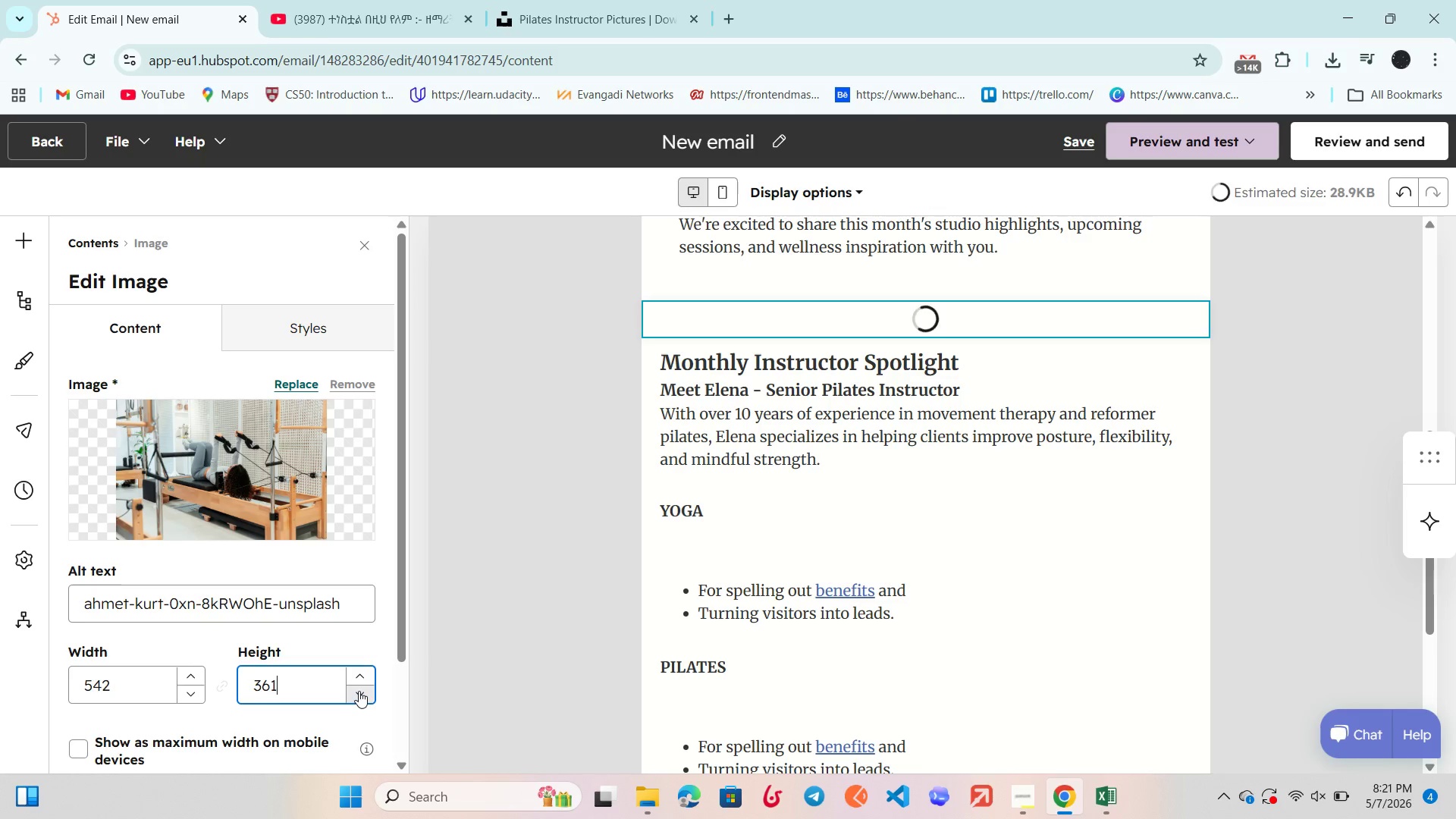 
triple_click([359, 691])
 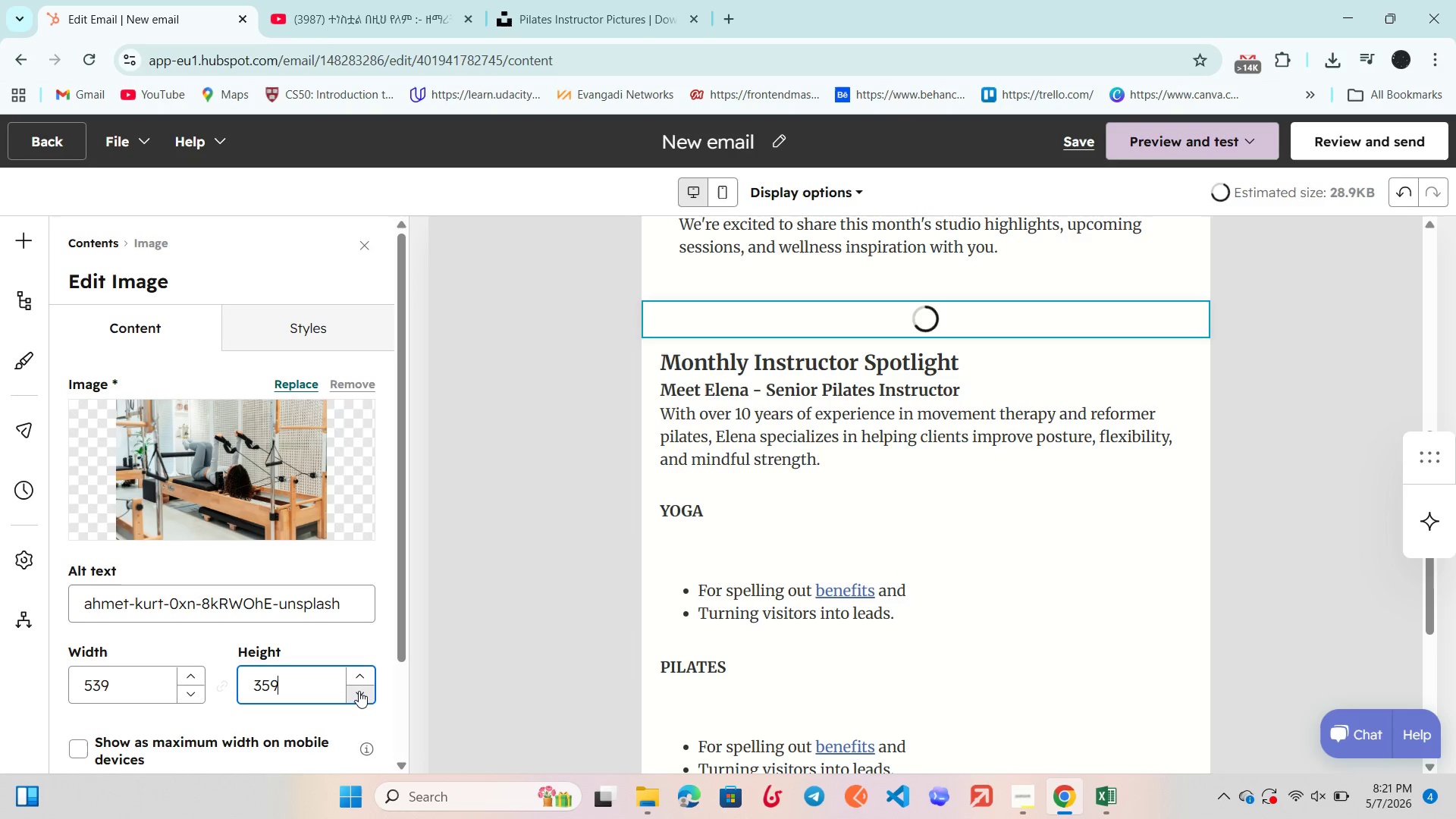 
triple_click([359, 691])
 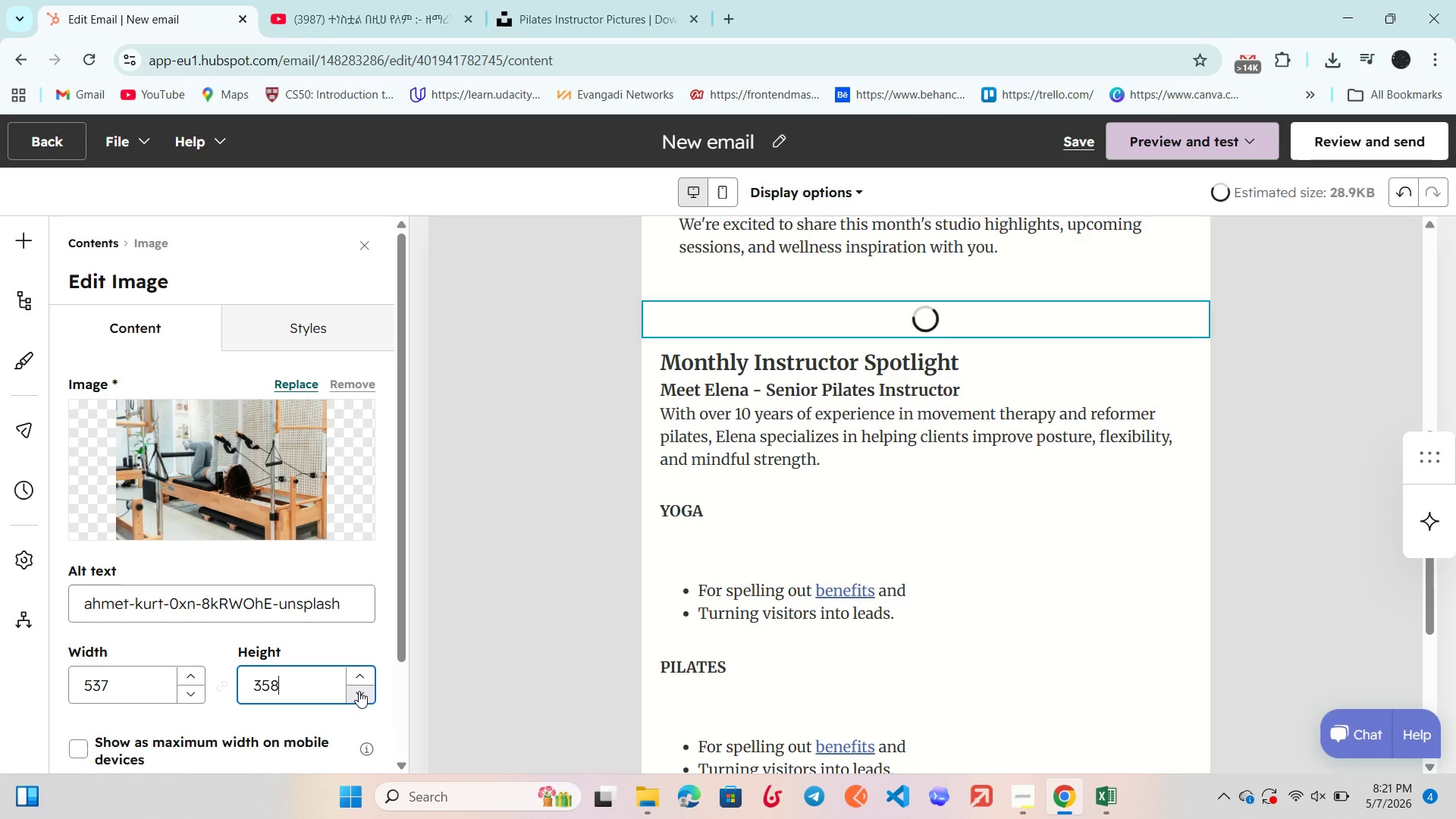 
triple_click([359, 691])
 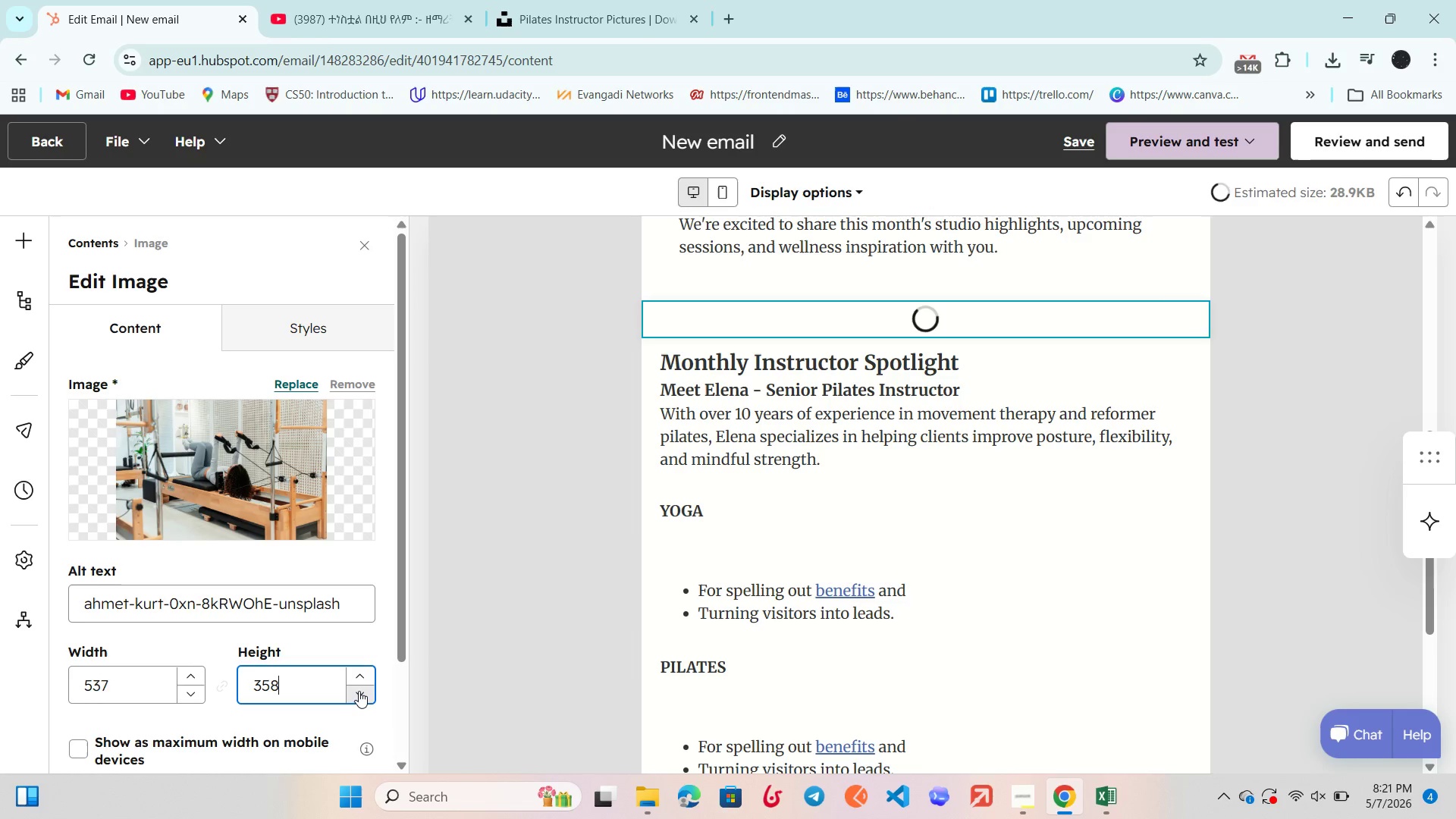 
triple_click([359, 691])
 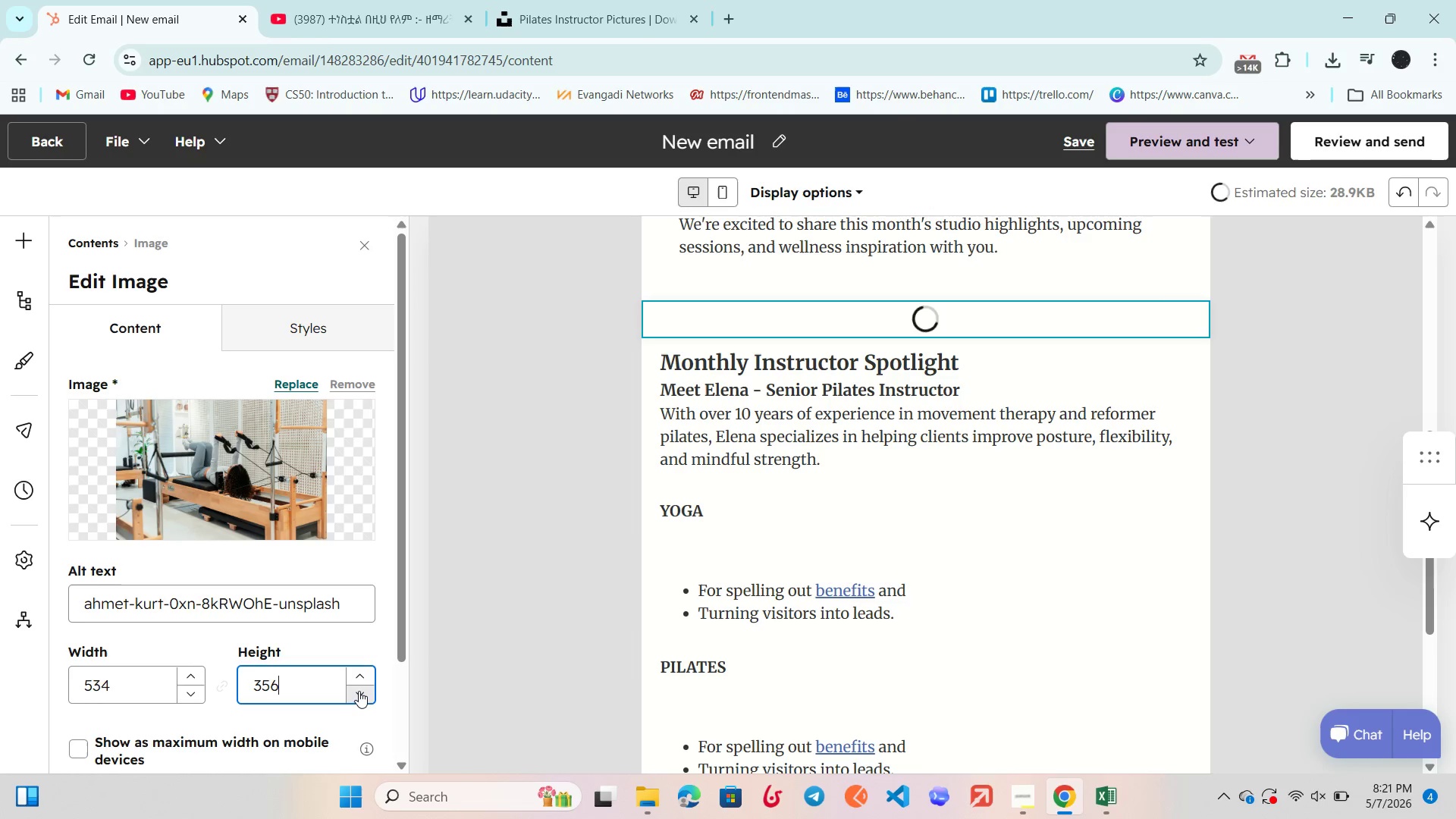 
triple_click([359, 691])
 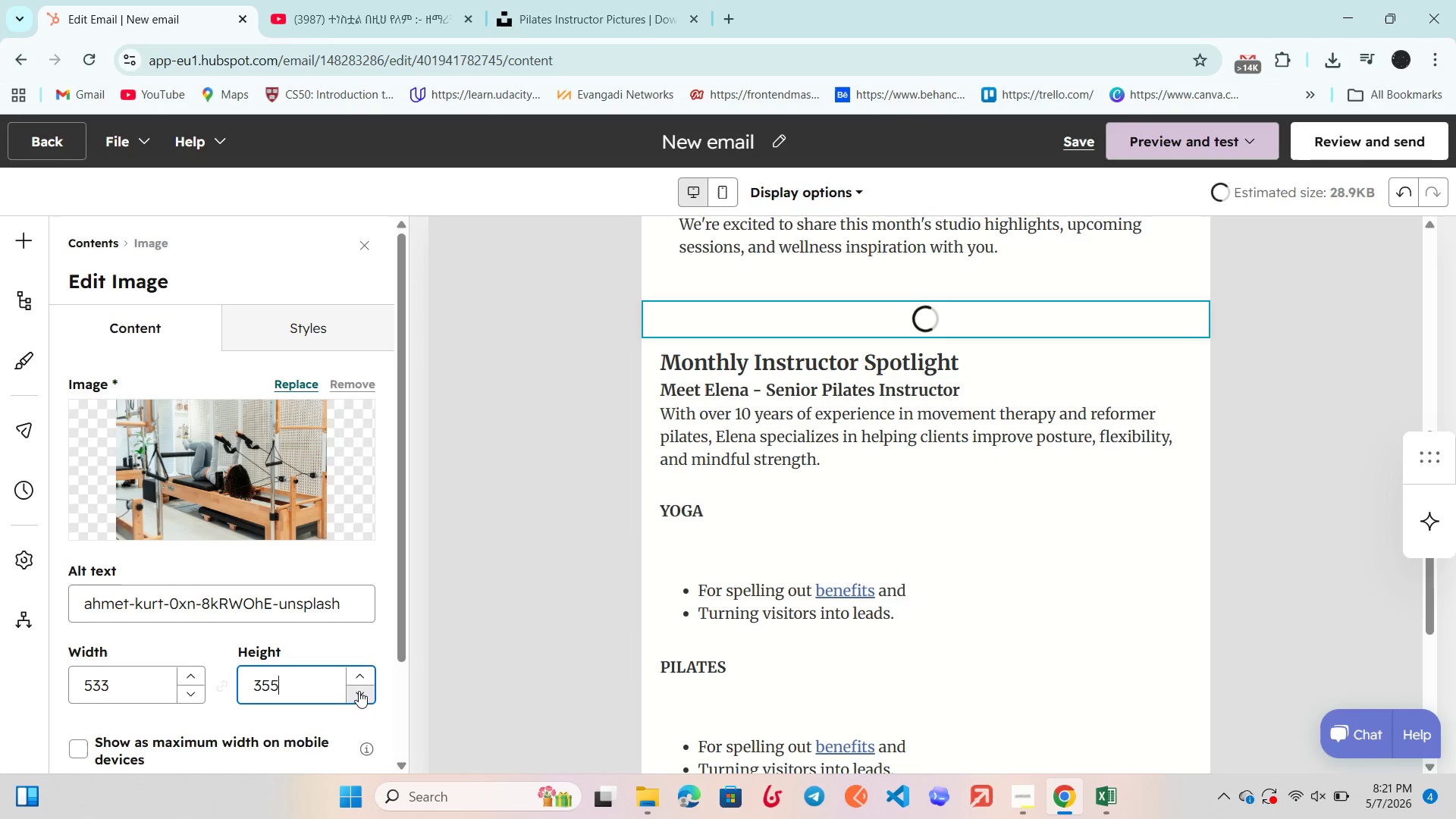 
triple_click([359, 691])
 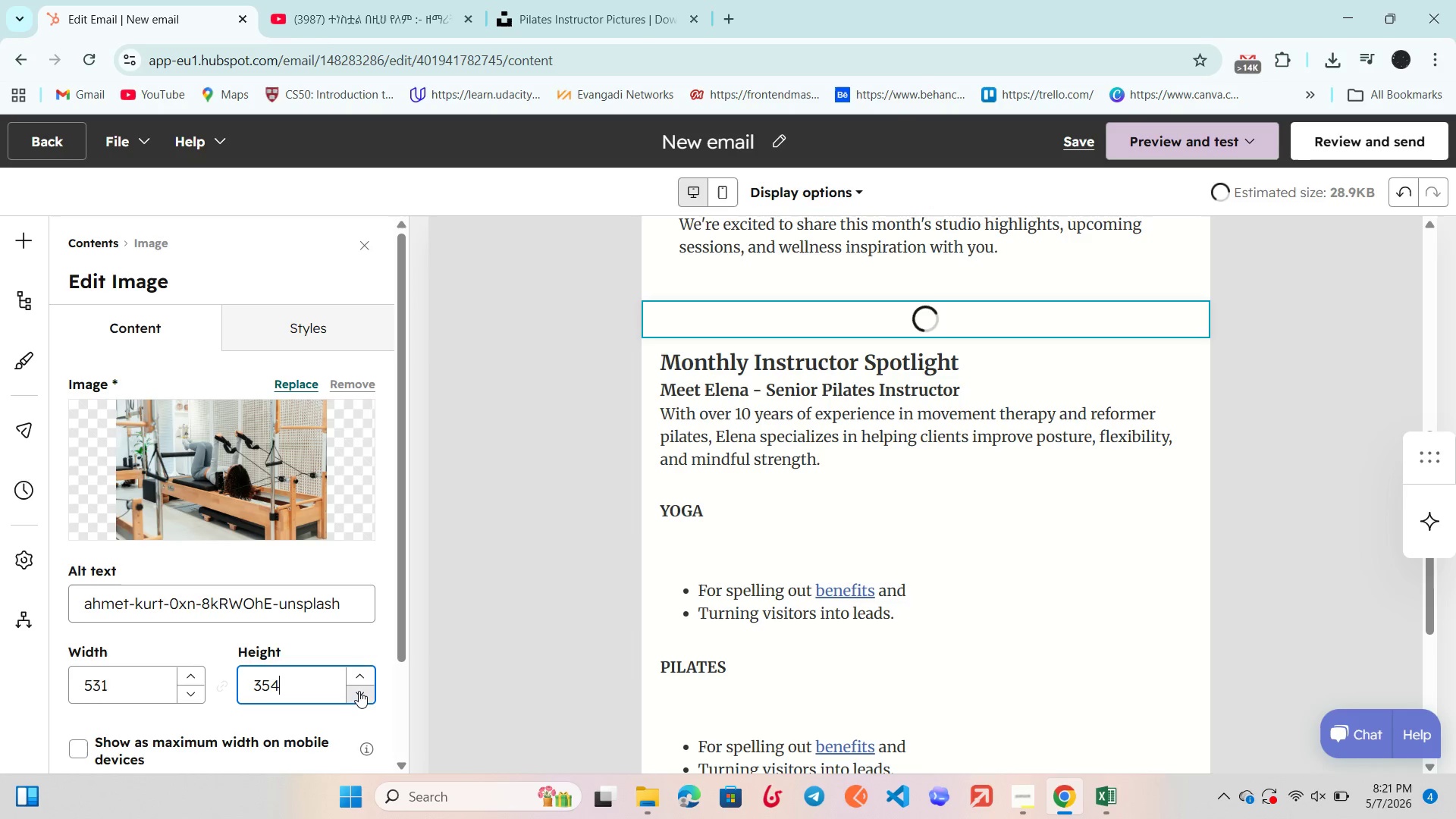 
triple_click([359, 691])
 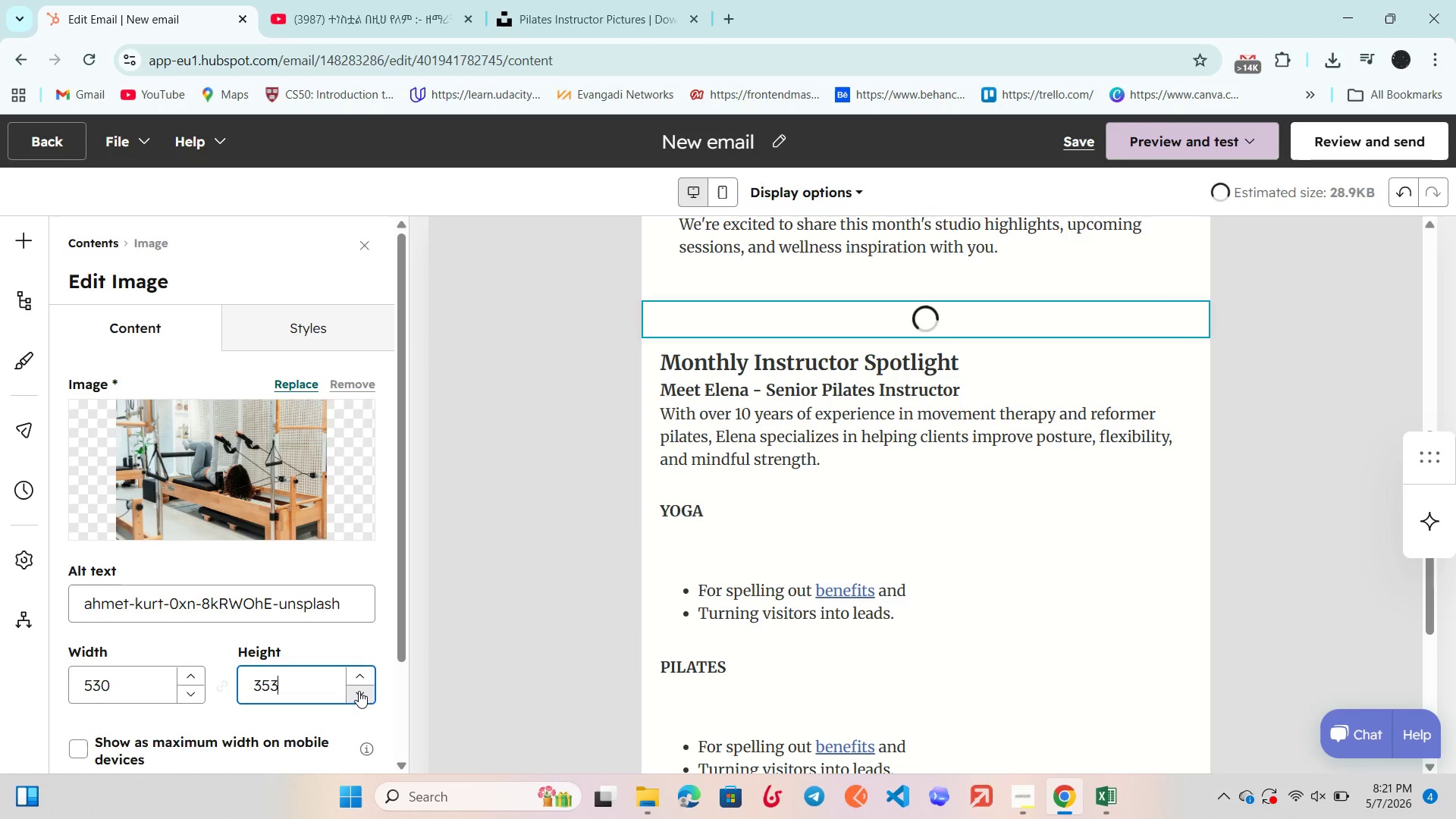 
triple_click([359, 691])
 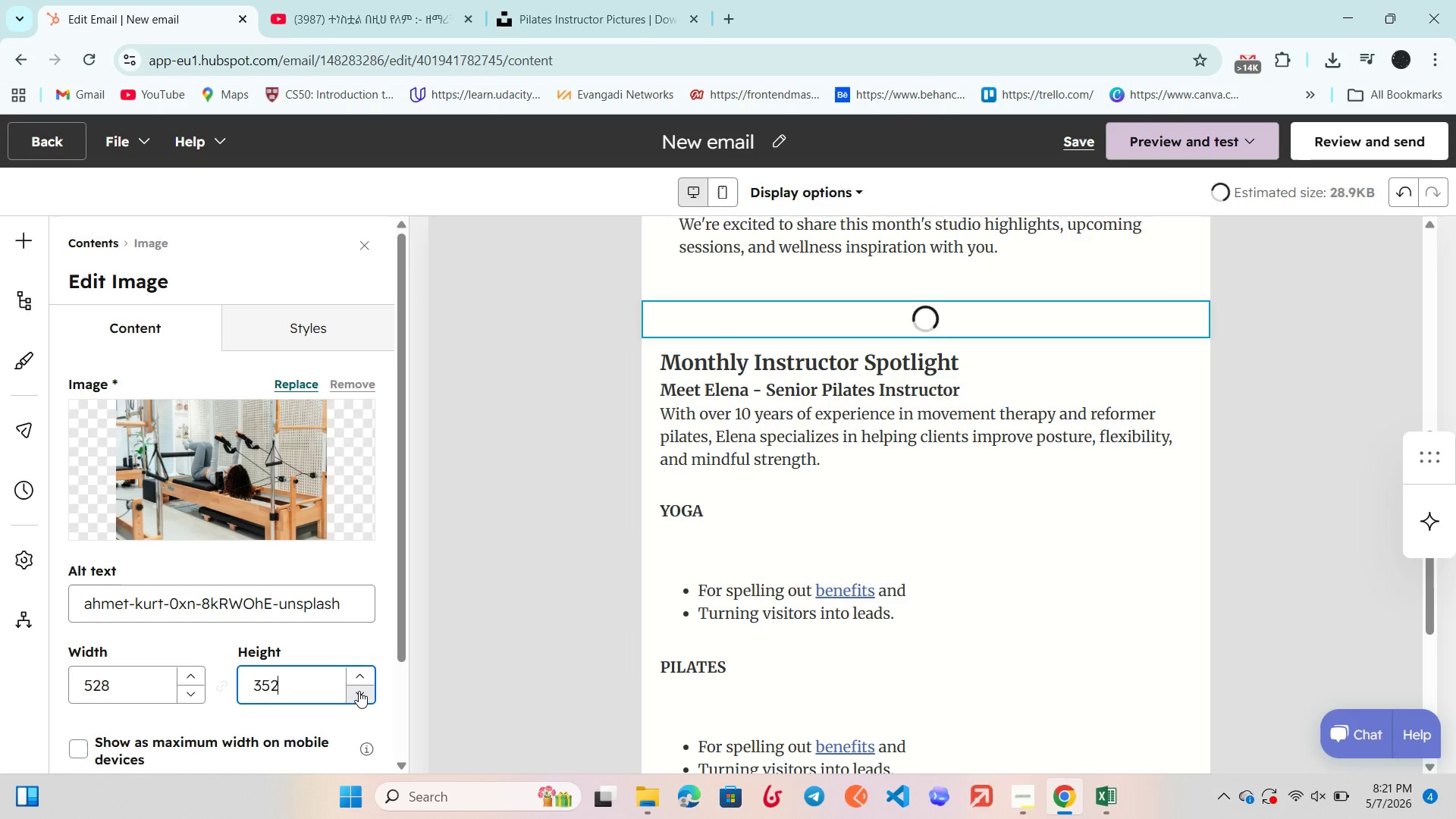 
triple_click([359, 691])
 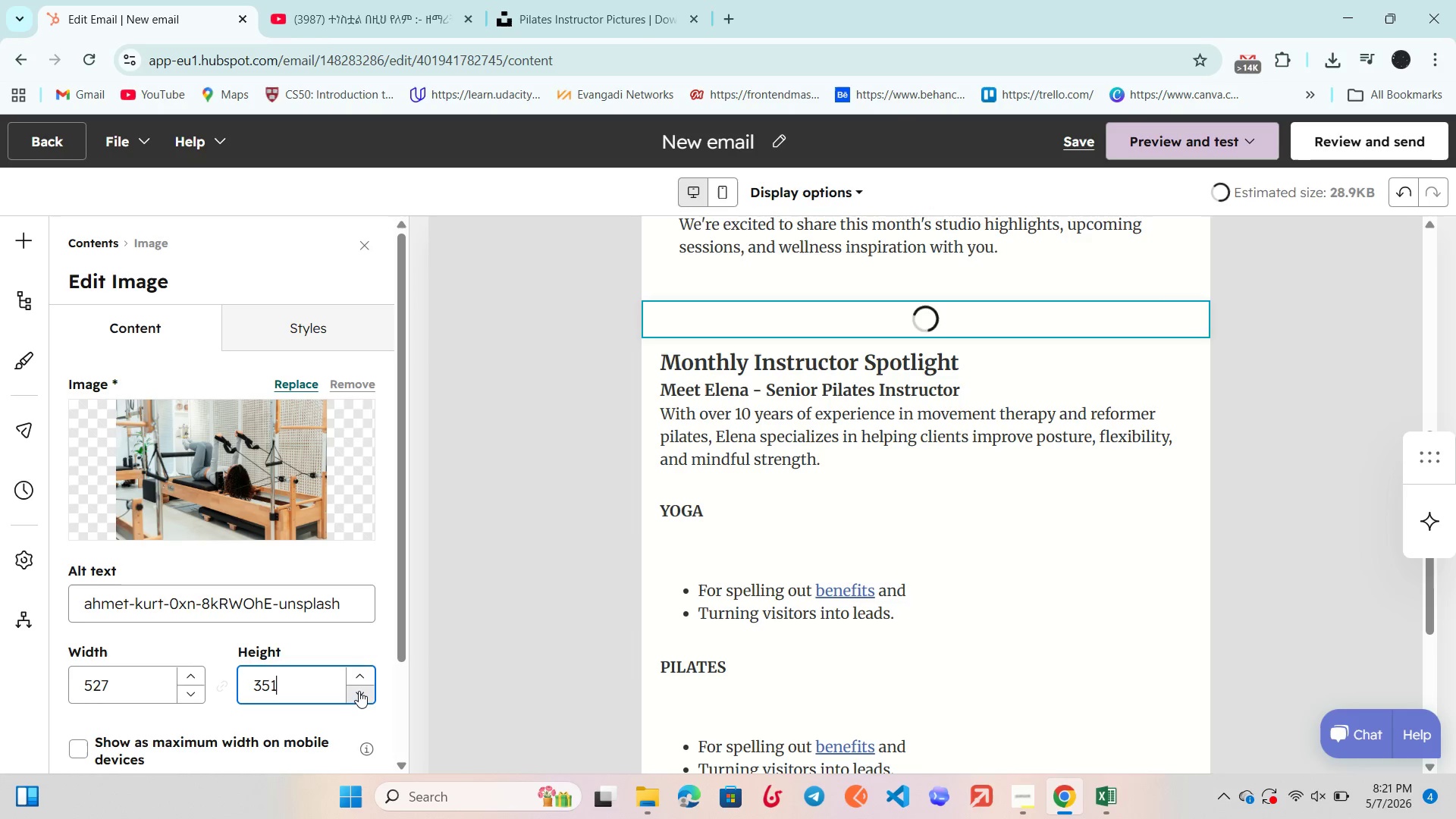 
triple_click([359, 691])
 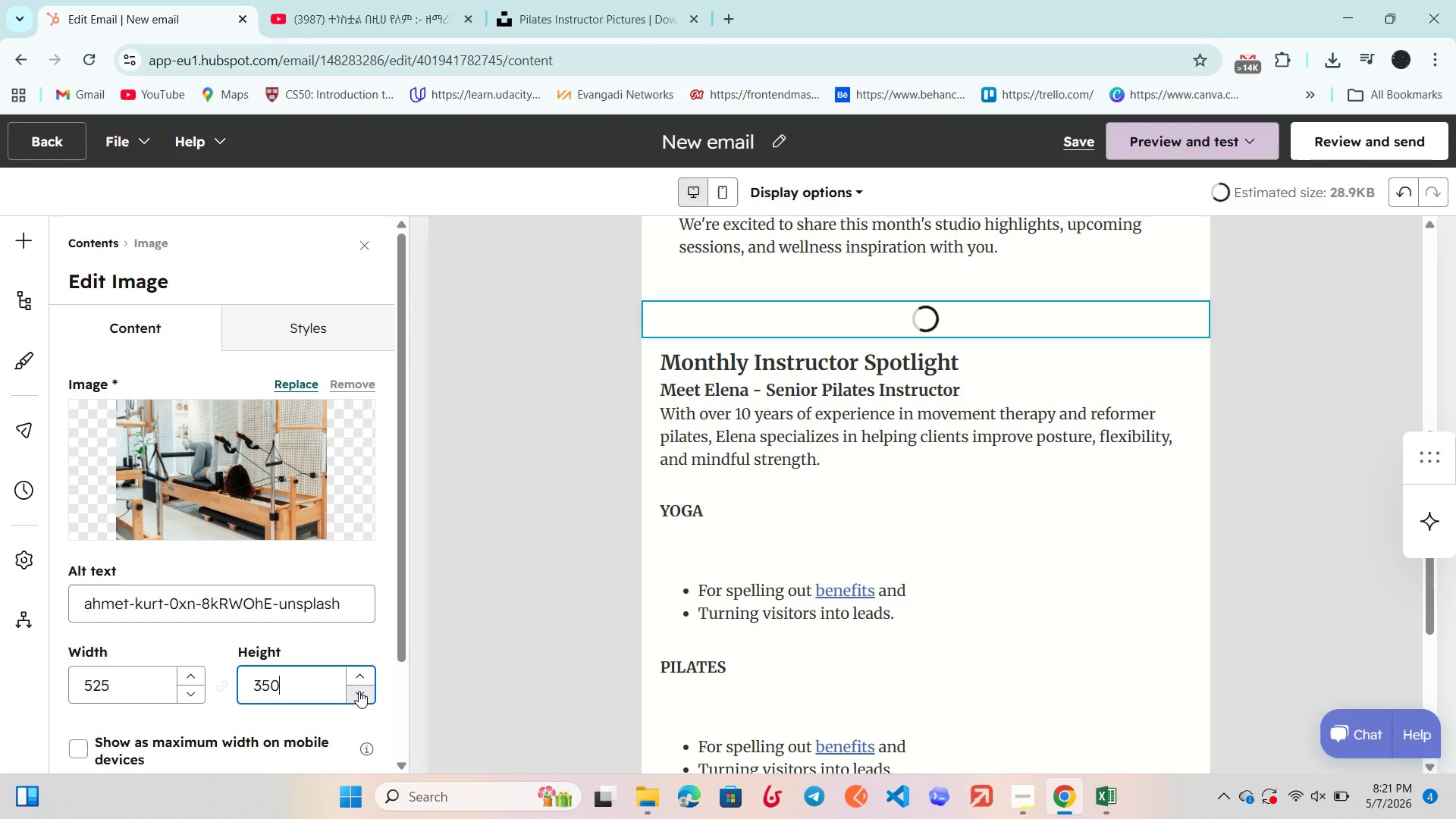 
triple_click([359, 691])
 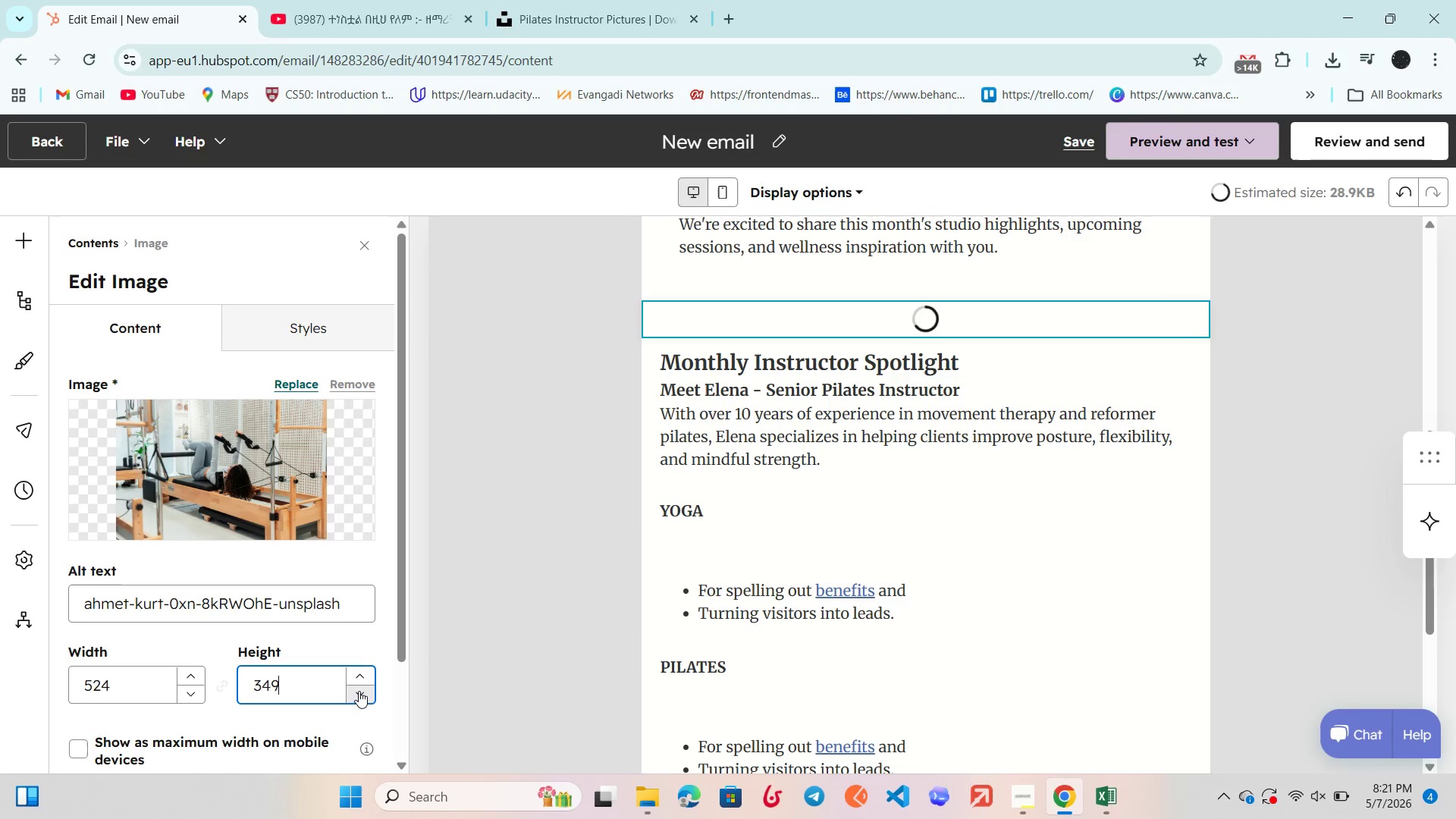 
triple_click([359, 691])
 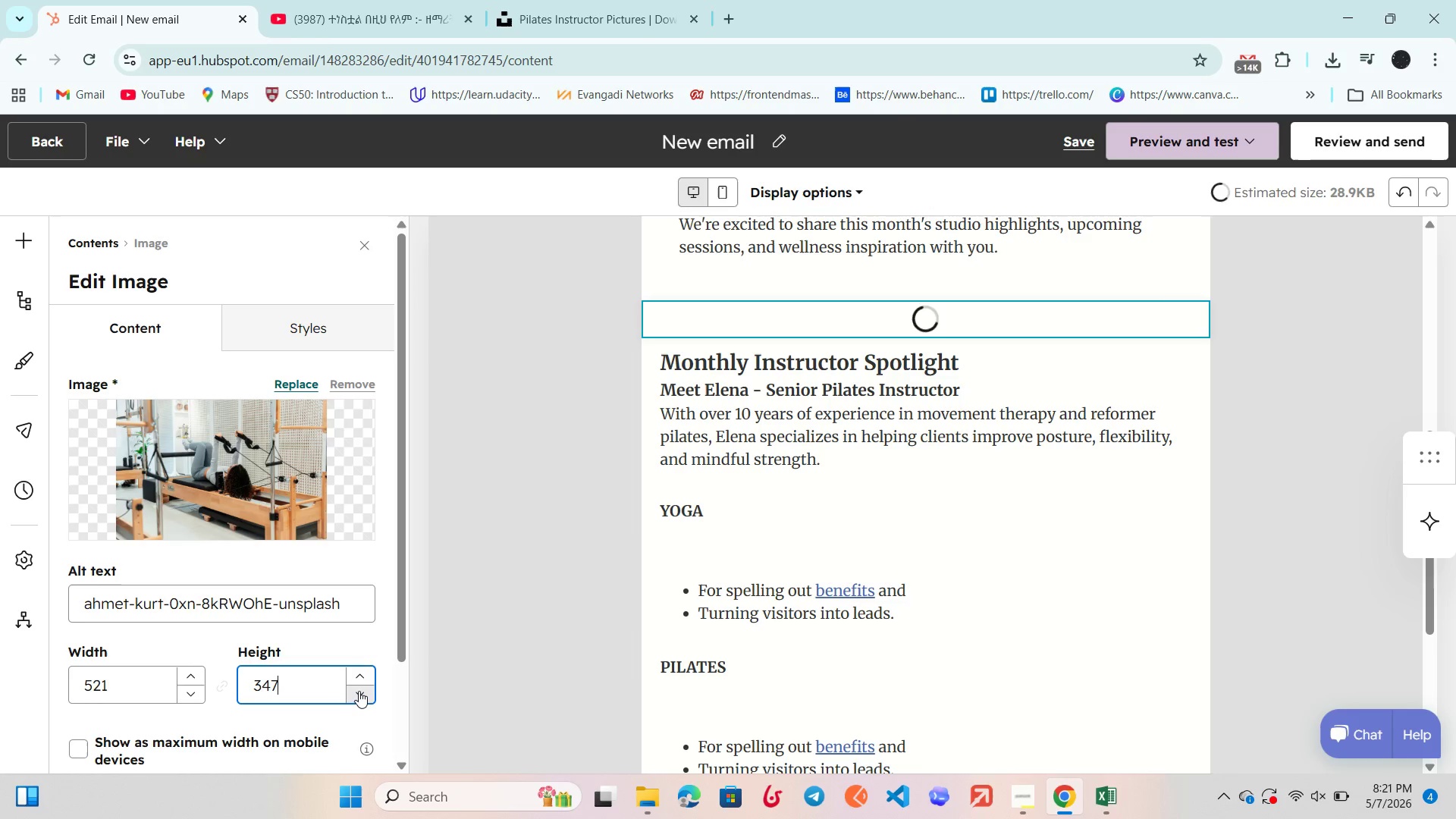 
double_click([359, 691])
 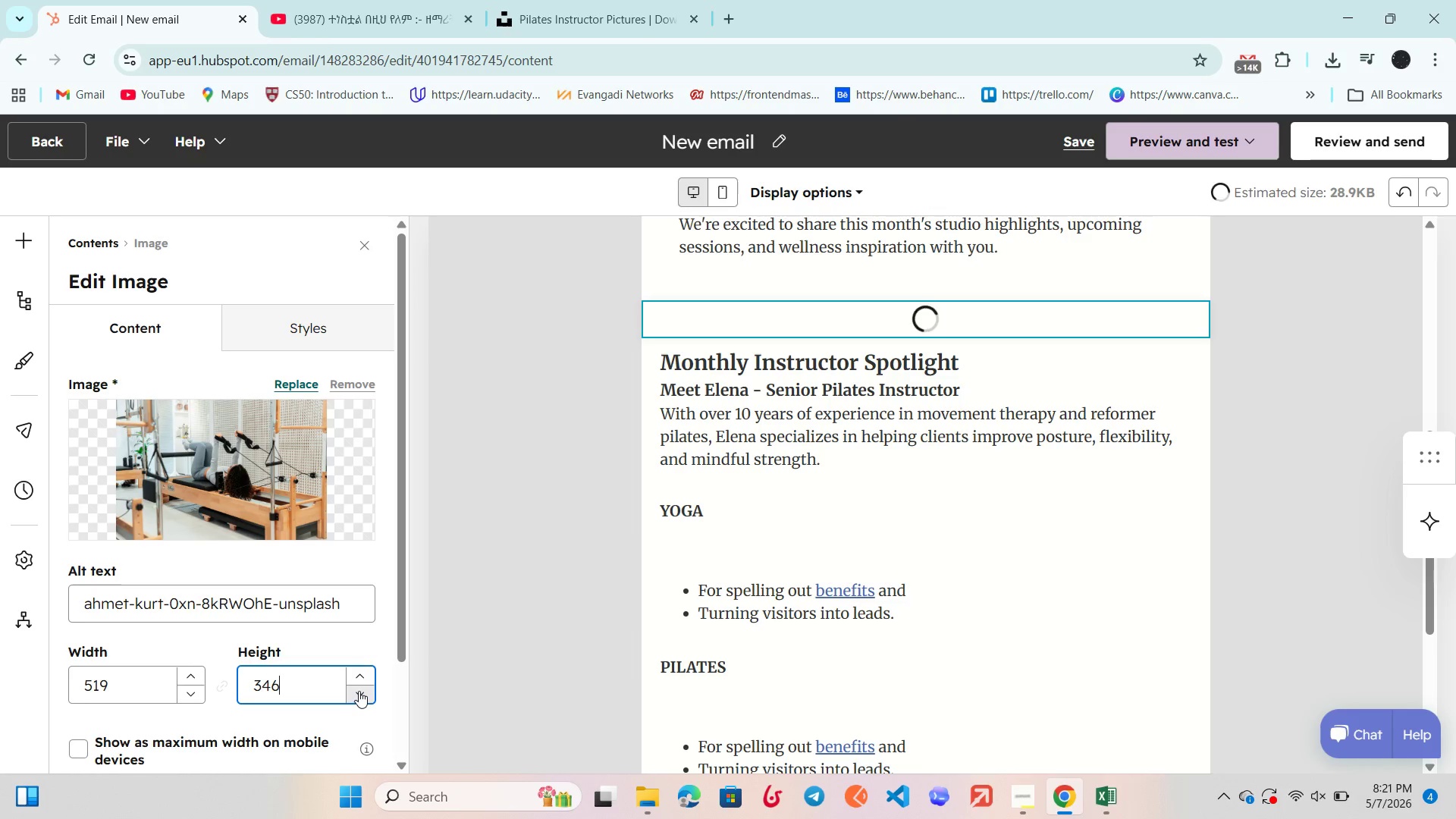 
triple_click([359, 691])
 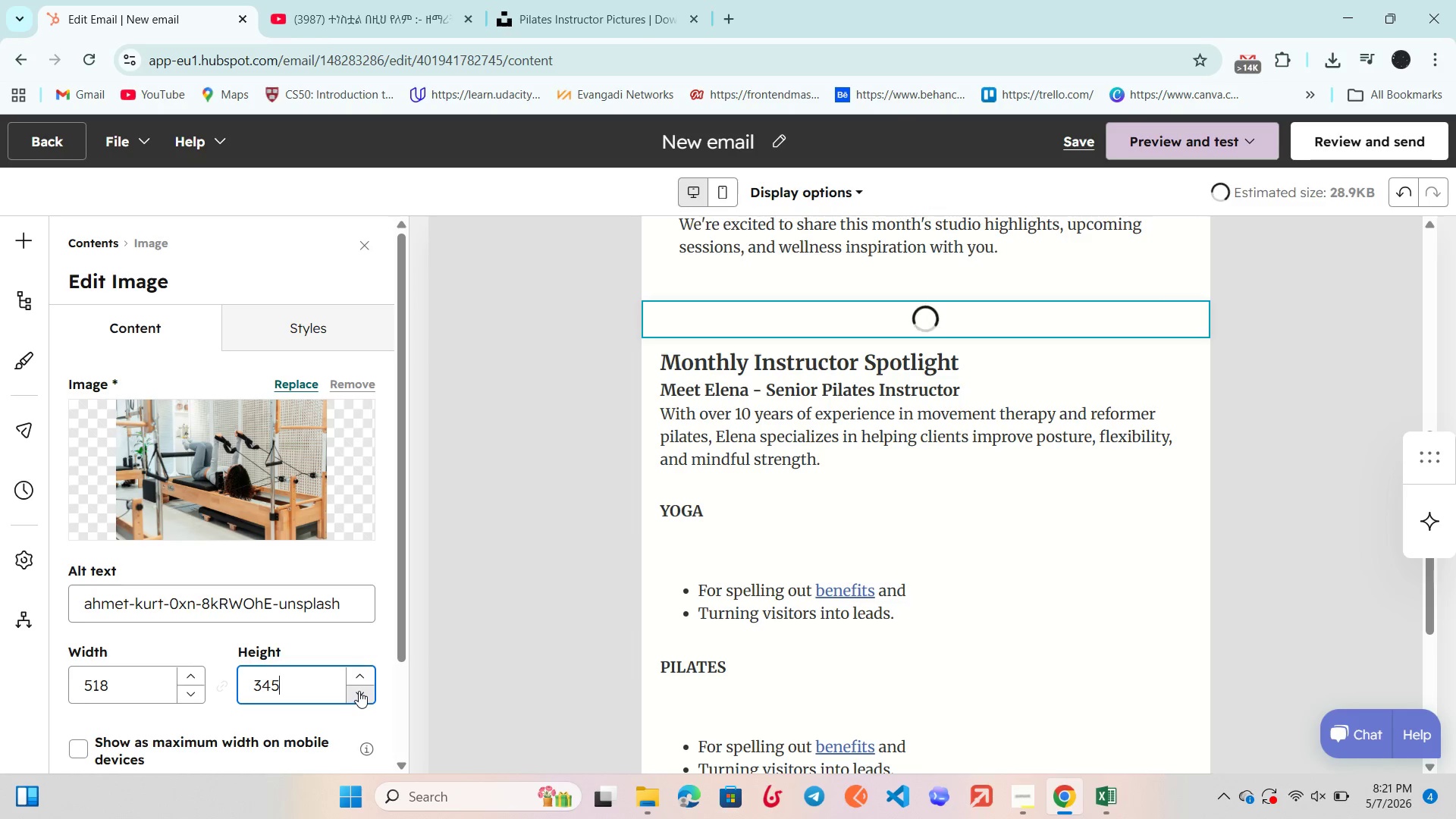 
triple_click([359, 691])
 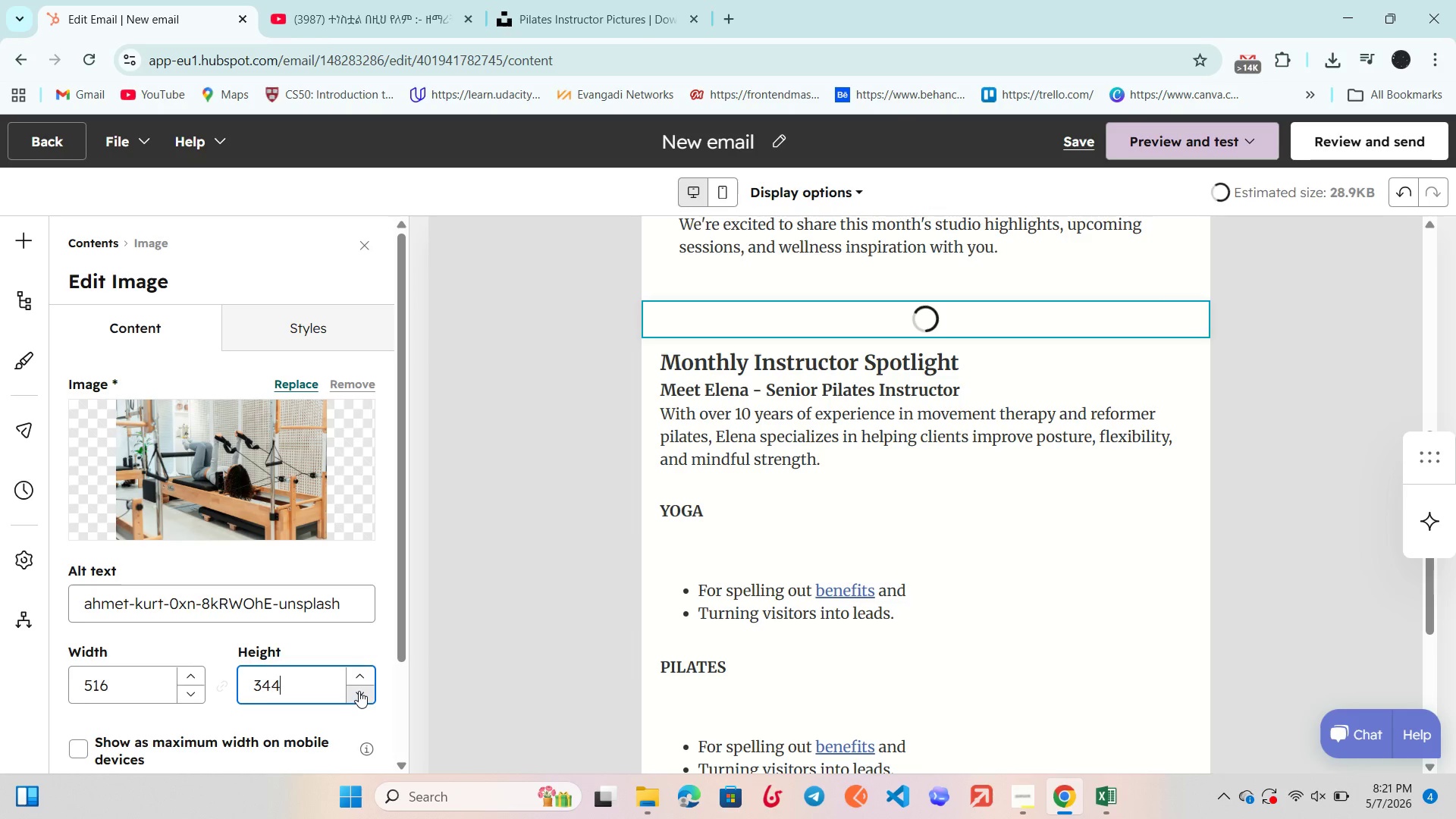 
triple_click([359, 691])
 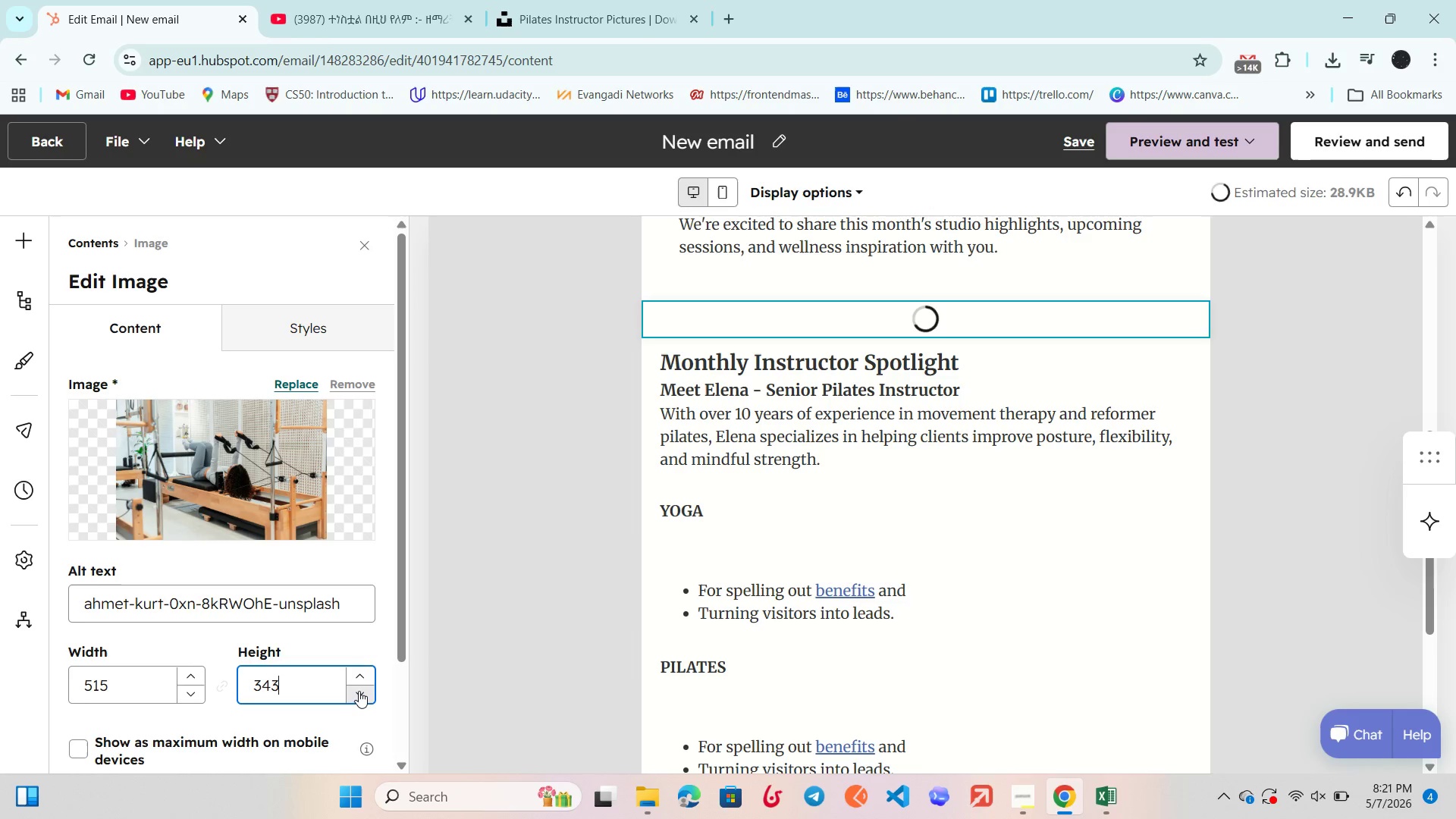 
triple_click([359, 691])
 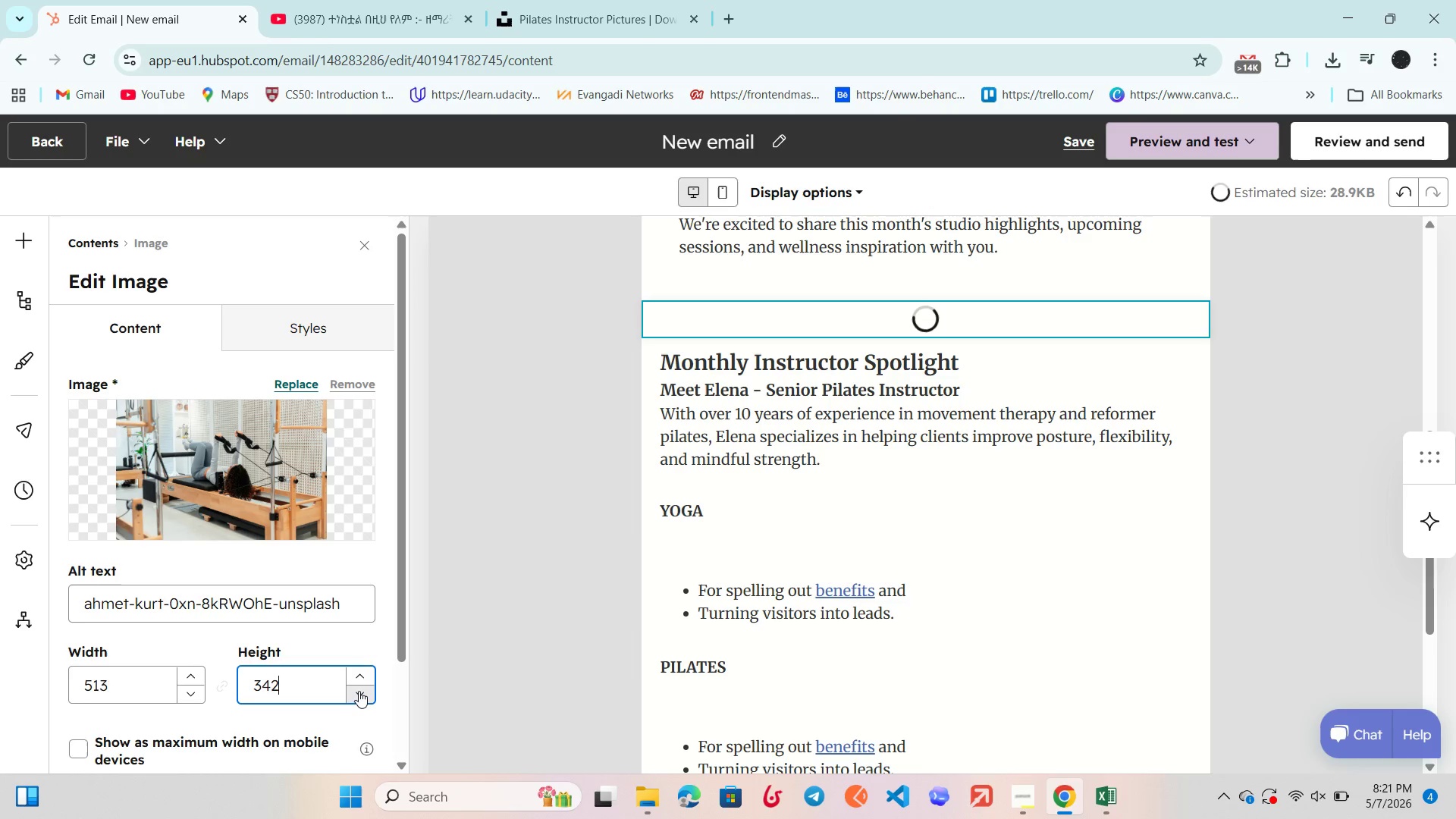 
triple_click([359, 691])
 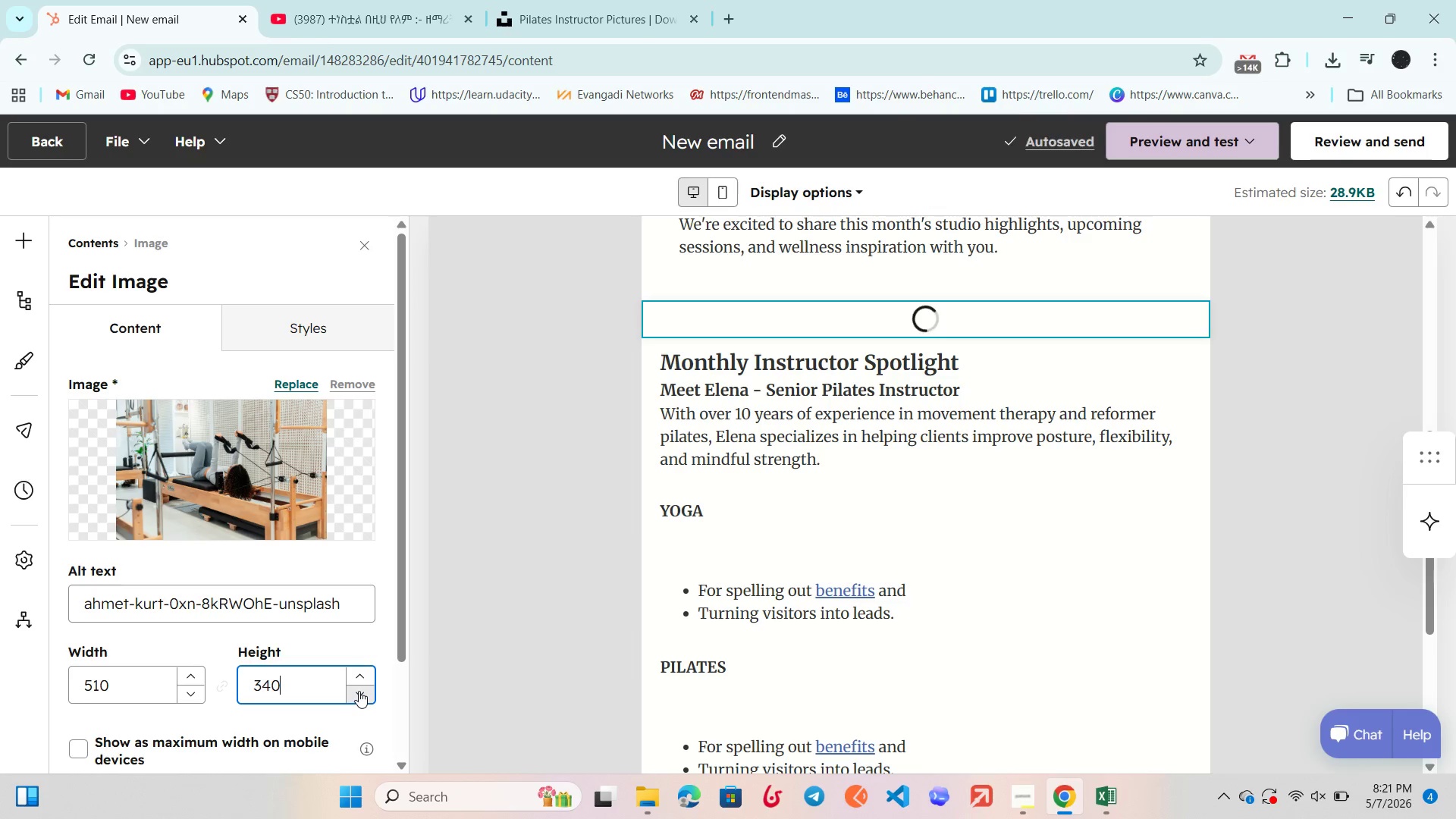 
wait(9.7)
 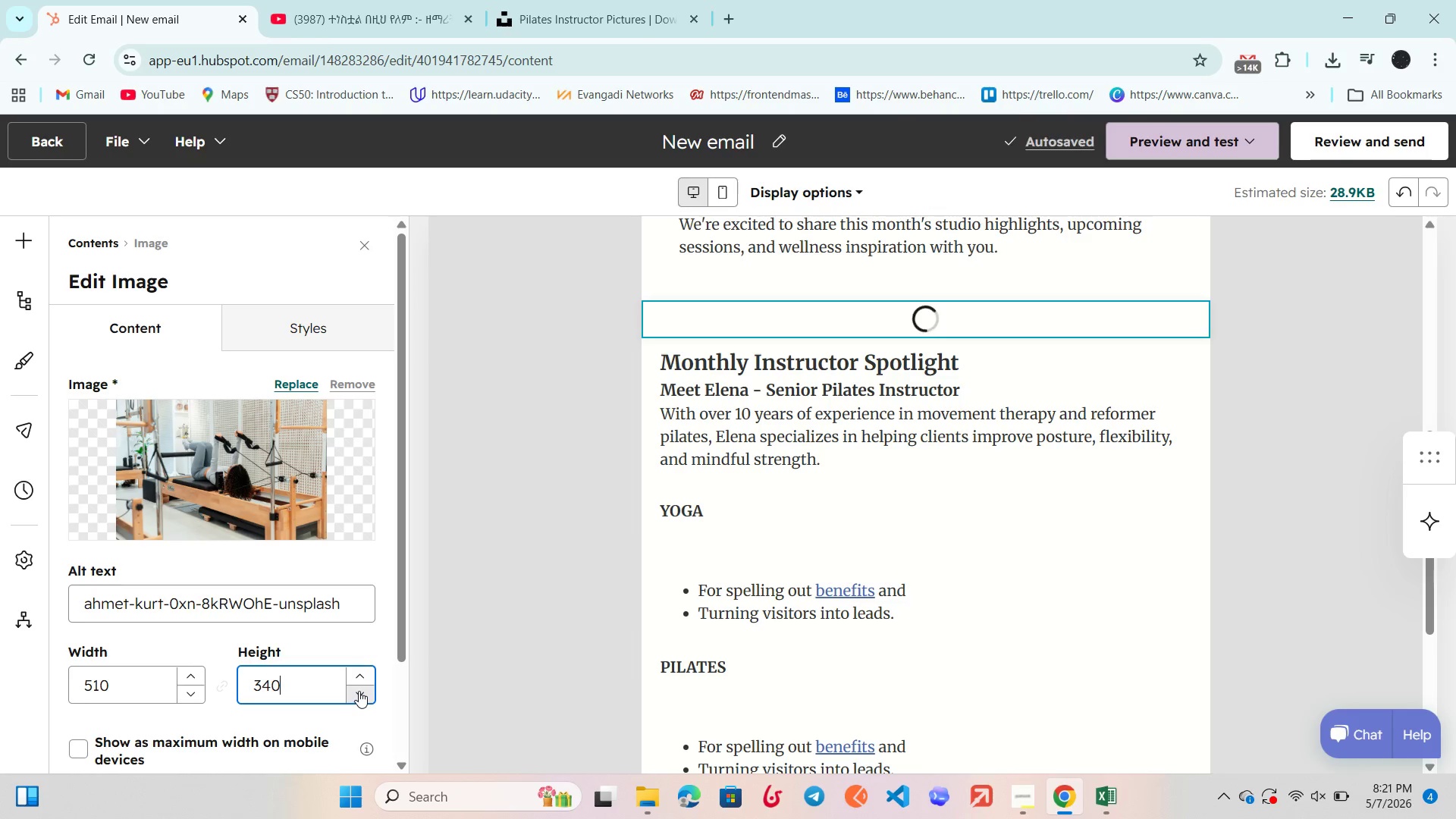 
double_click([359, 691])
 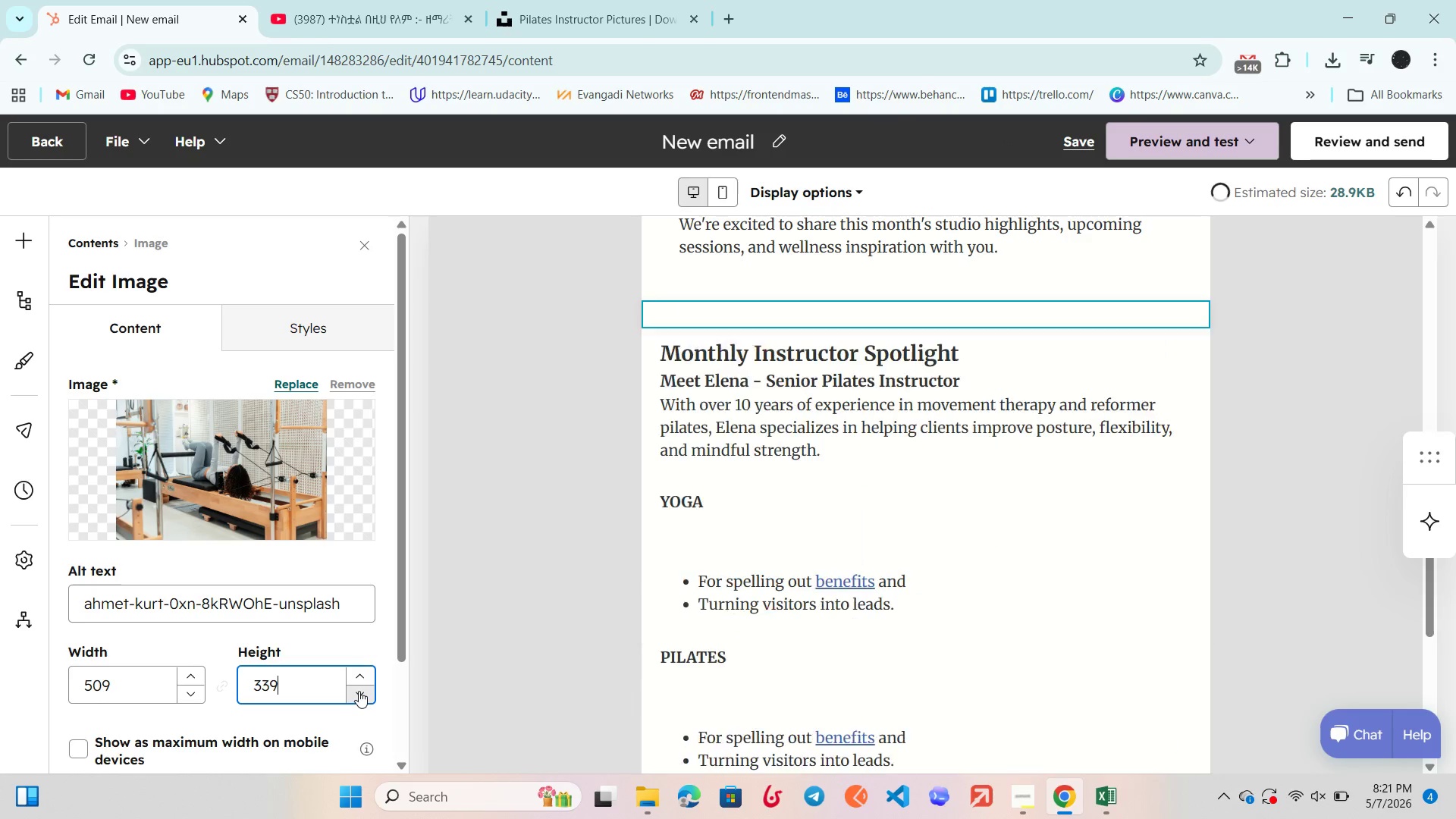 
triple_click([359, 691])
 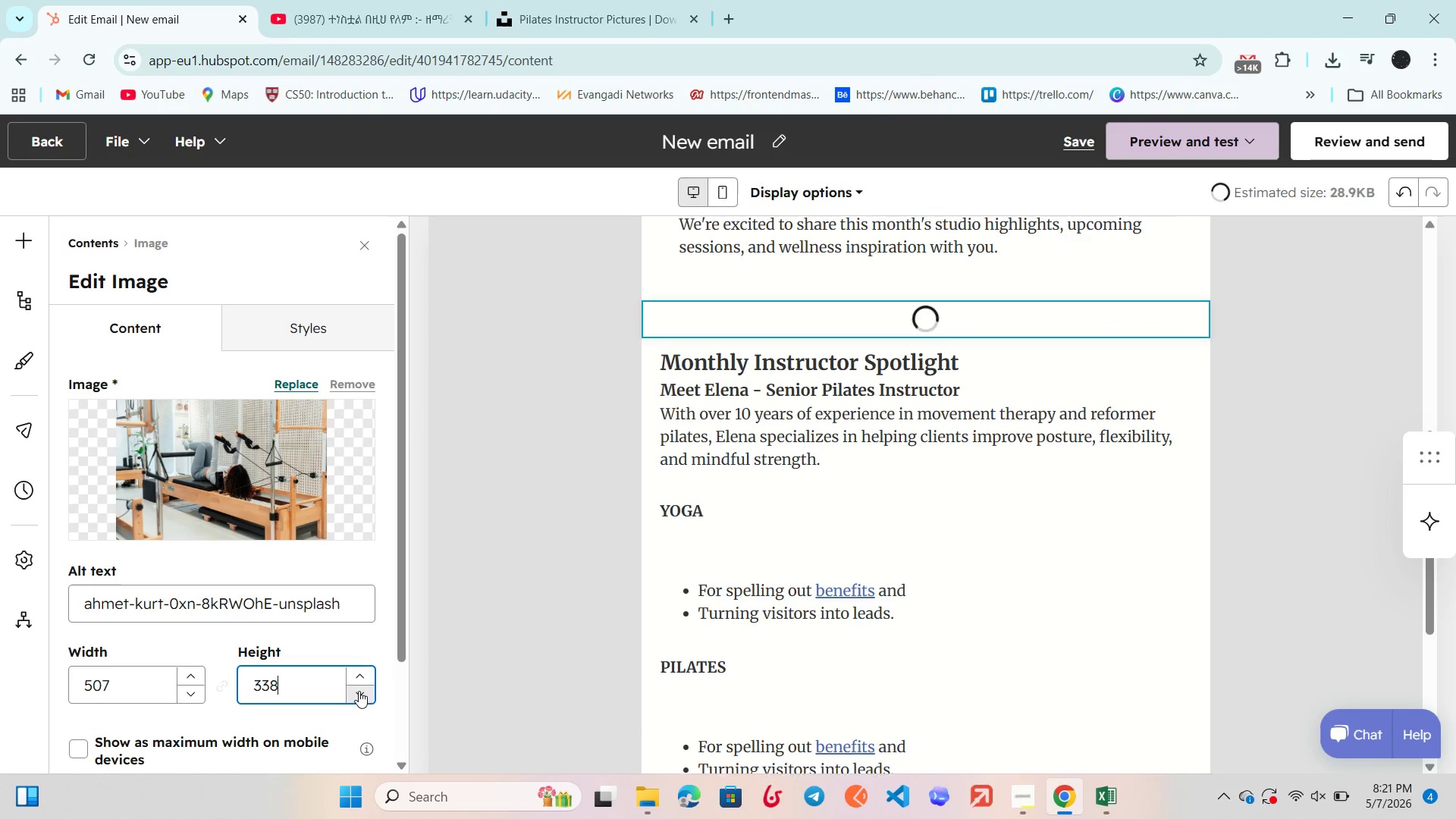 
triple_click([359, 691])
 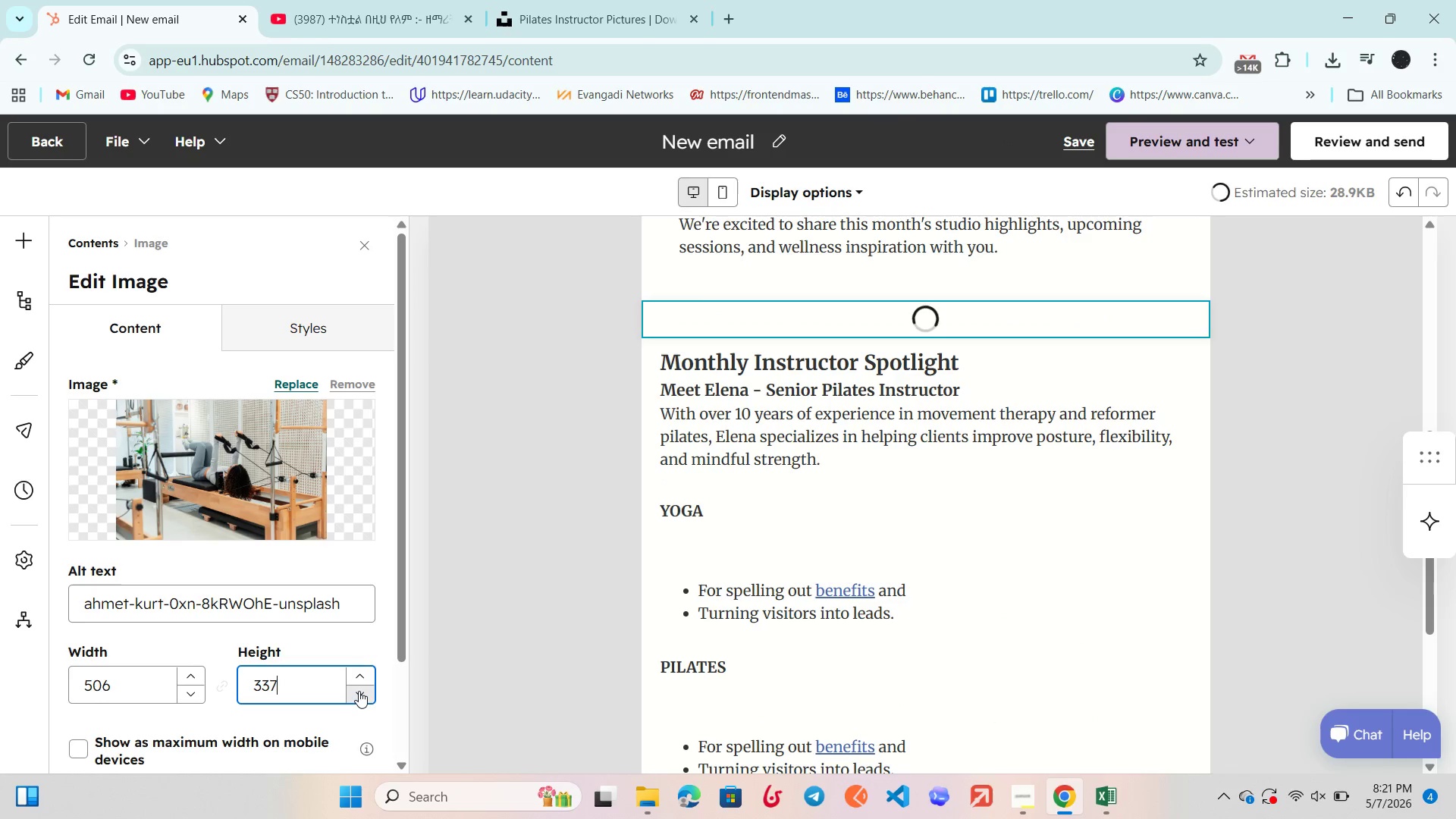 
triple_click([359, 691])
 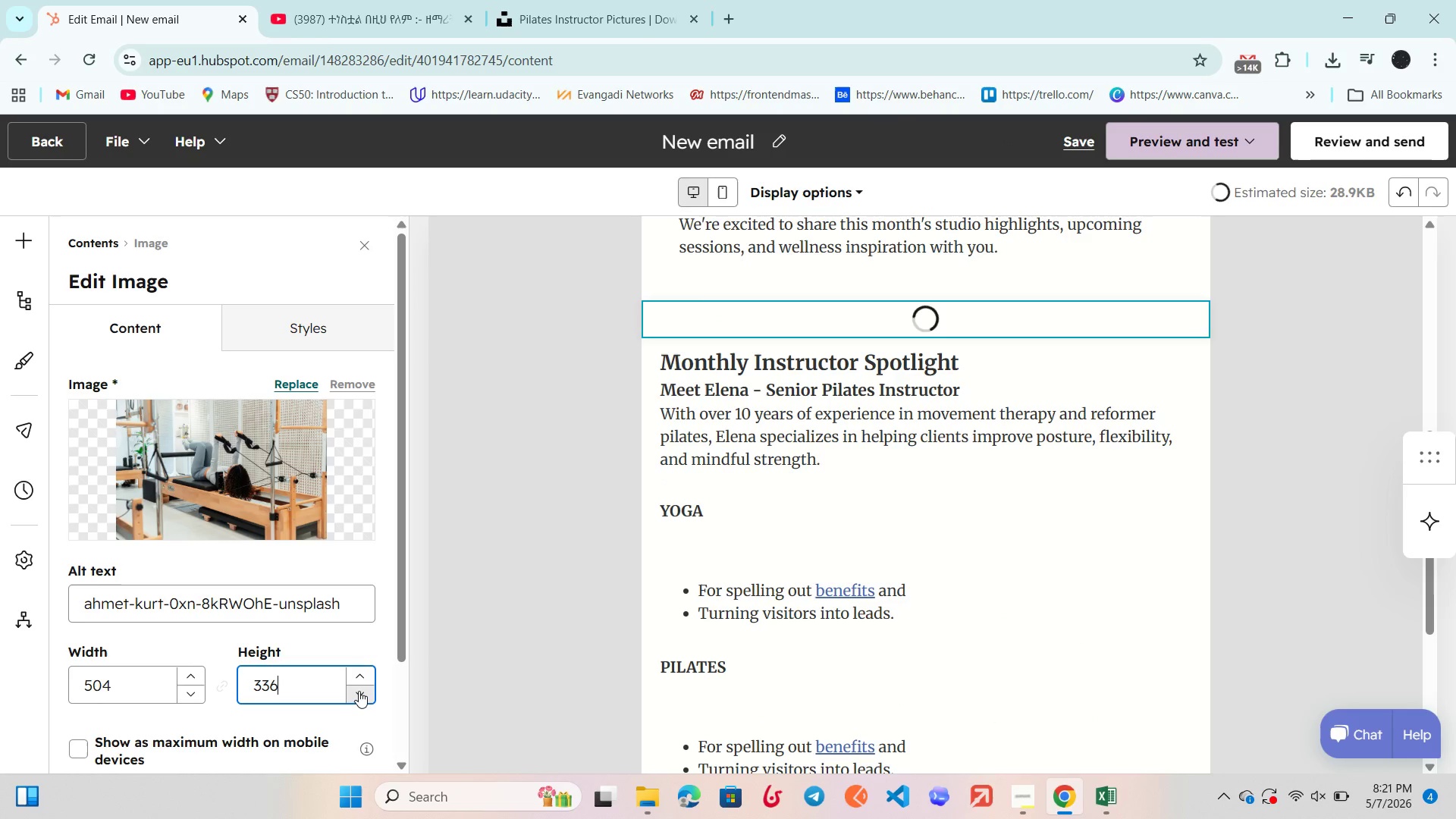 
triple_click([359, 691])
 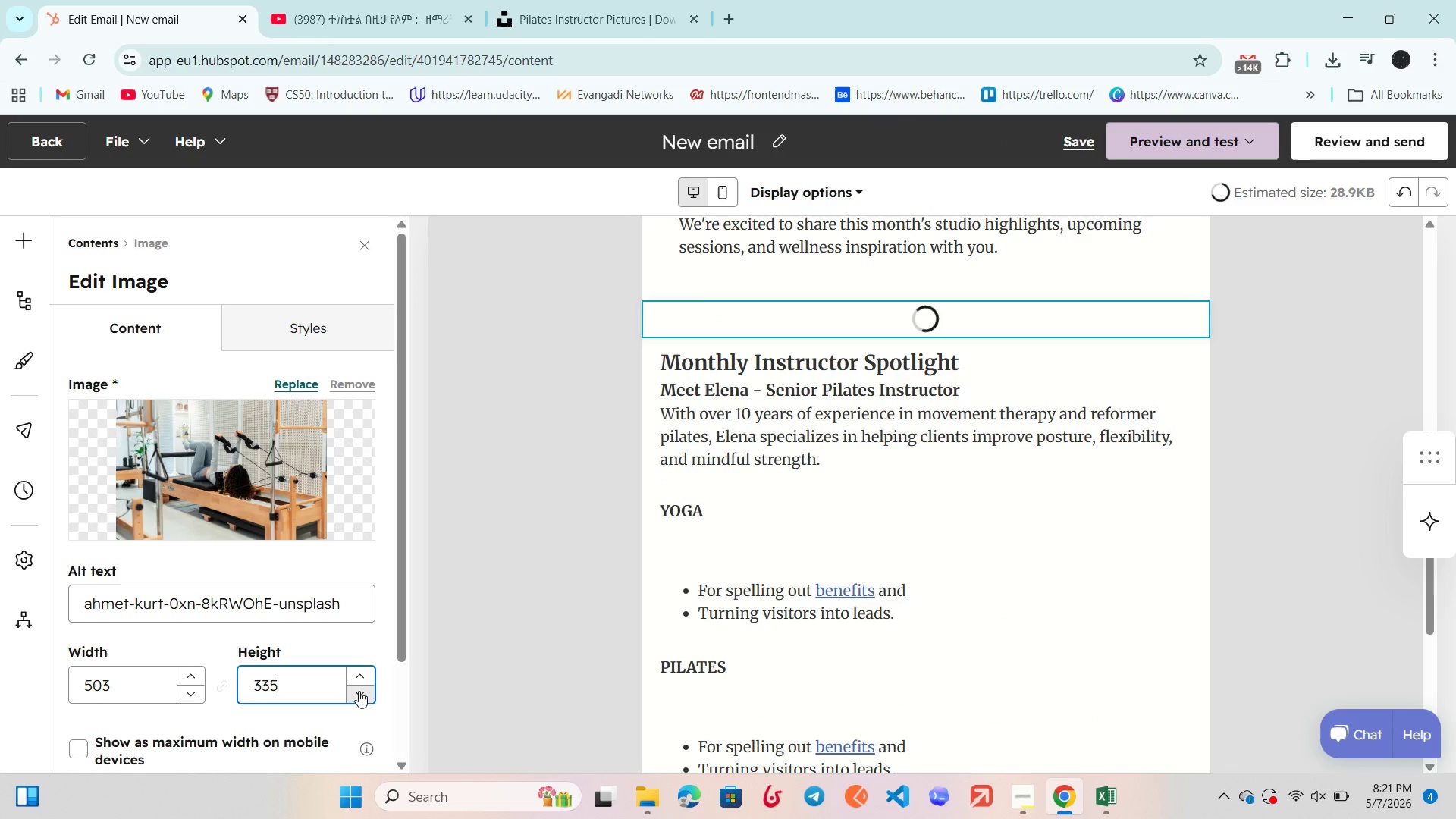 
triple_click([359, 691])
 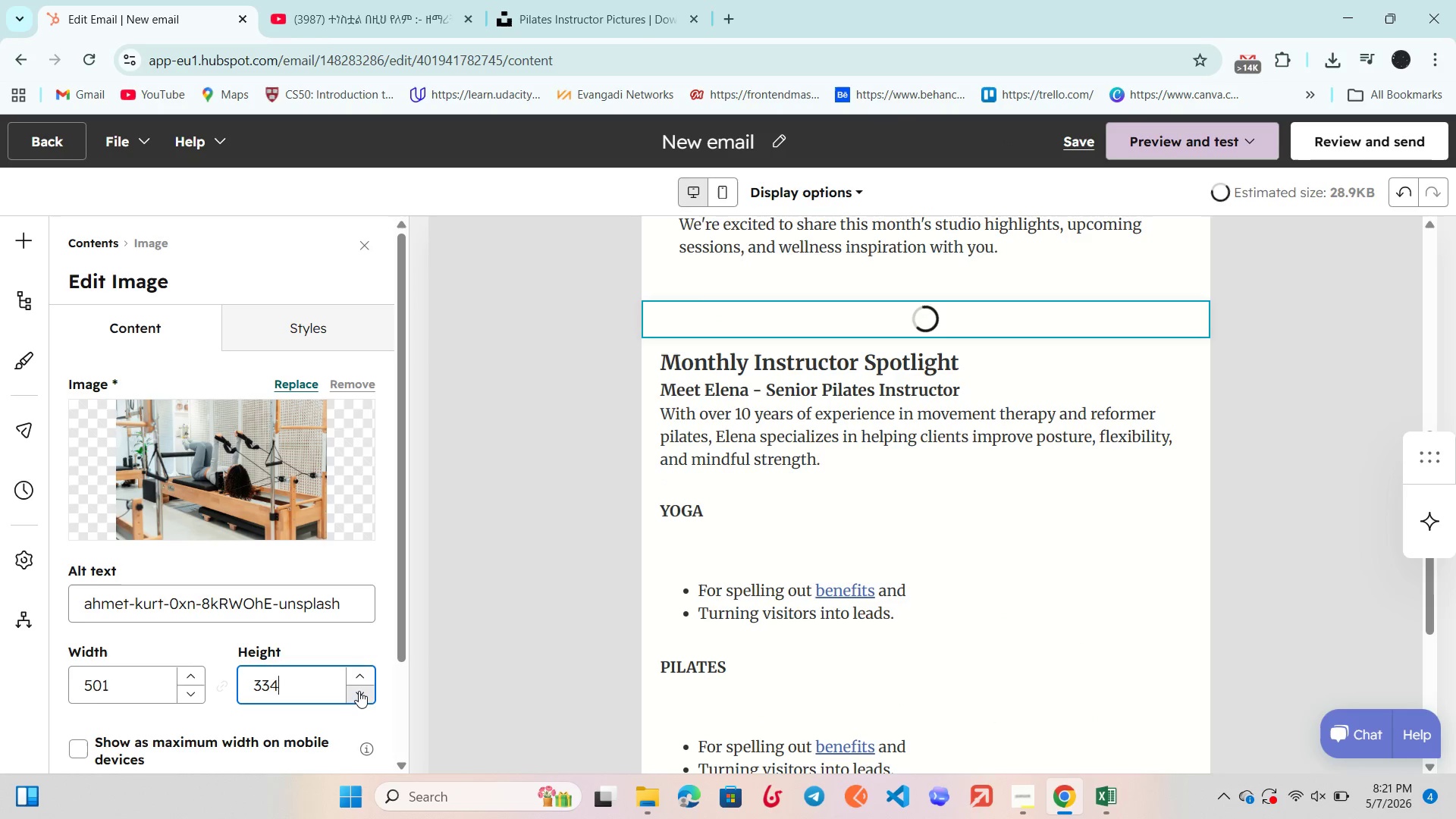 
triple_click([359, 691])
 